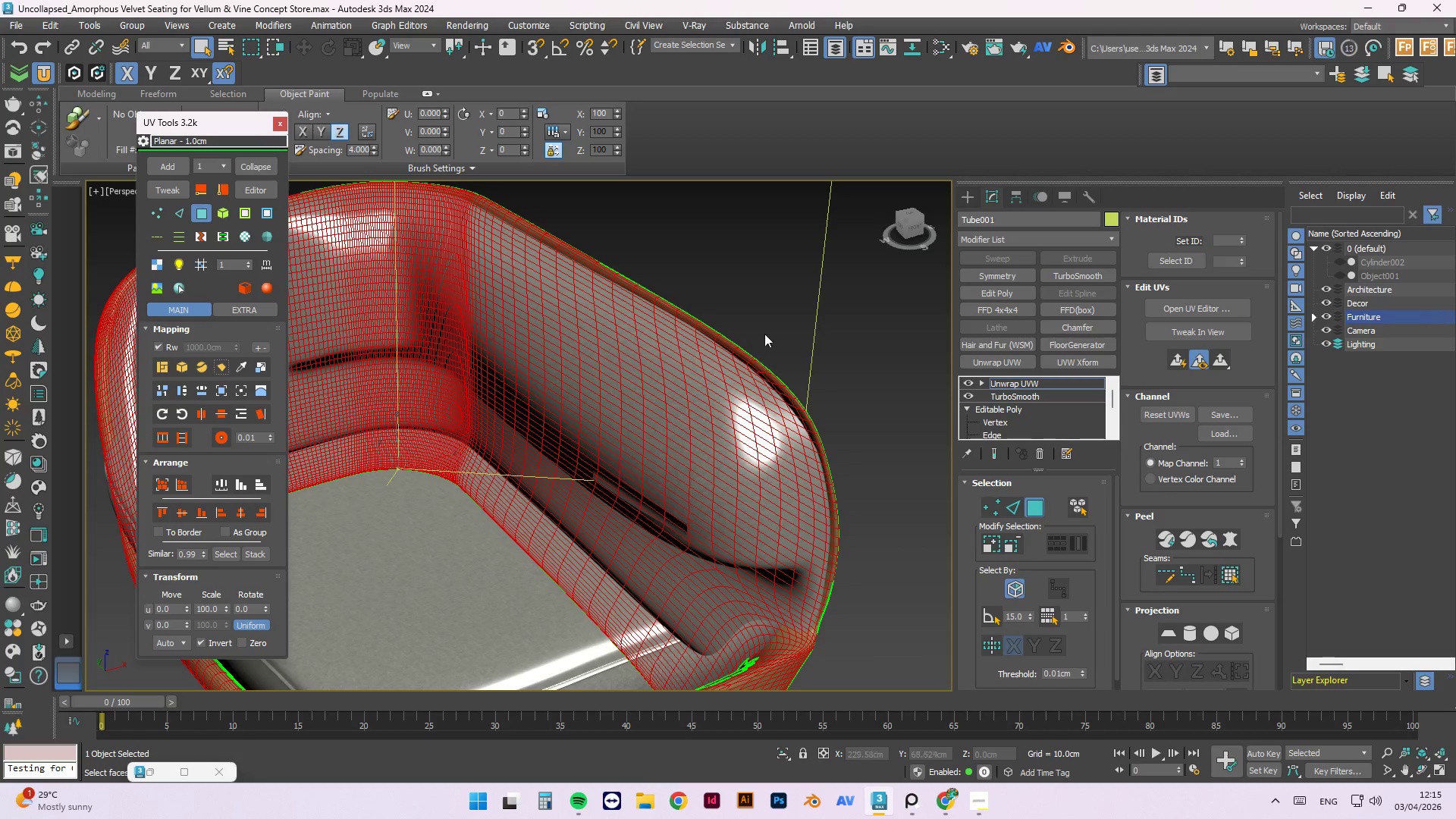 
scroll: coordinate [774, 328], scroll_direction: down, amount: 1.0
 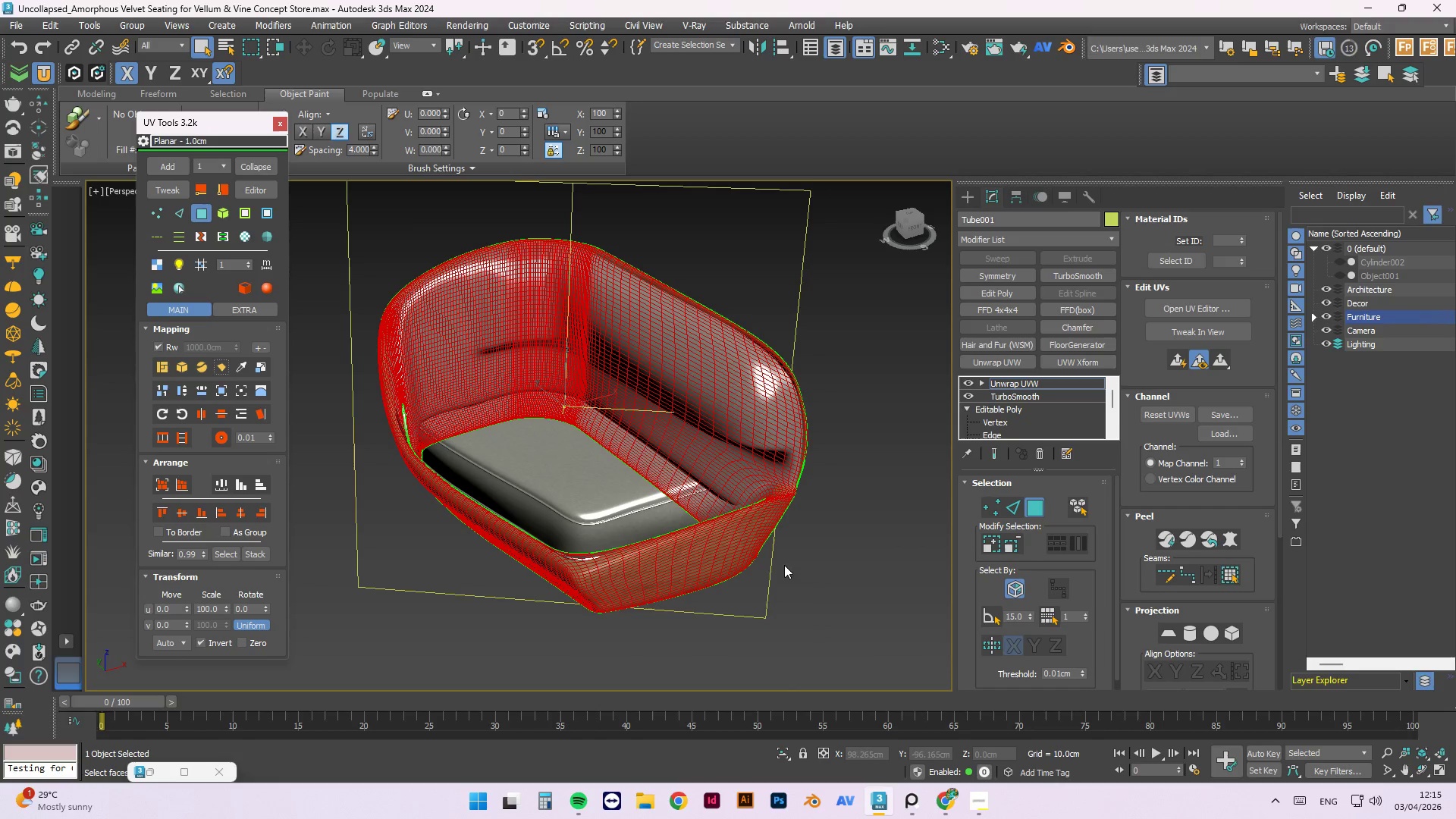 
left_click([821, 572])
 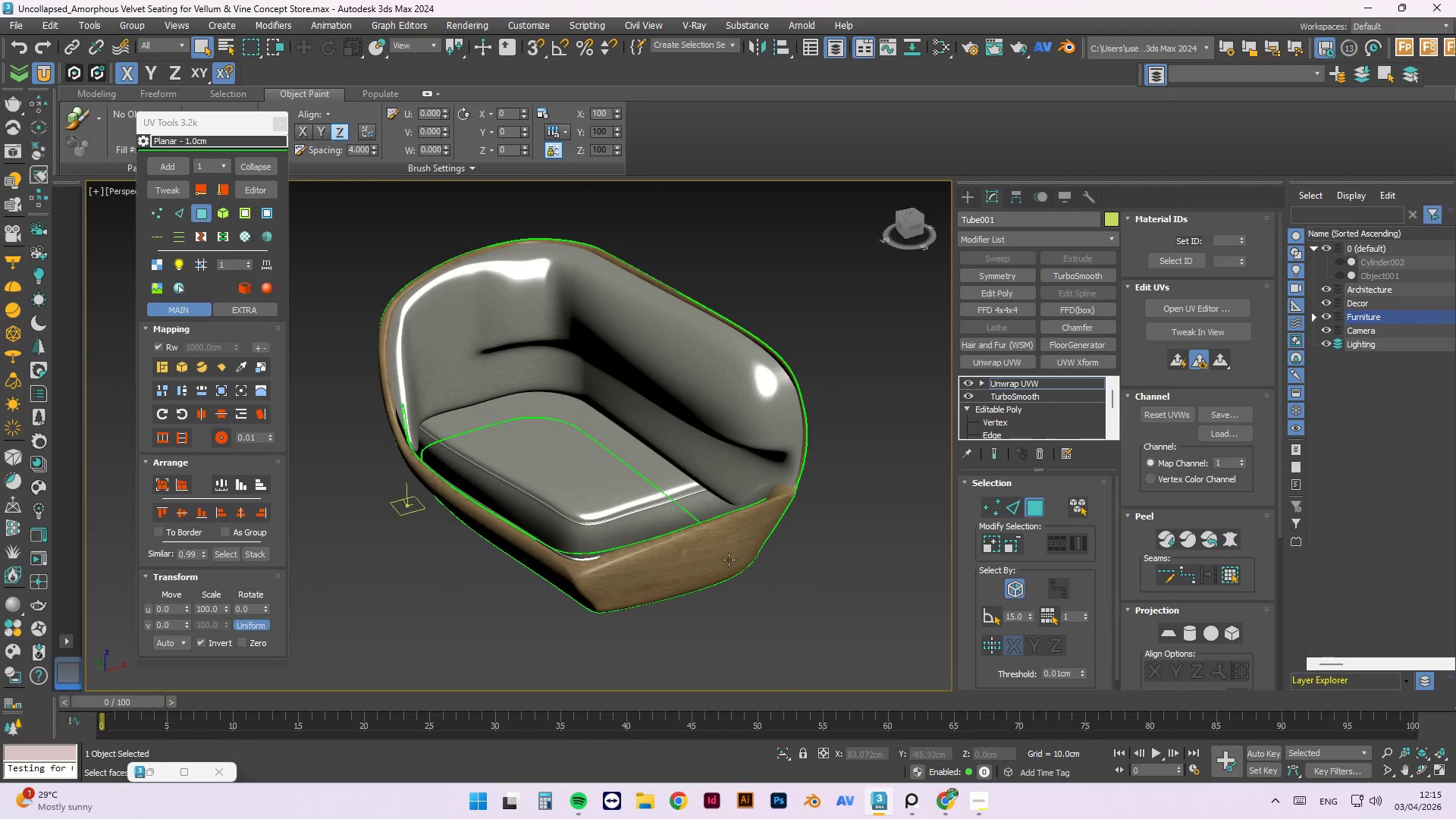 
scroll: coordinate [728, 559], scroll_direction: up, amount: 2.0
 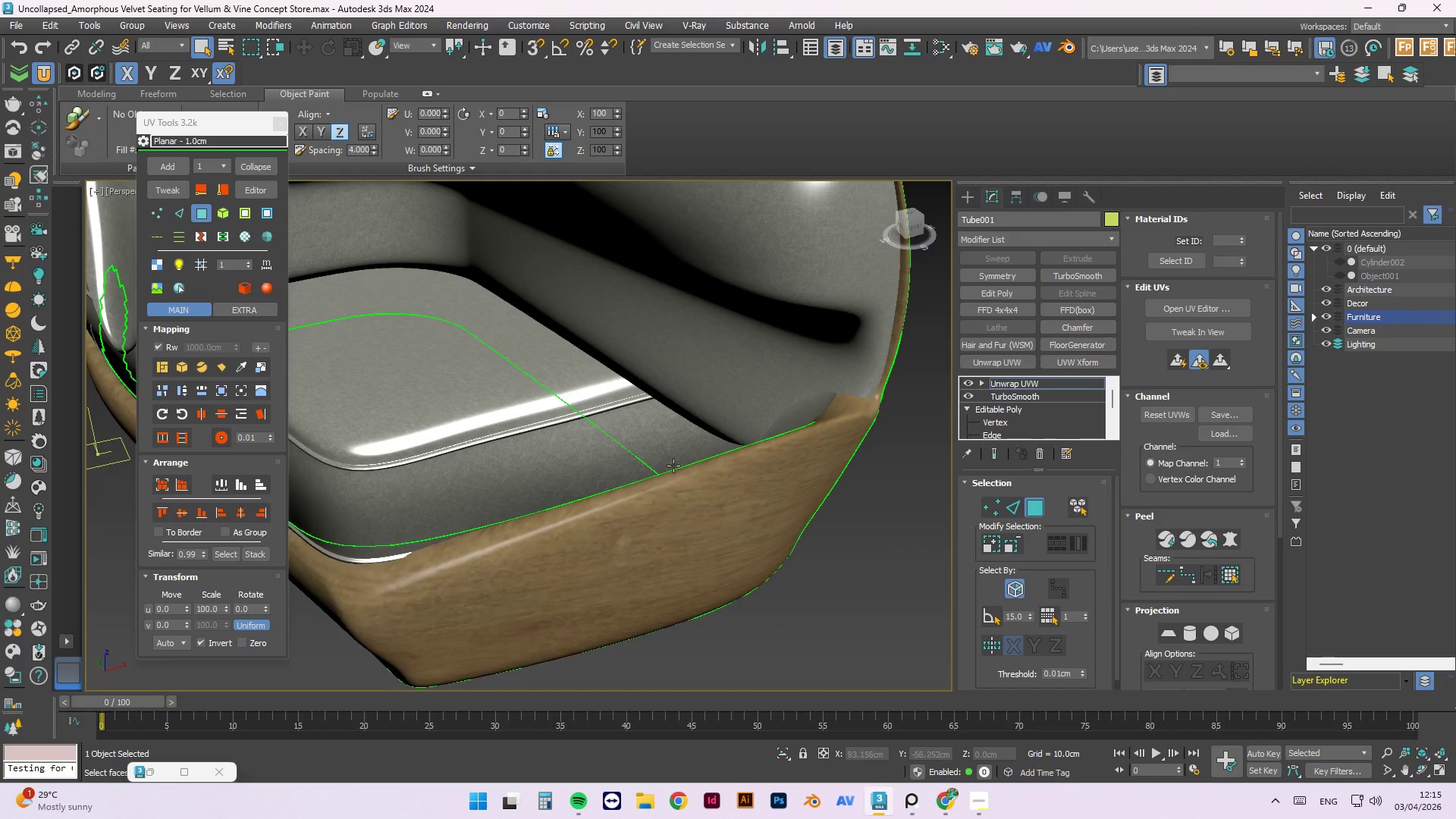 
hold_key(key=AltLeft, duration=1.51)
 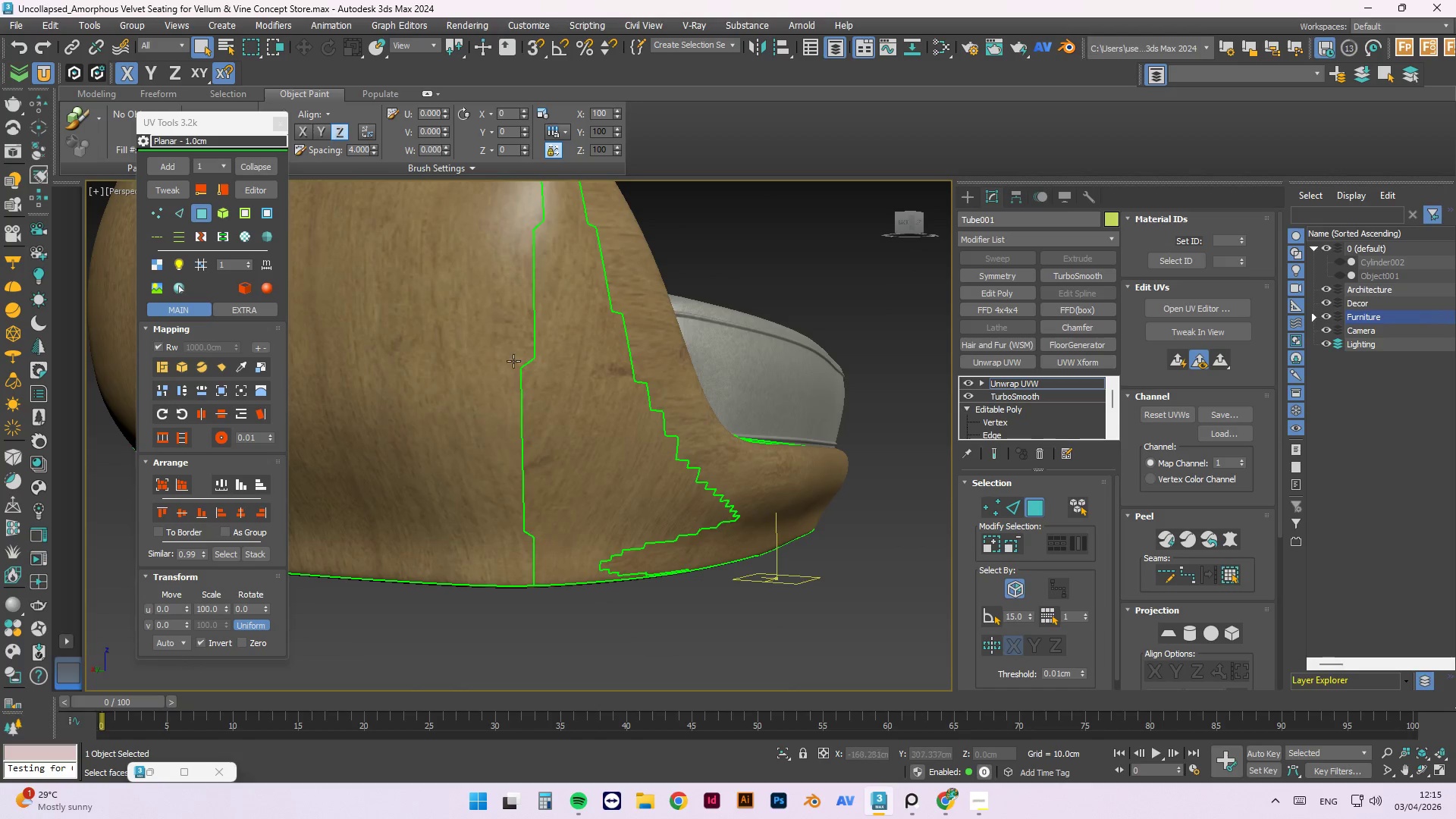 
scroll: coordinate [673, 460], scroll_direction: down, amount: 2.0
 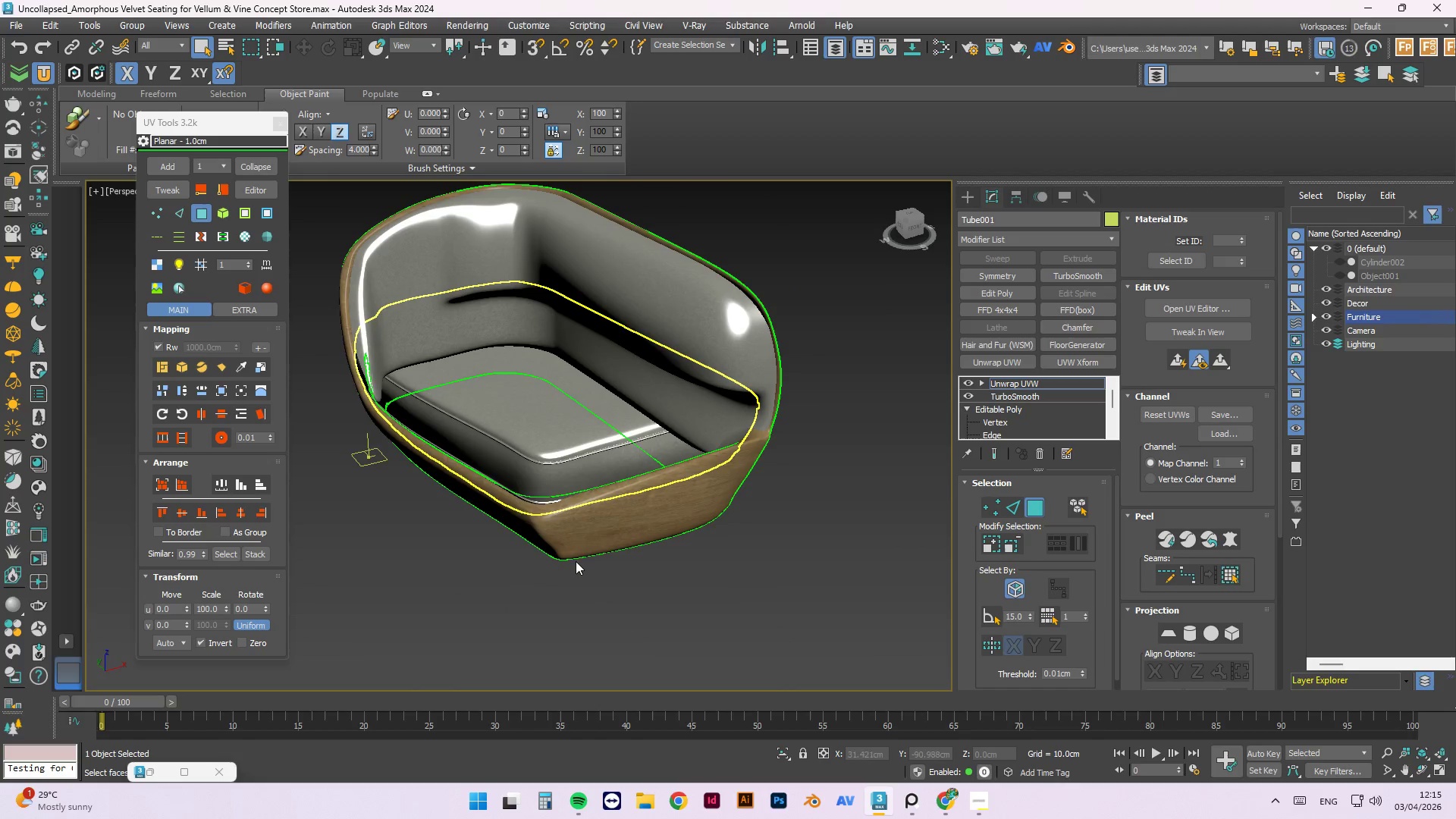 
key(Alt+AltLeft)
 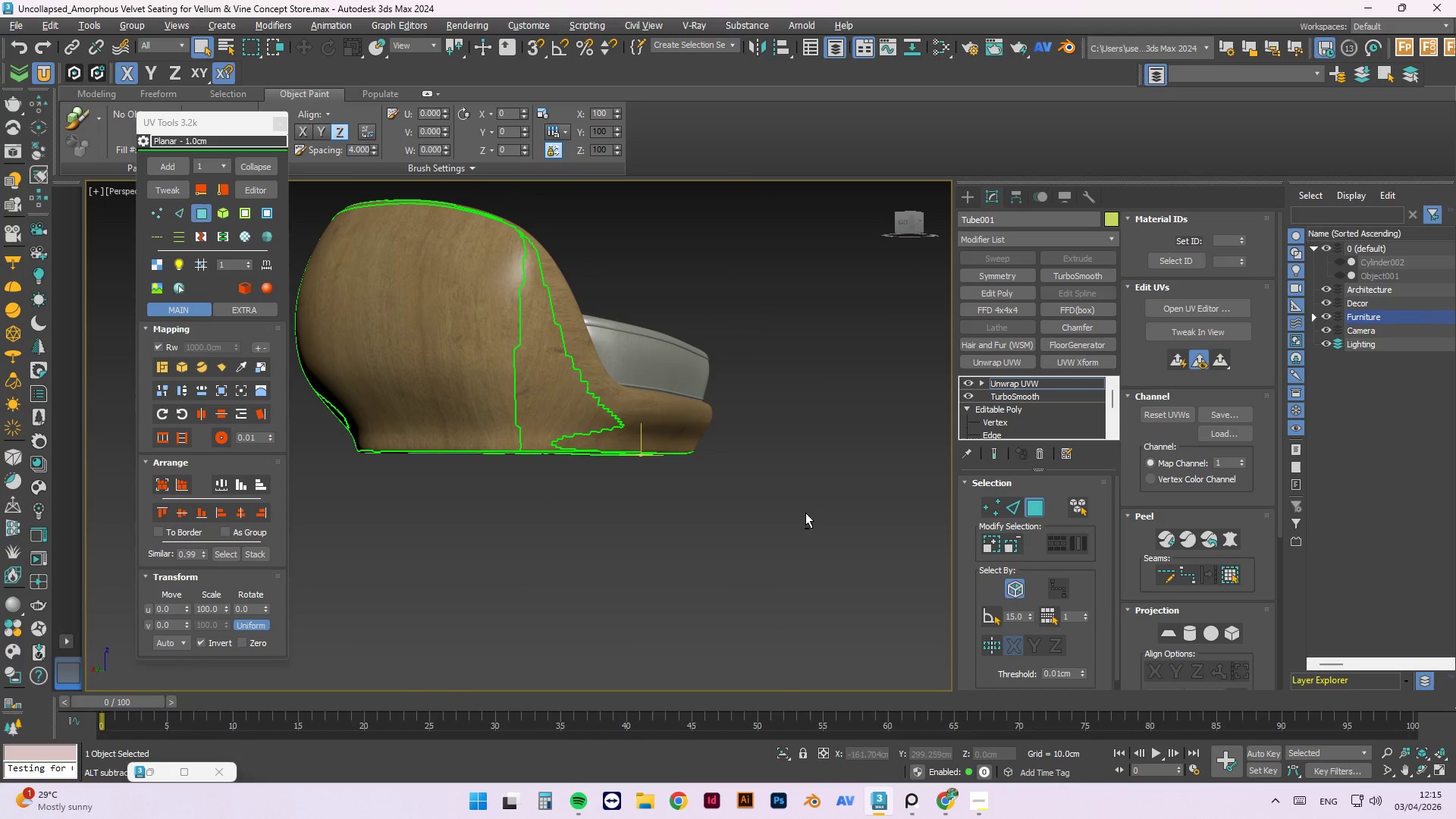 
key(Alt+AltLeft)
 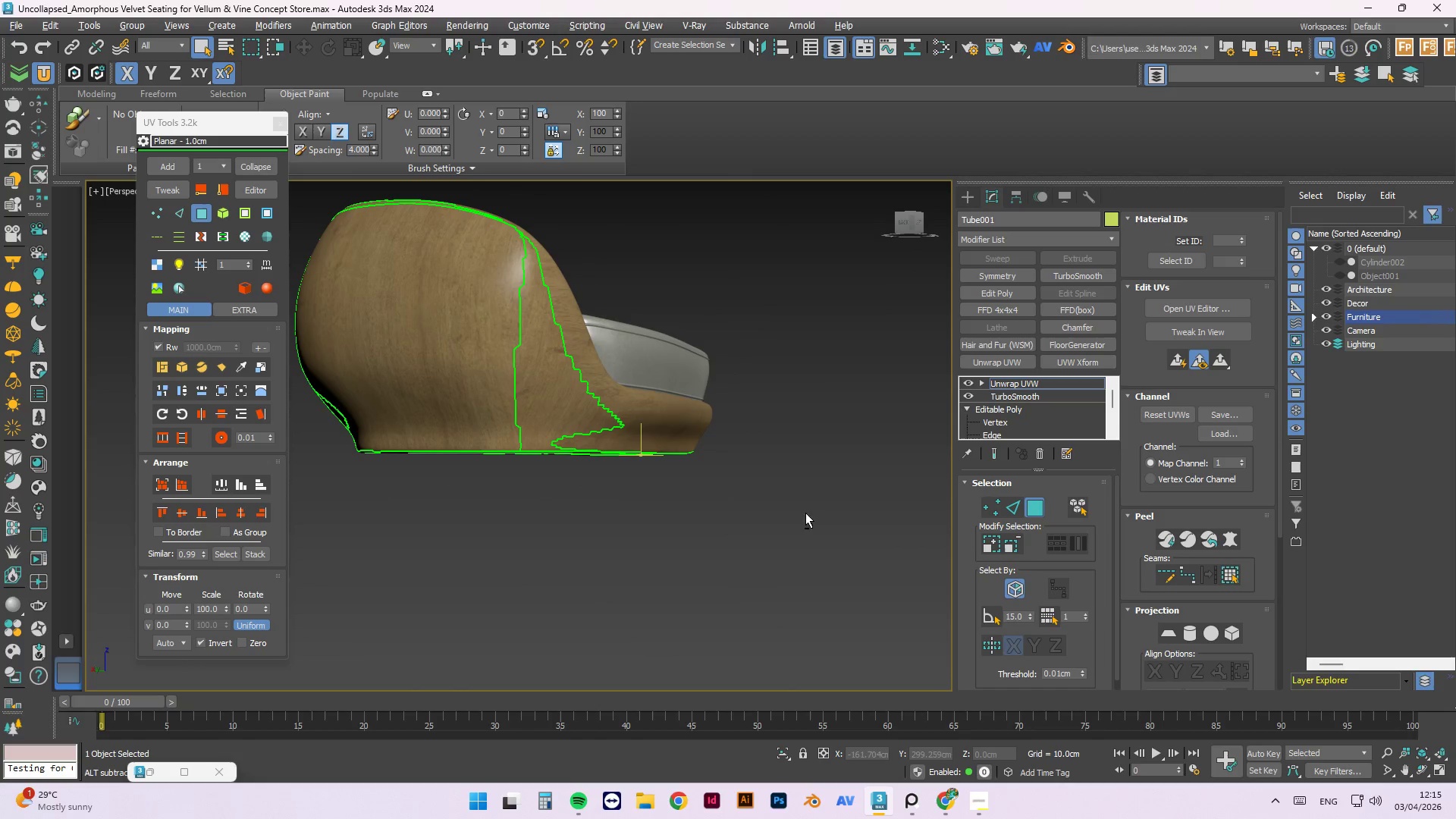 
key(Alt+AltLeft)
 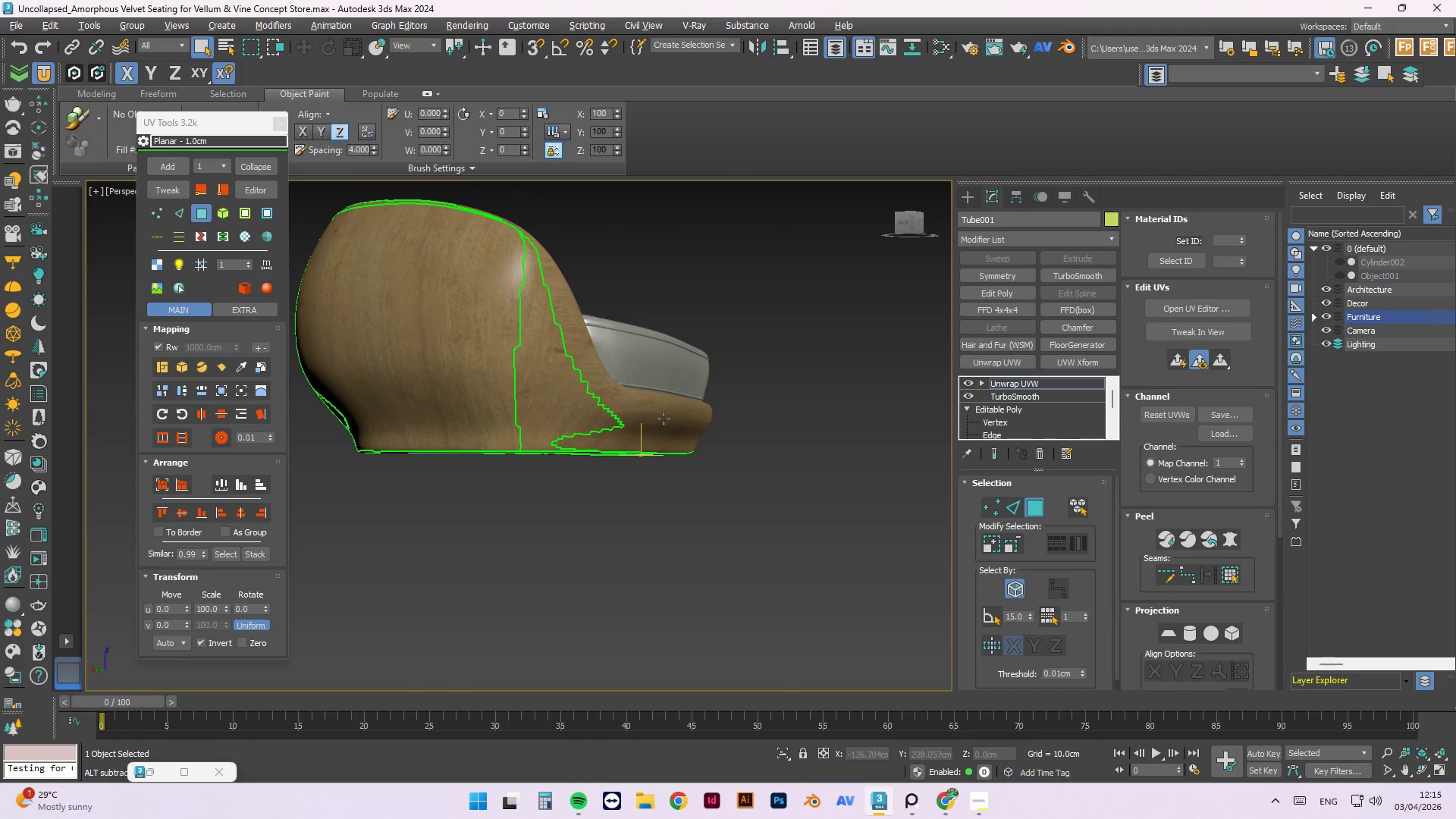 
key(Alt+AltLeft)
 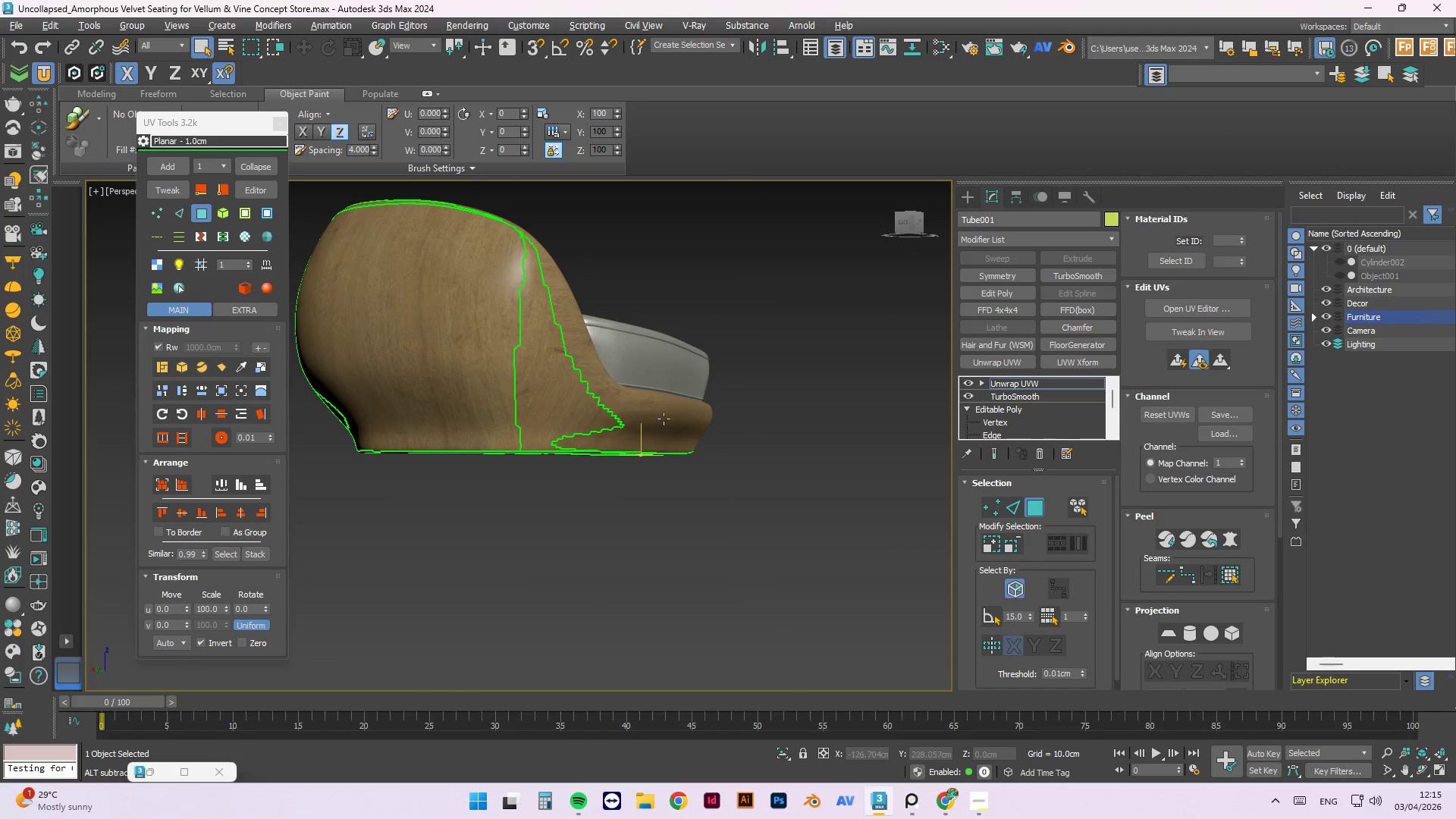 
key(Alt+AltLeft)
 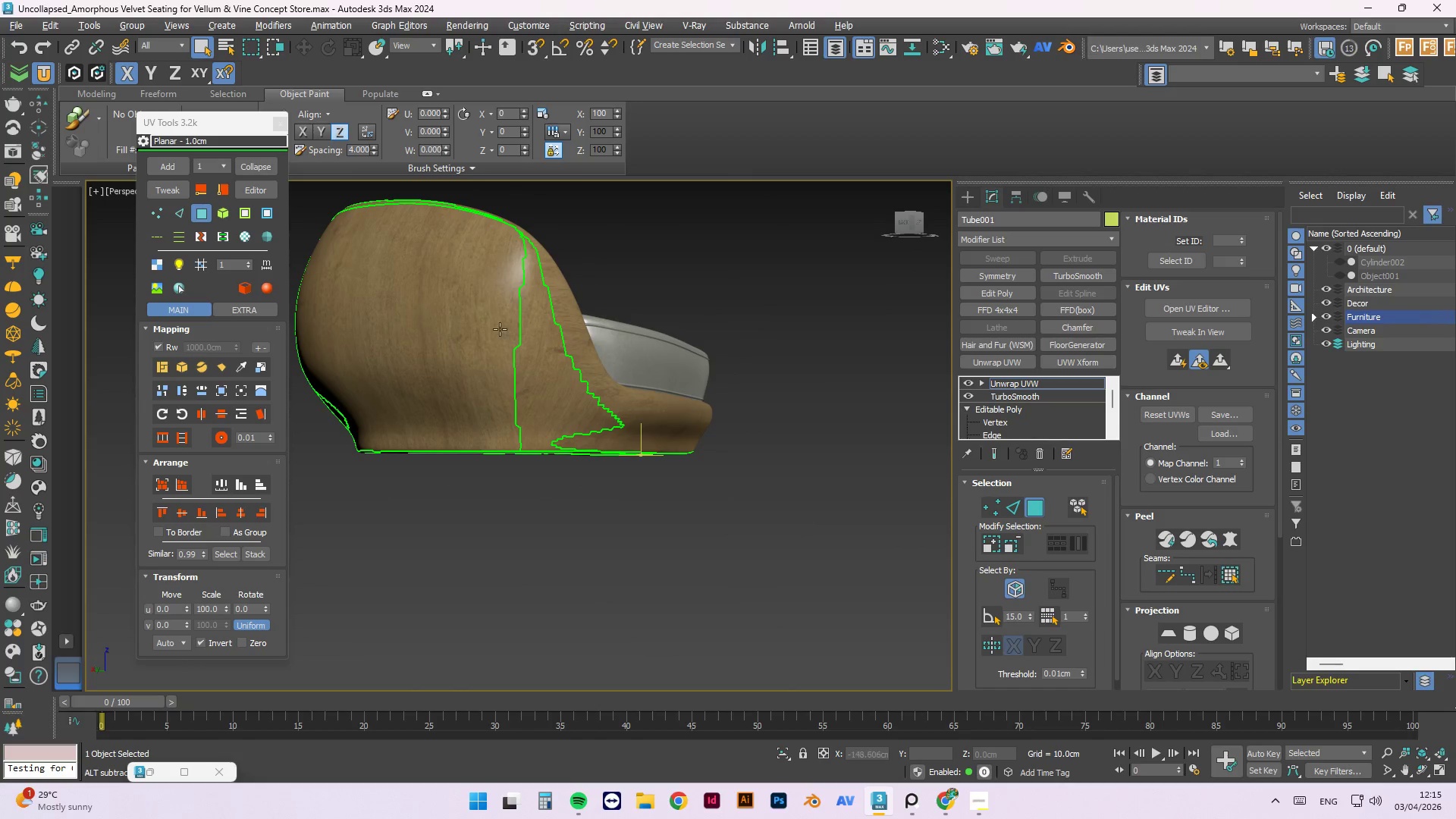 
key(Alt+AltLeft)
 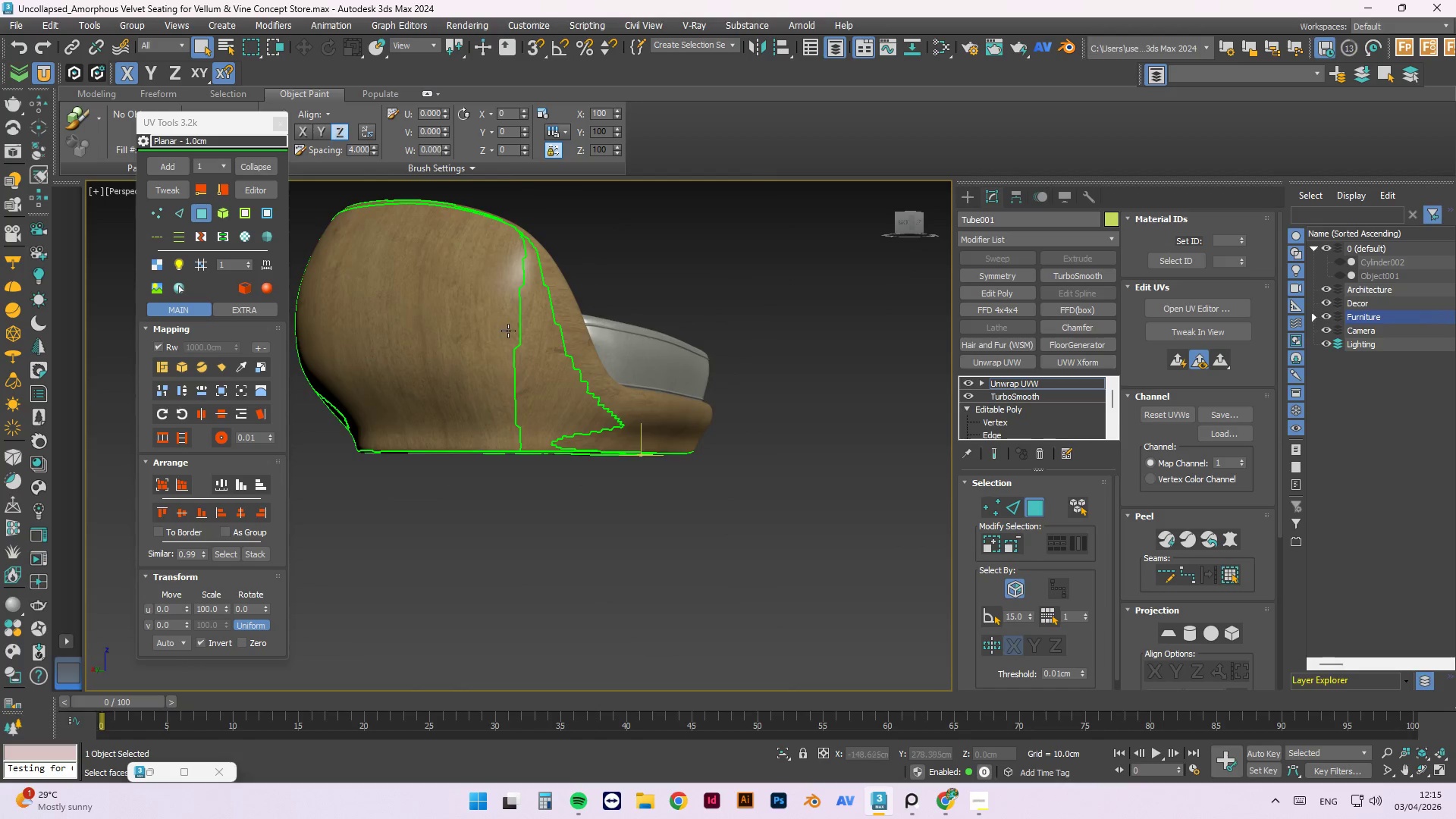 
scroll: coordinate [511, 340], scroll_direction: up, amount: 2.0
 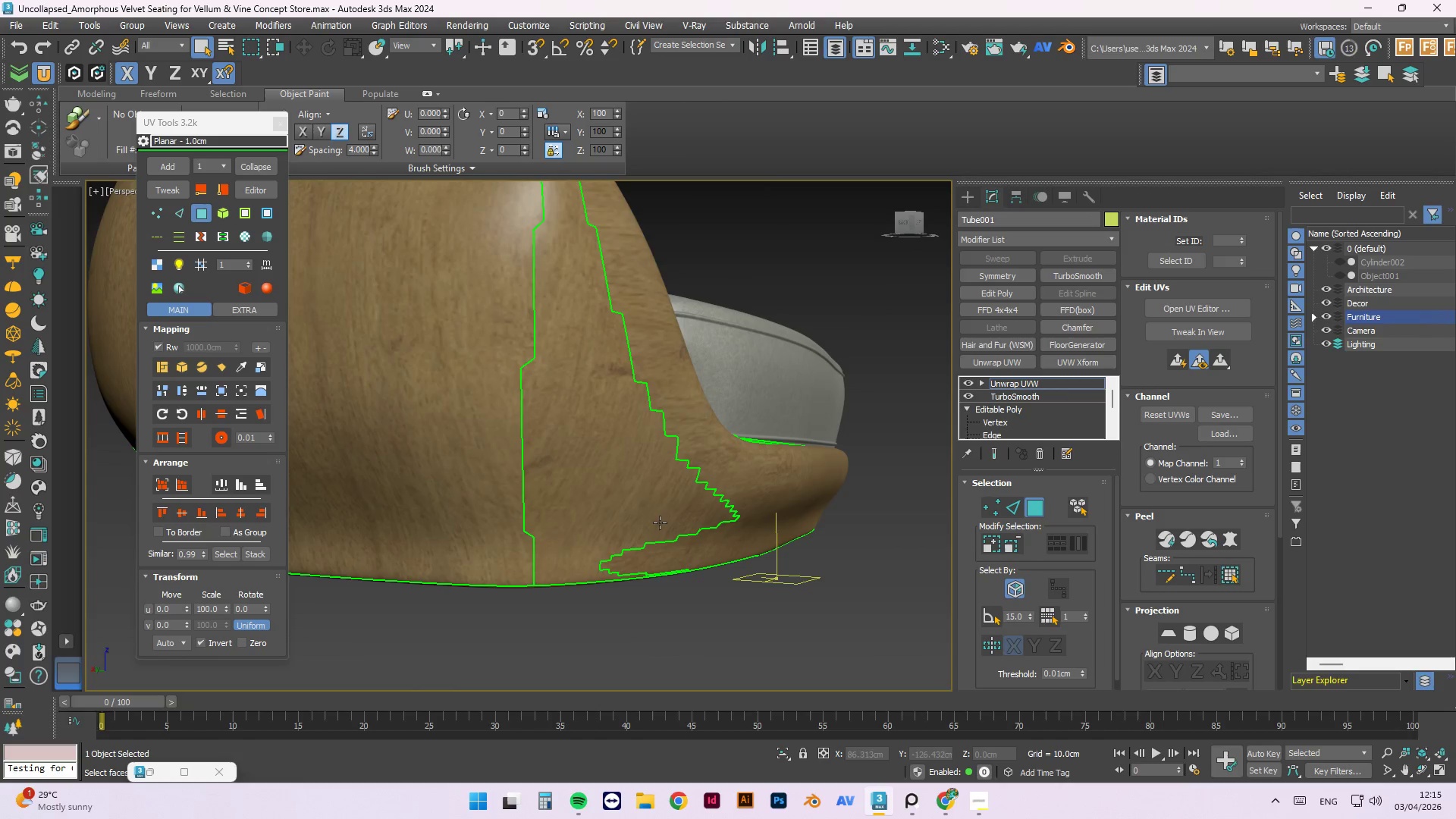 
left_click([799, 635])
 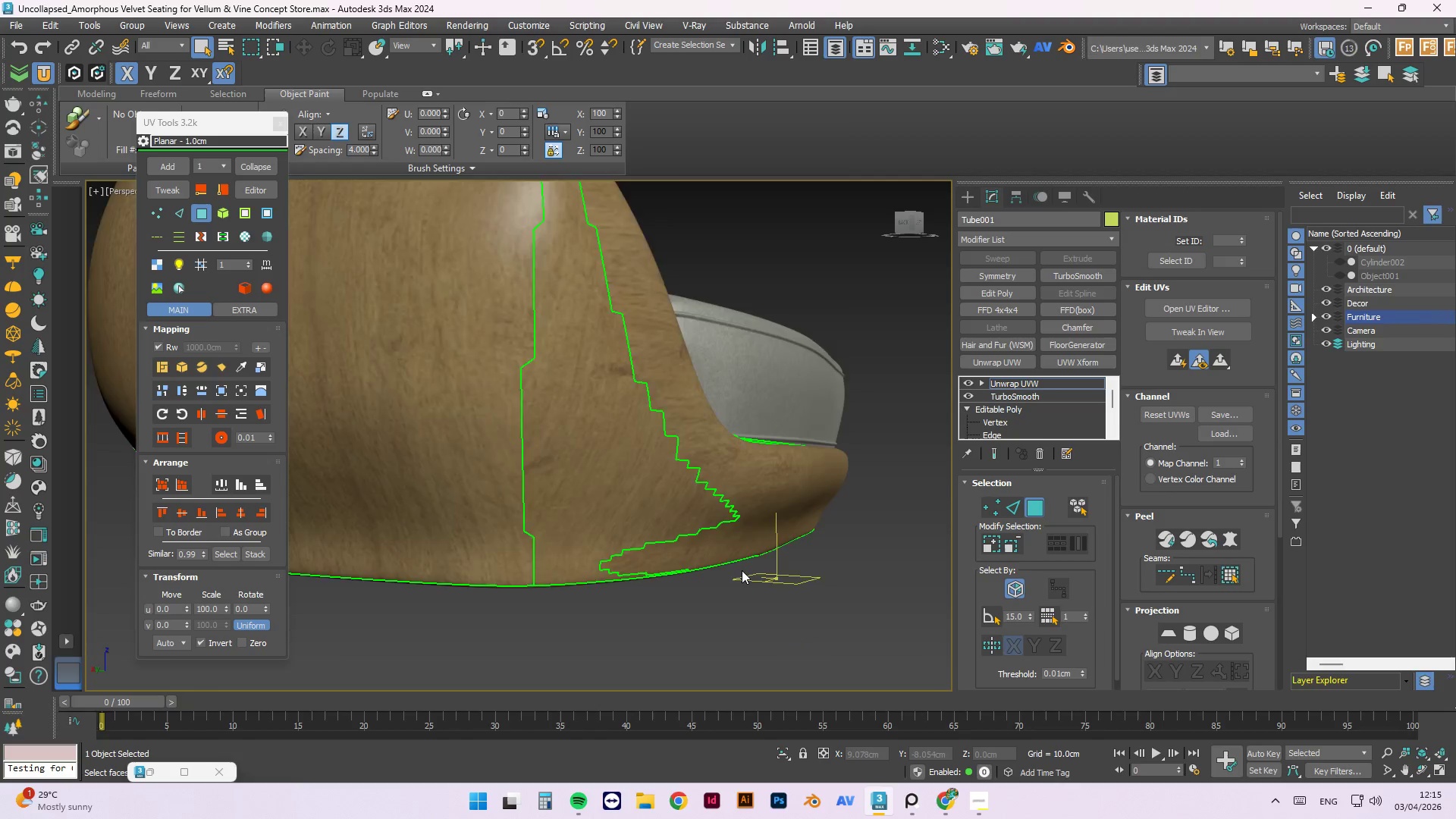 
hold_key(key=AltLeft, duration=1.01)
 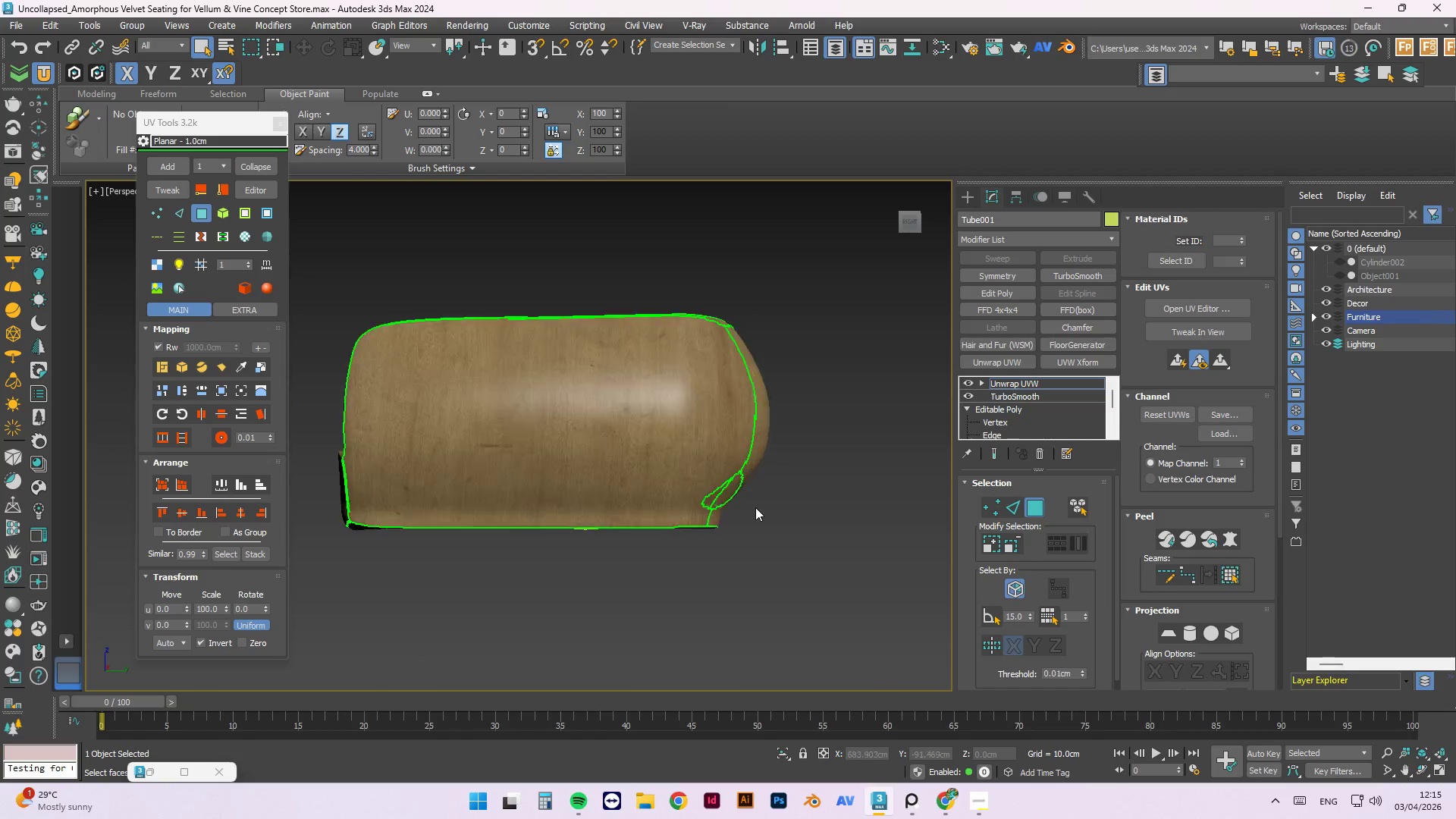 
scroll: coordinate [570, 431], scroll_direction: down, amount: 2.0
 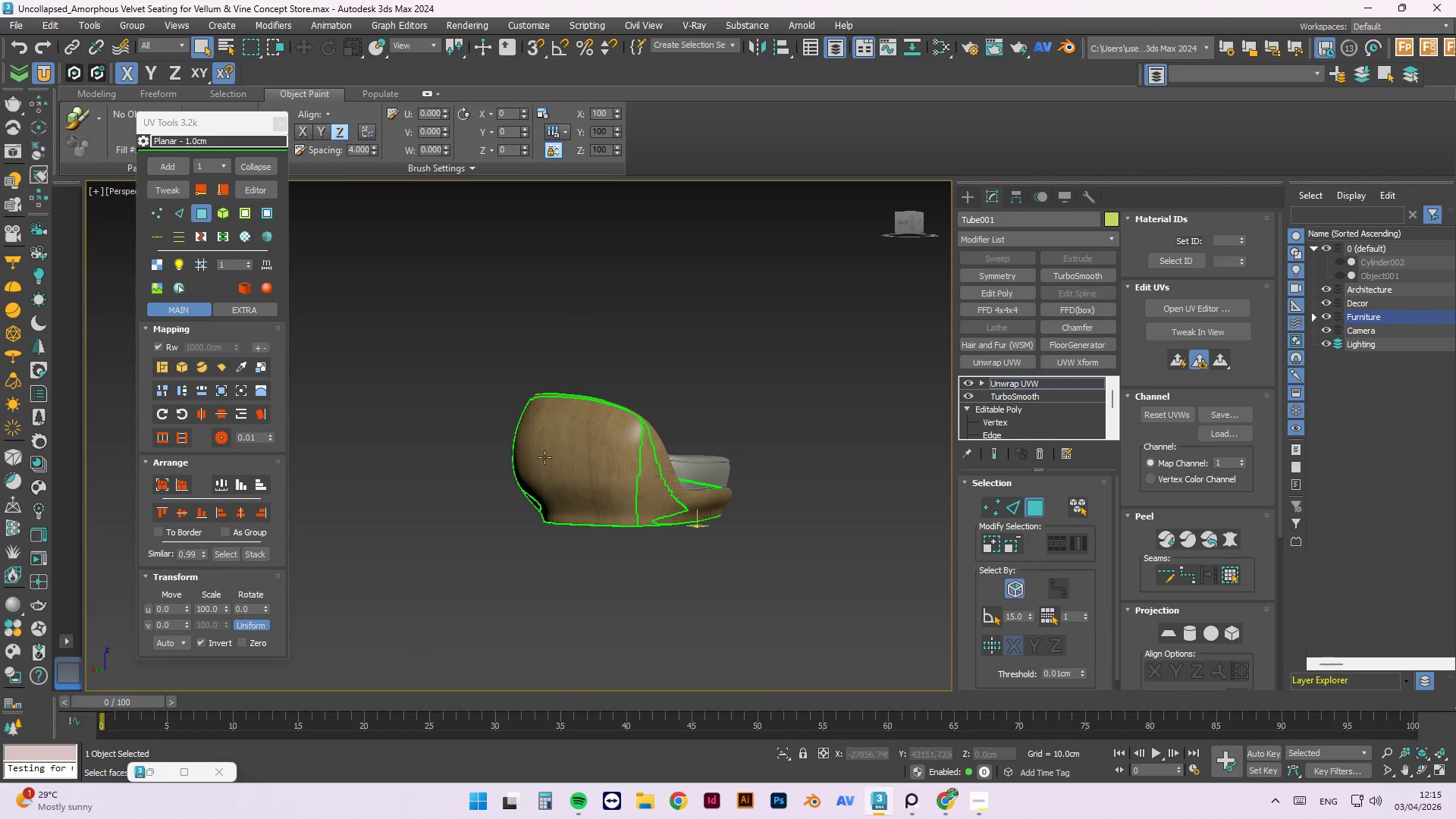 
scroll: coordinate [646, 450], scroll_direction: up, amount: 5.0
 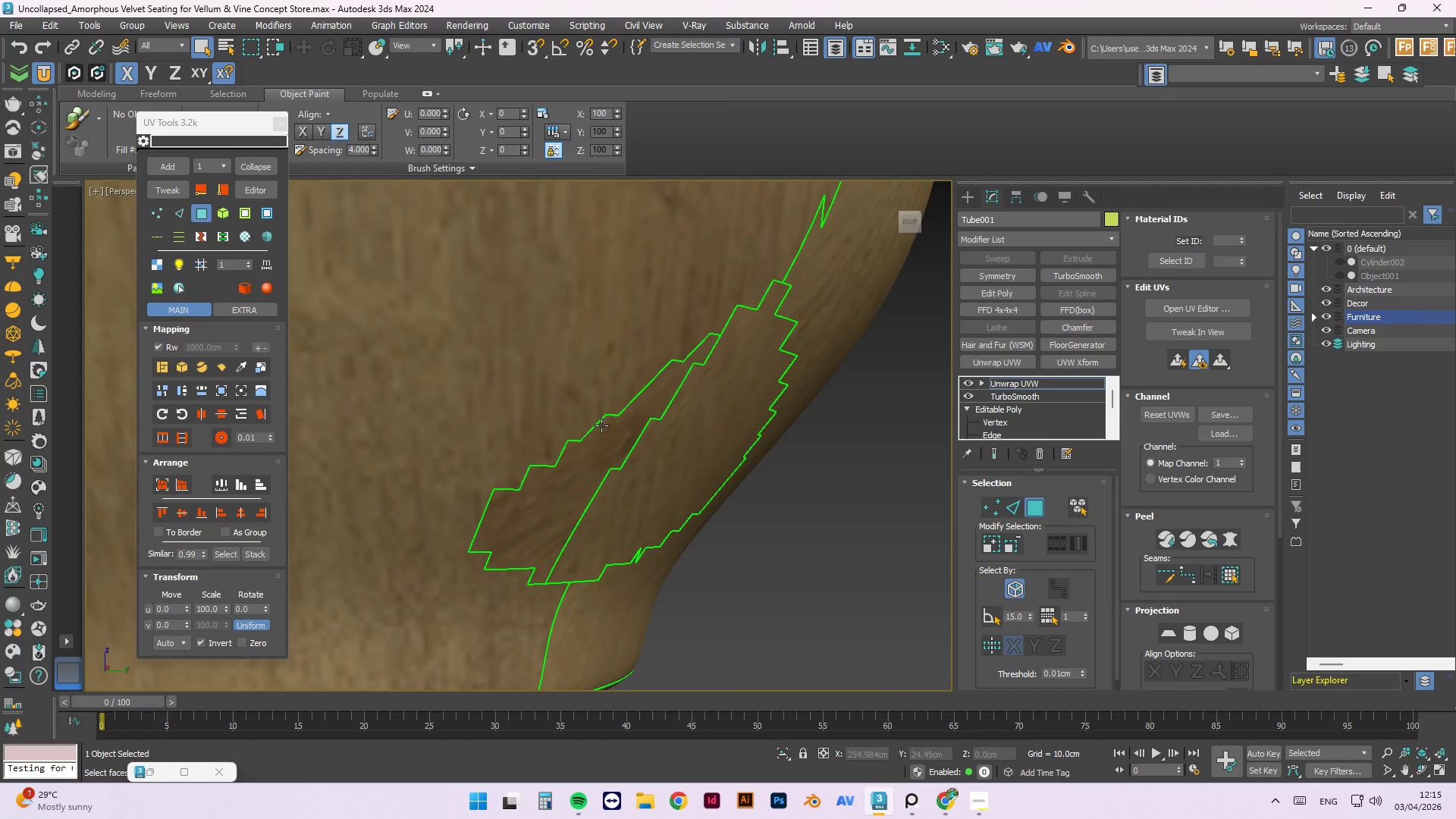 
left_click_drag(start_coordinate=[745, 267], to_coordinate=[308, 572])
 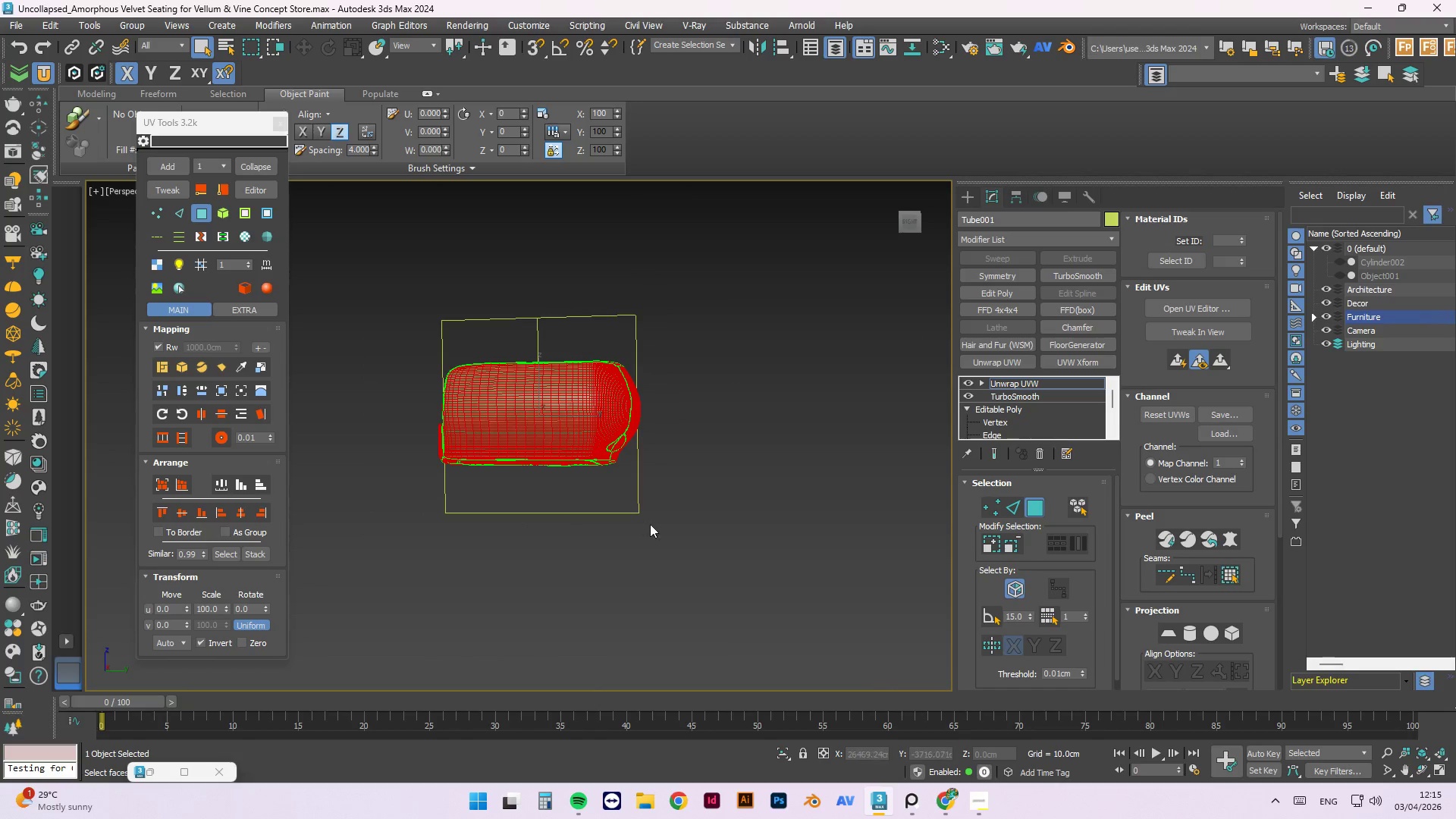 
scroll: coordinate [620, 451], scroll_direction: down, amount: 7.0
 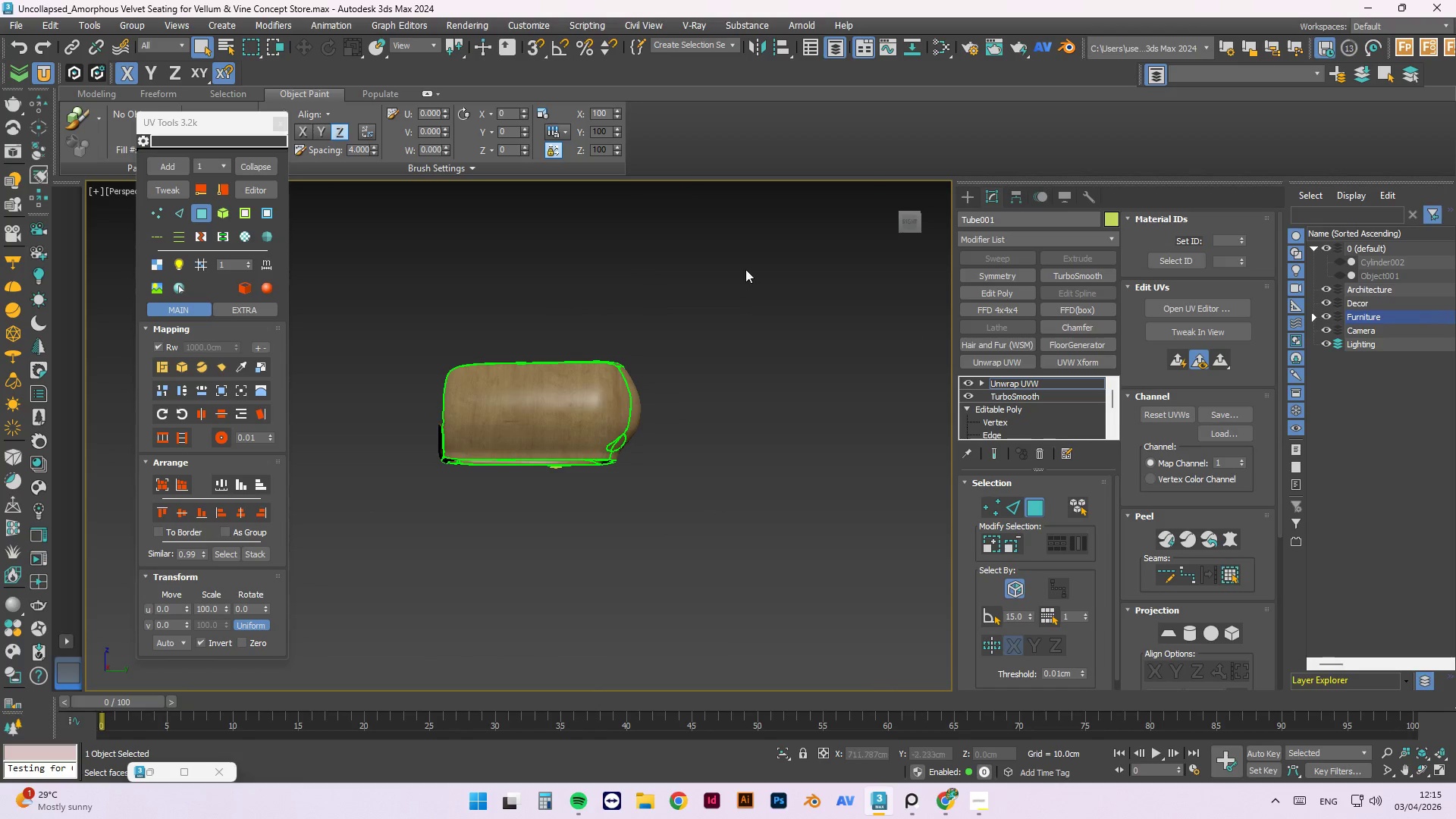 
hold_key(key=AltLeft, duration=1.14)
 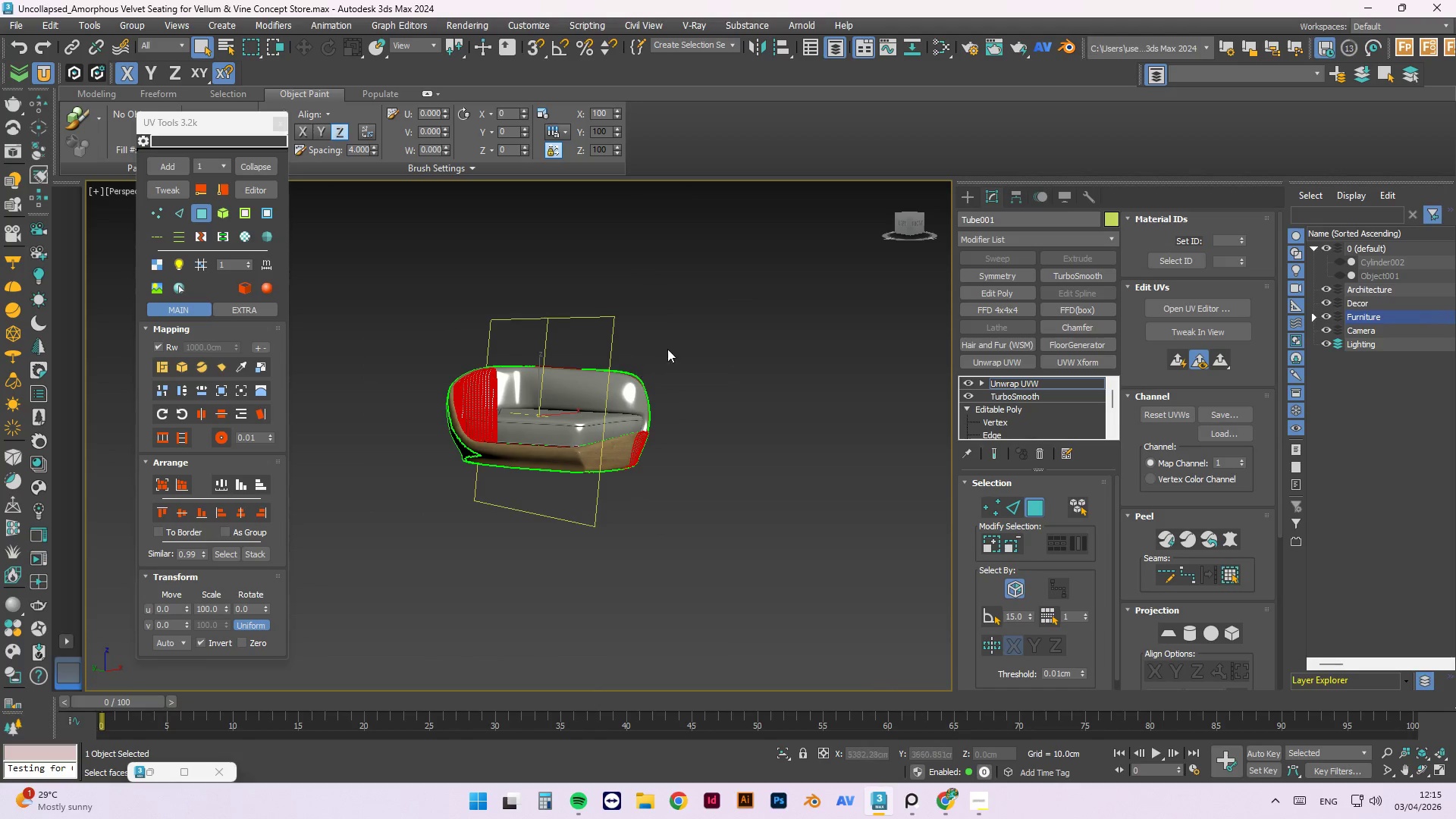 
hold_key(key=ControlLeft, duration=1.28)
left_click_drag(start_coordinate=[740, 309], to_coordinate=[316, 590])
 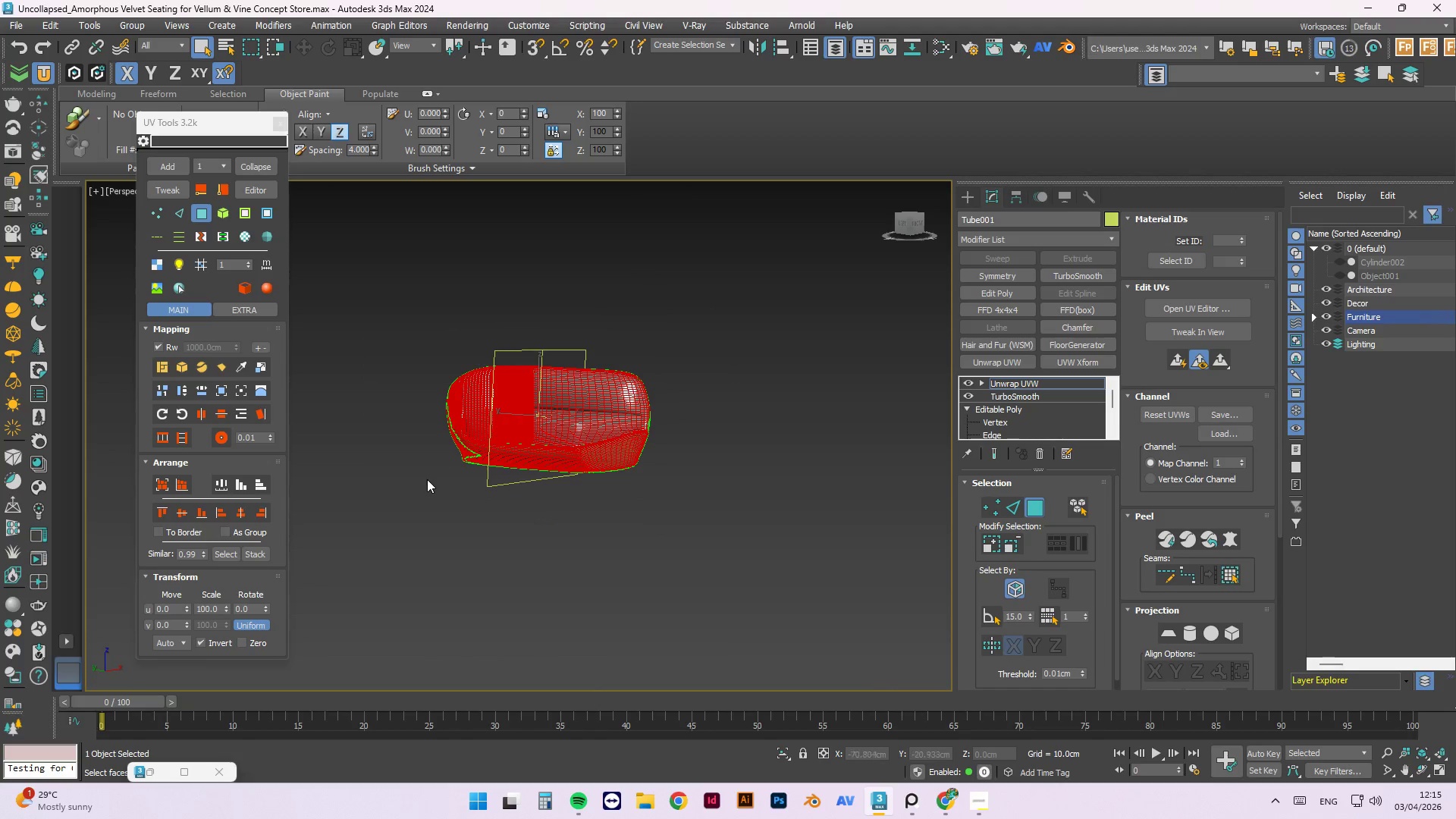 
hold_key(key=AltLeft, duration=1.53)
 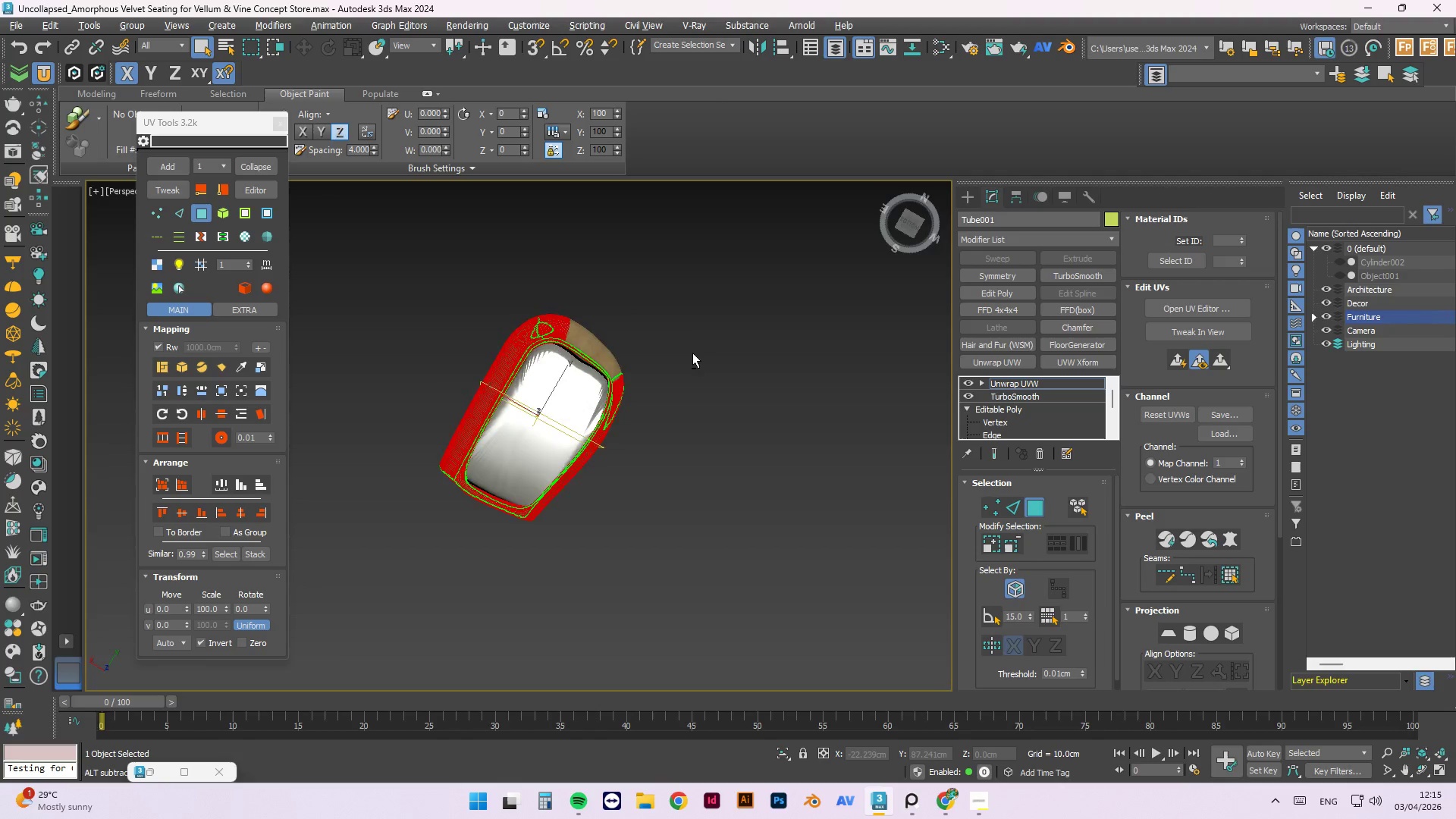 
hold_key(key=AltLeft, duration=1.51)
 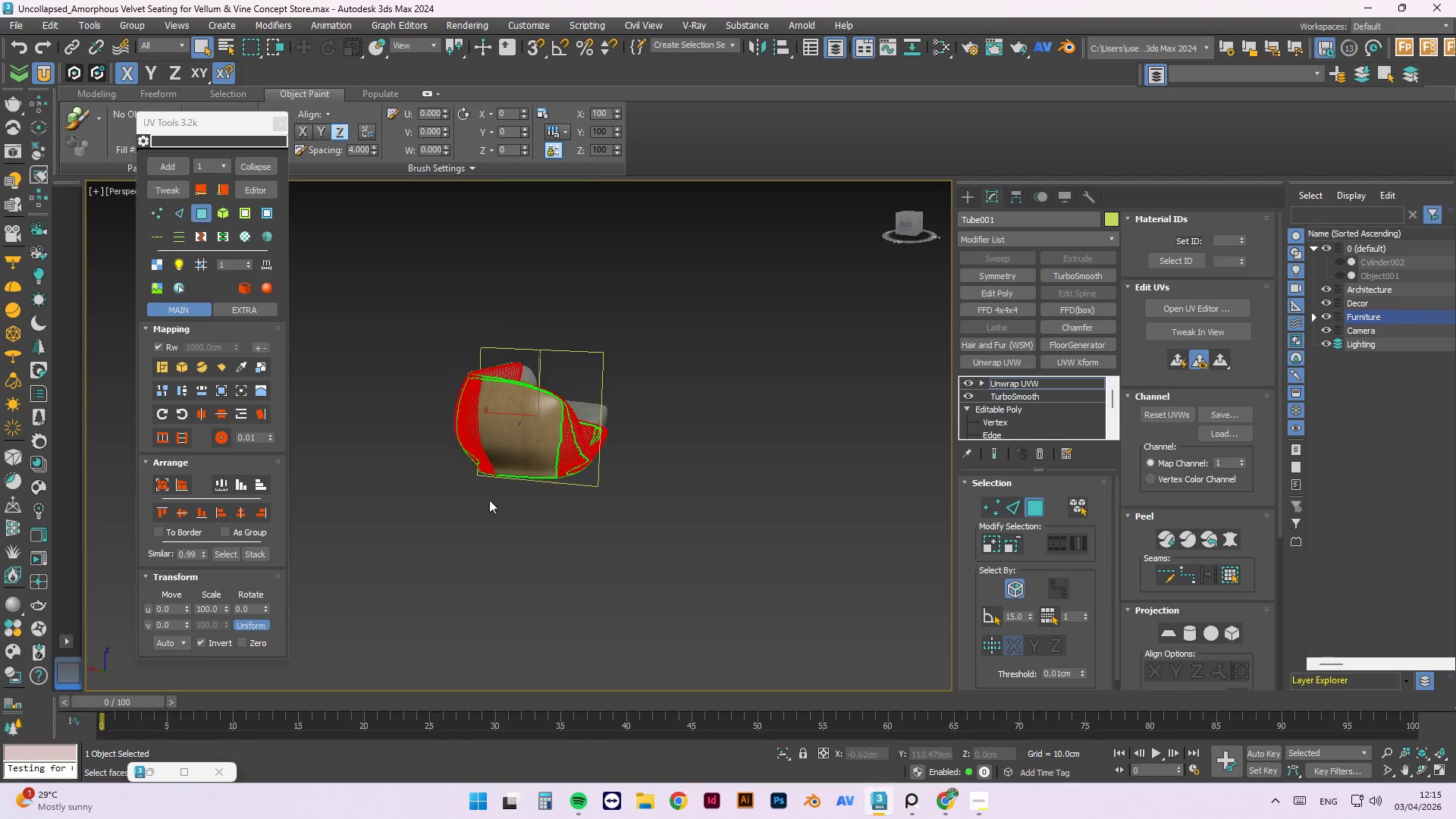 
hold_key(key=AltLeft, duration=0.55)
 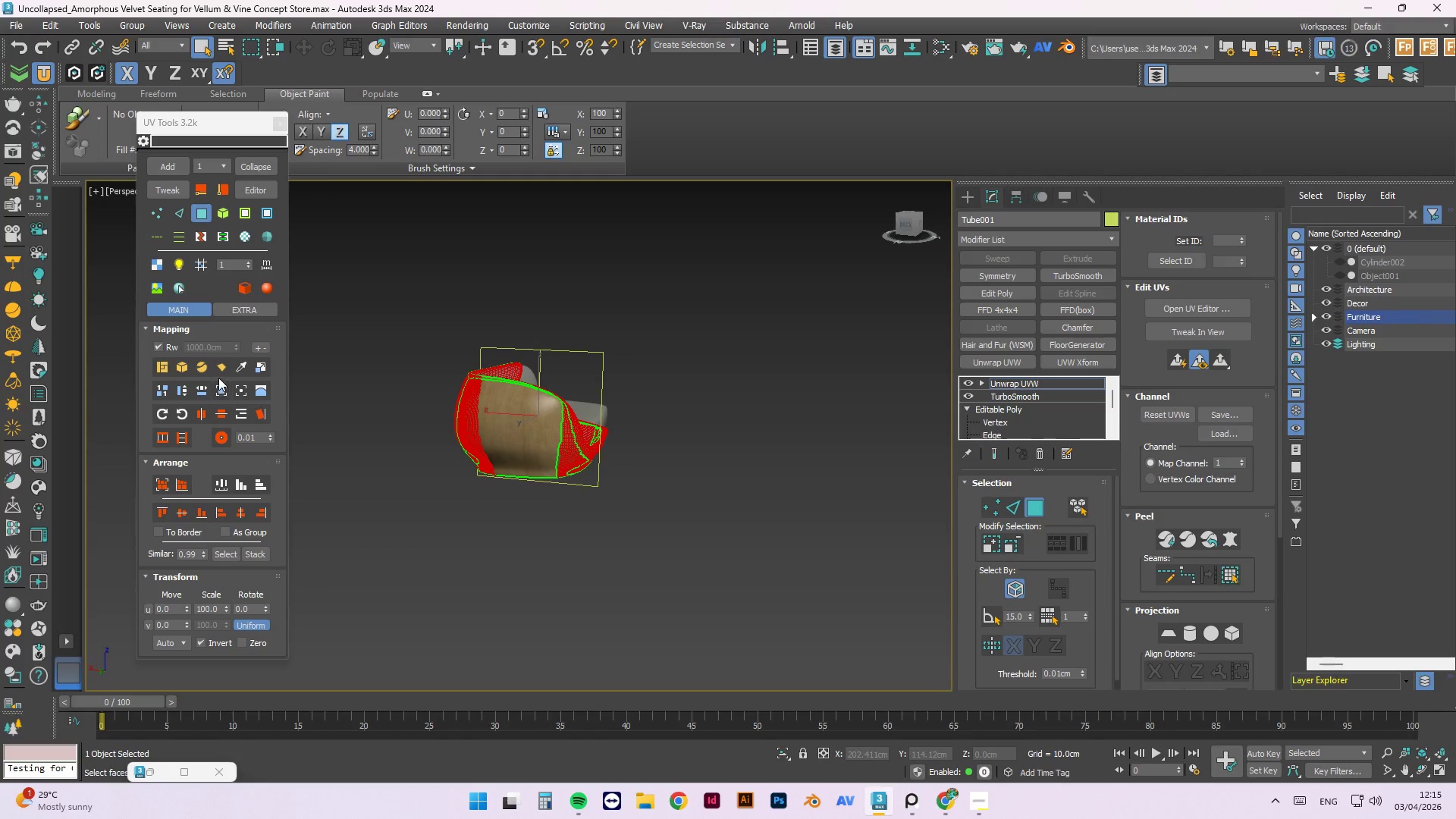 
left_click([218, 367])
 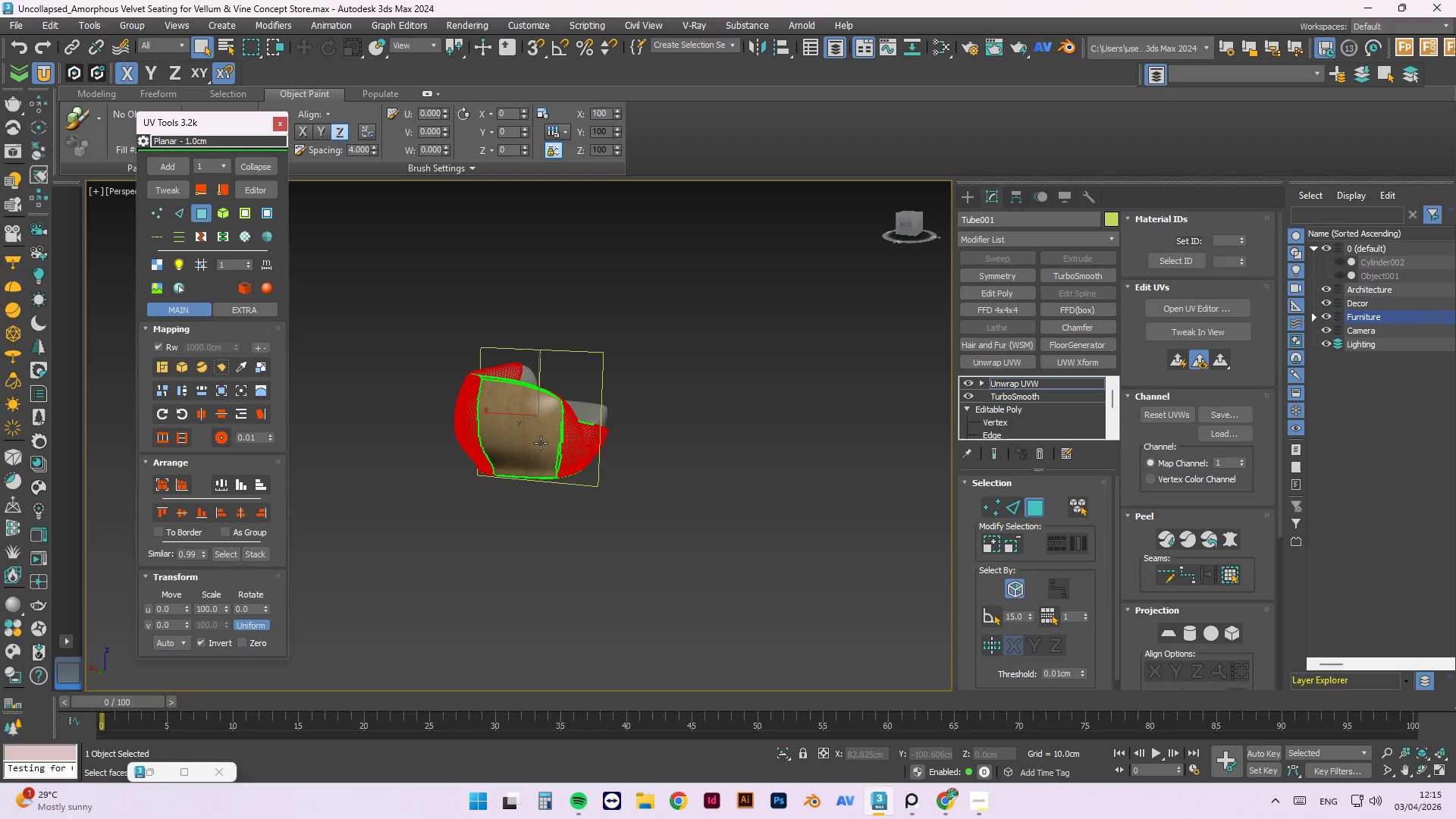 
hold_key(key=AltLeft, duration=1.5)
 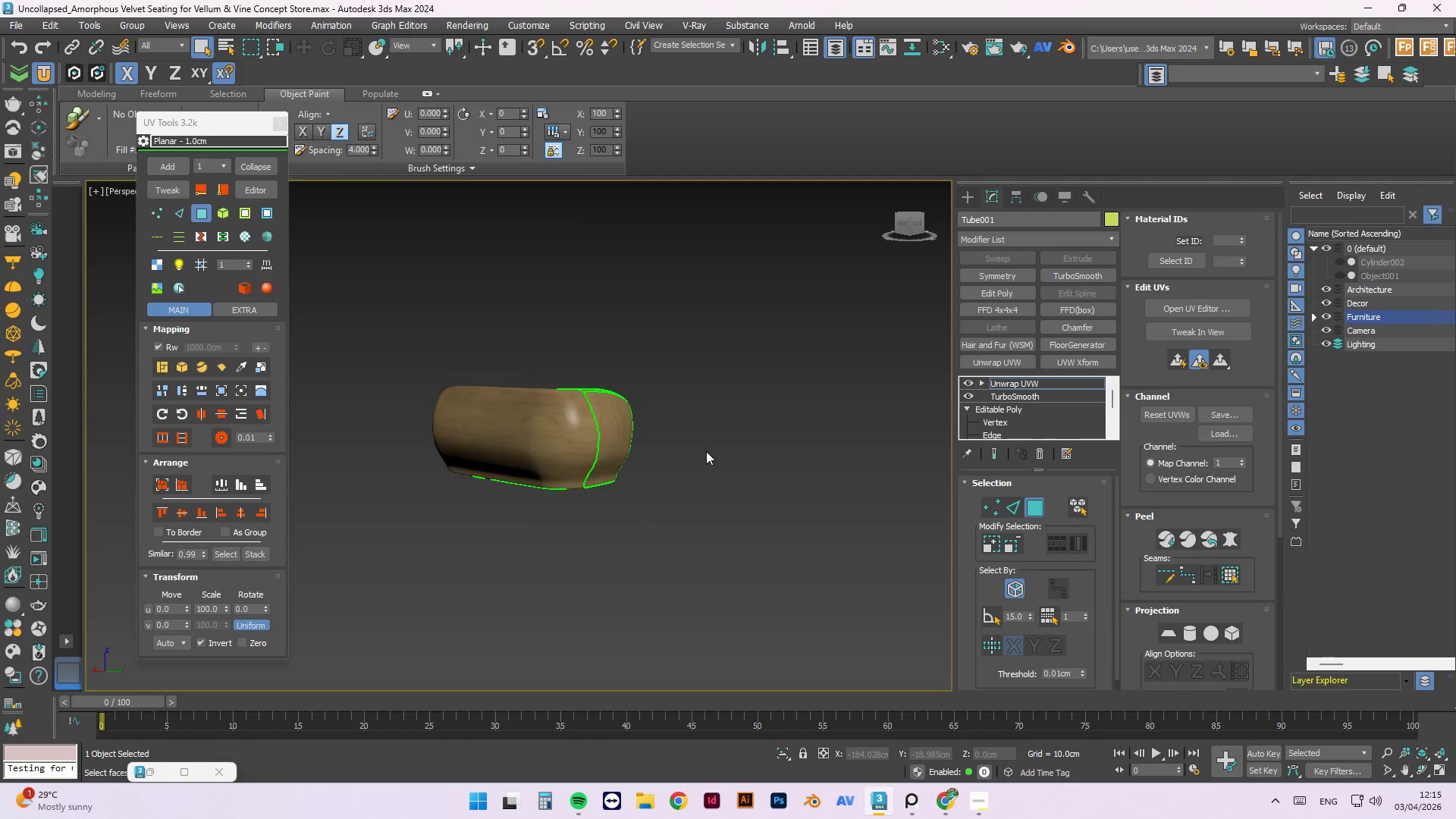 
key(Alt+AltLeft)
 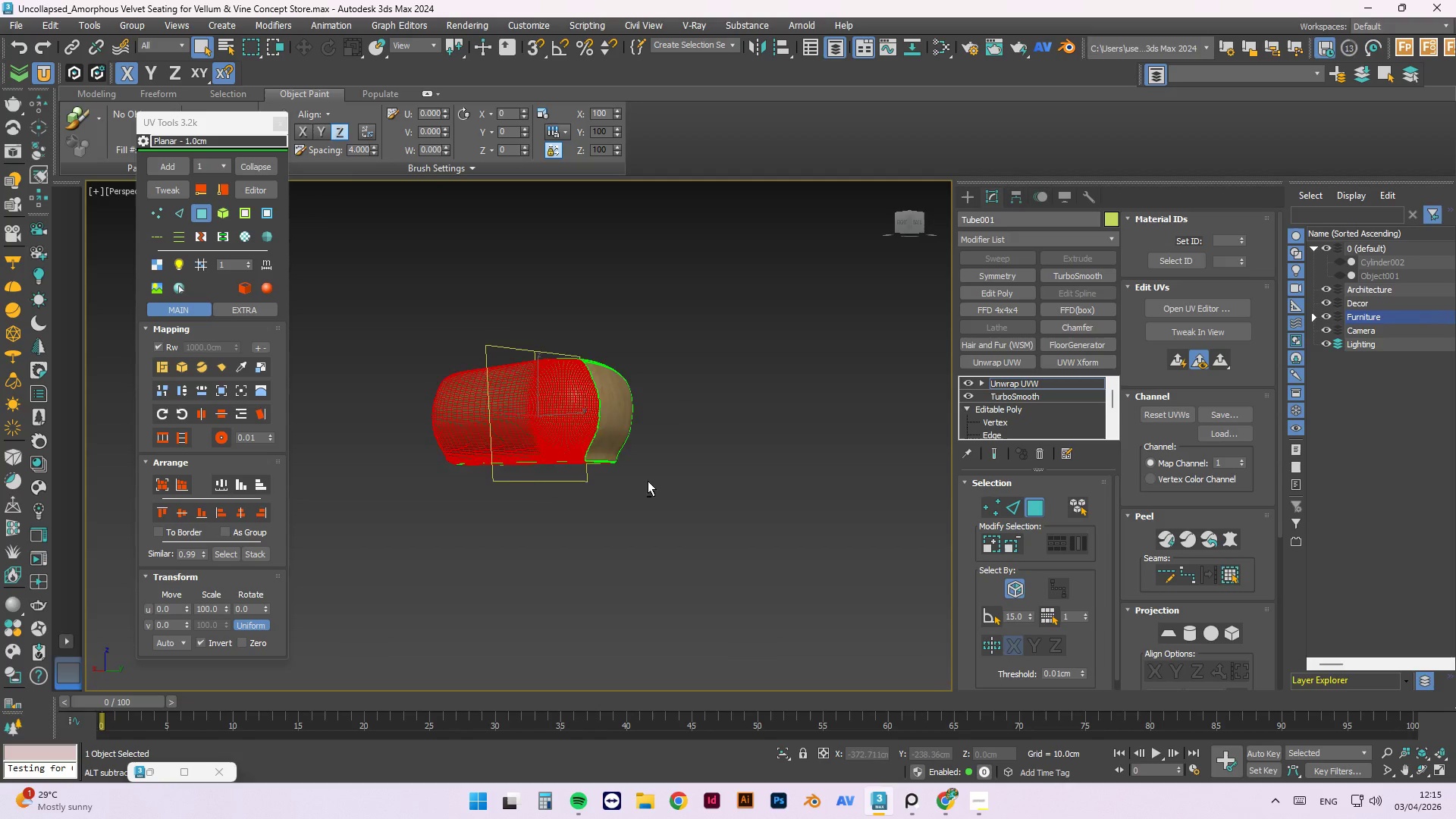 
key(Alt+AltLeft)
 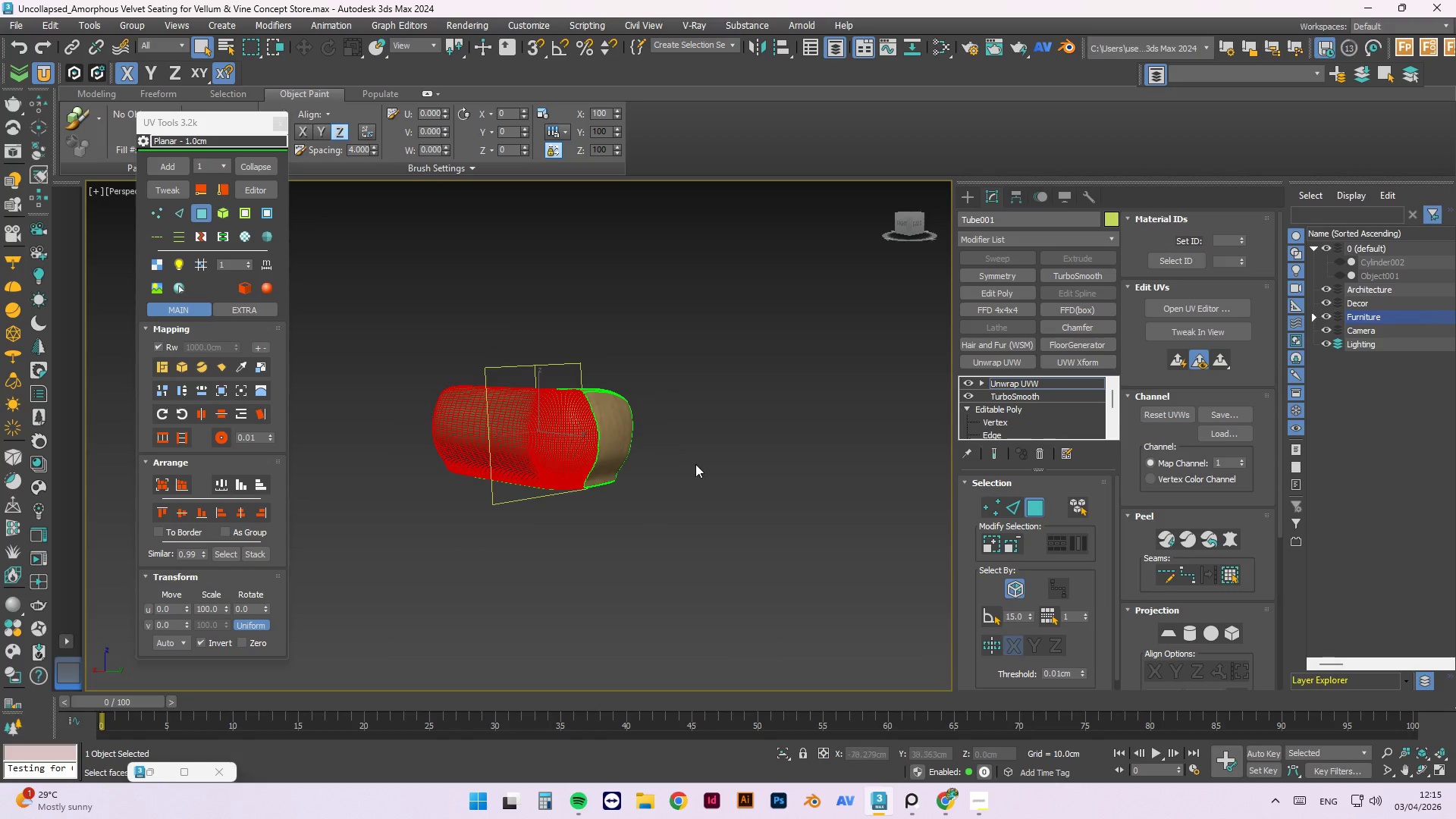 
left_click([707, 451])
 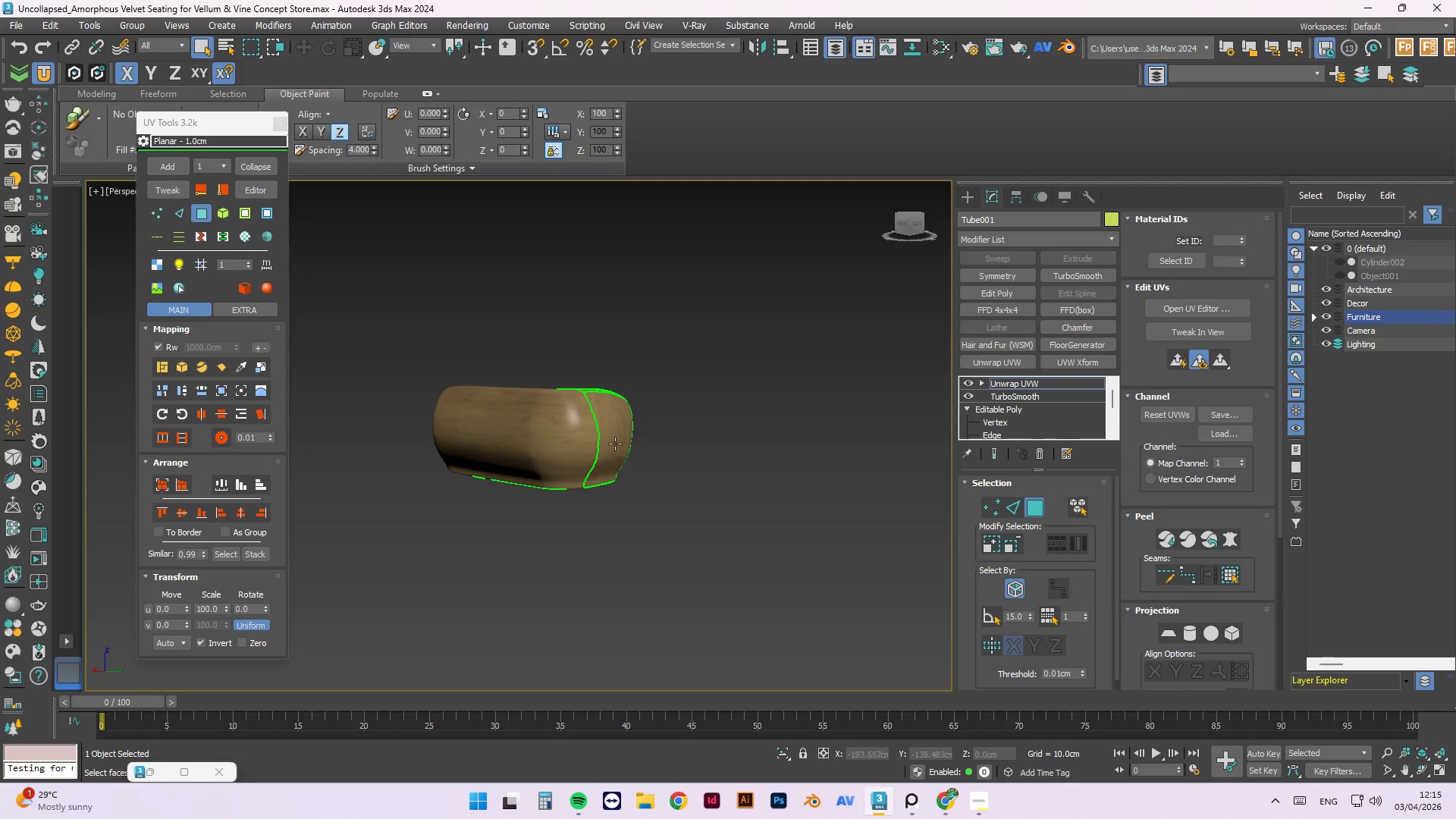 
hold_key(key=AltLeft, duration=1.51)
 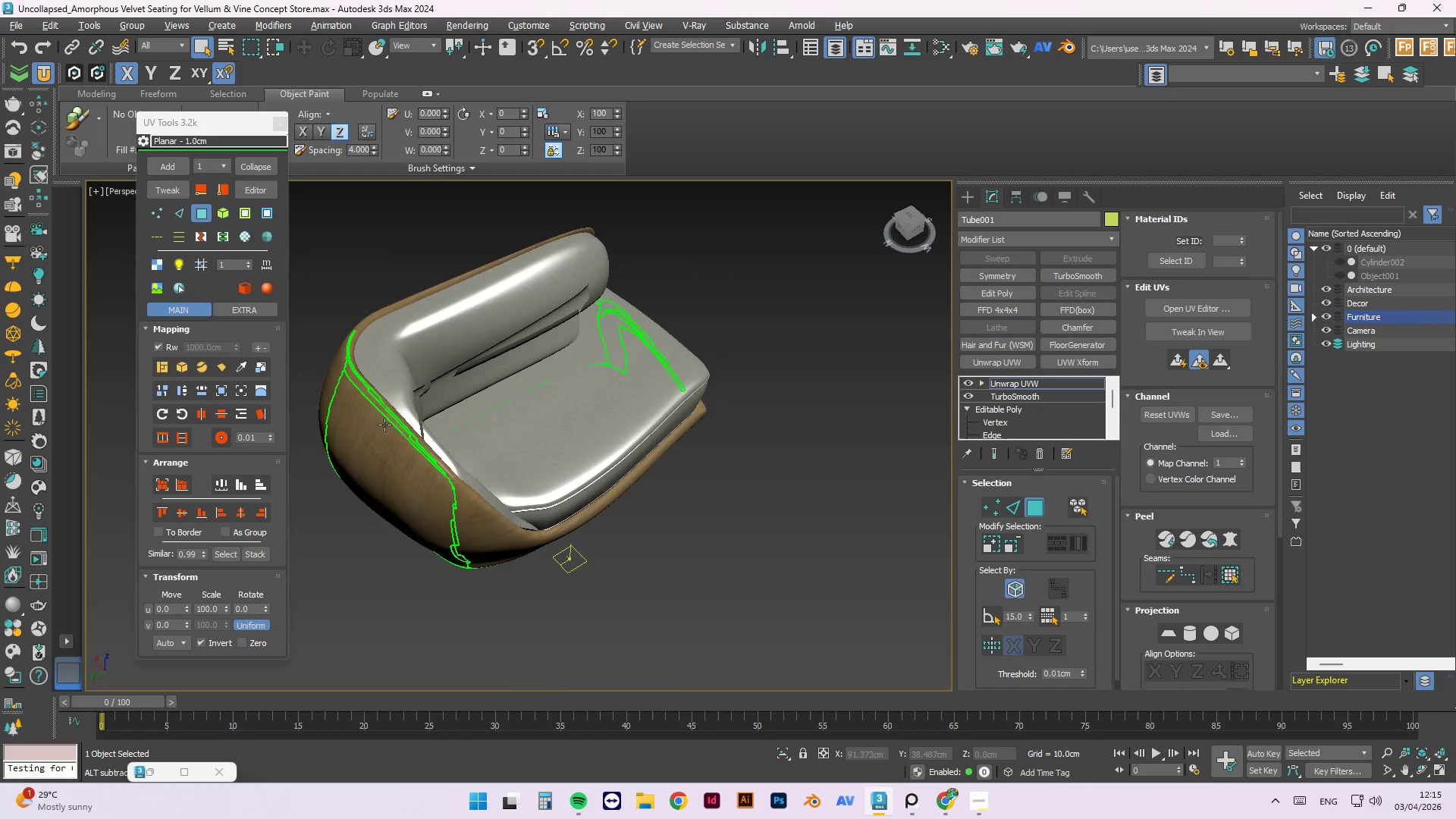 
scroll: coordinate [665, 446], scroll_direction: up, amount: 2.0
 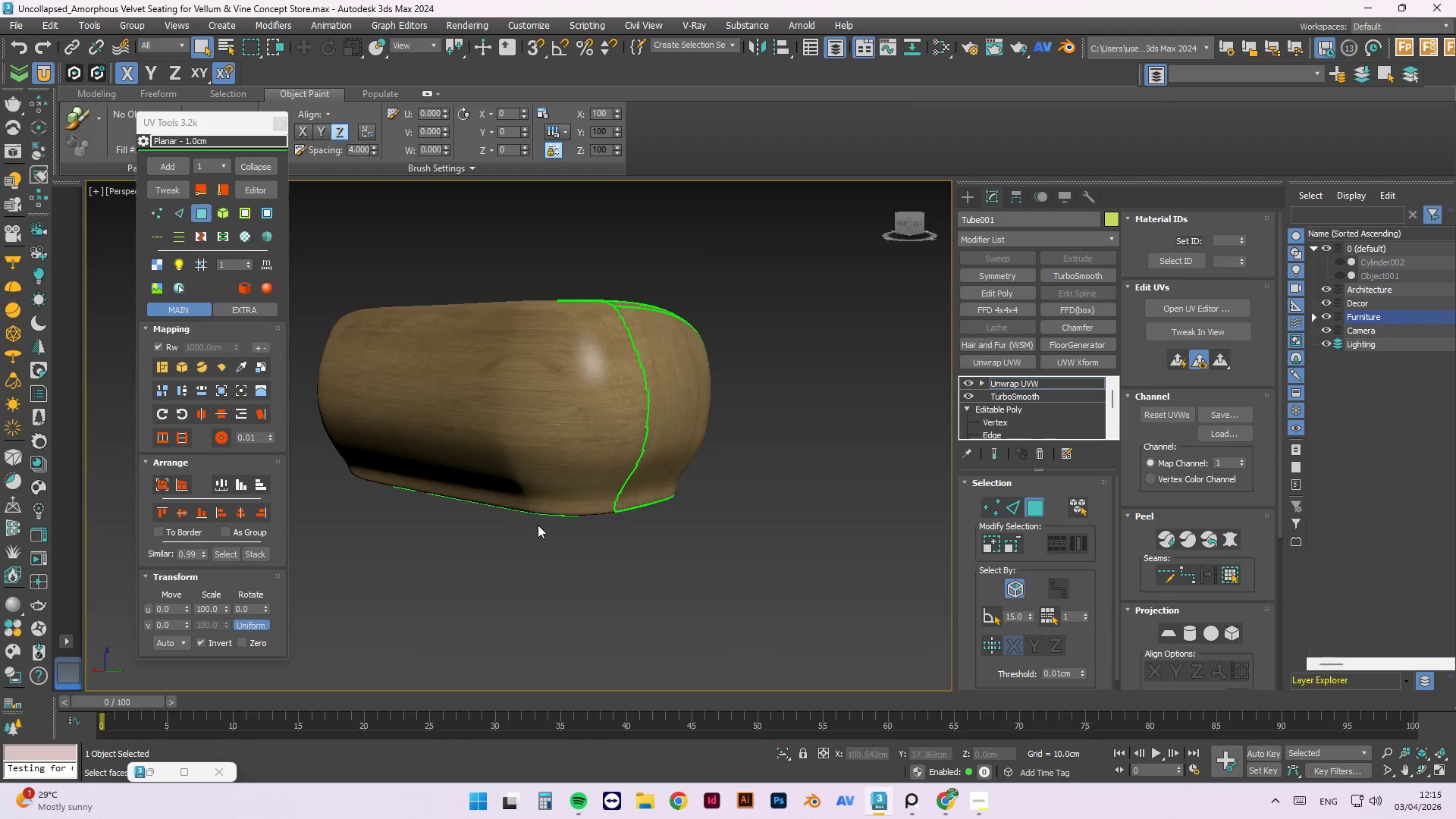 
key(Alt+AltLeft)
 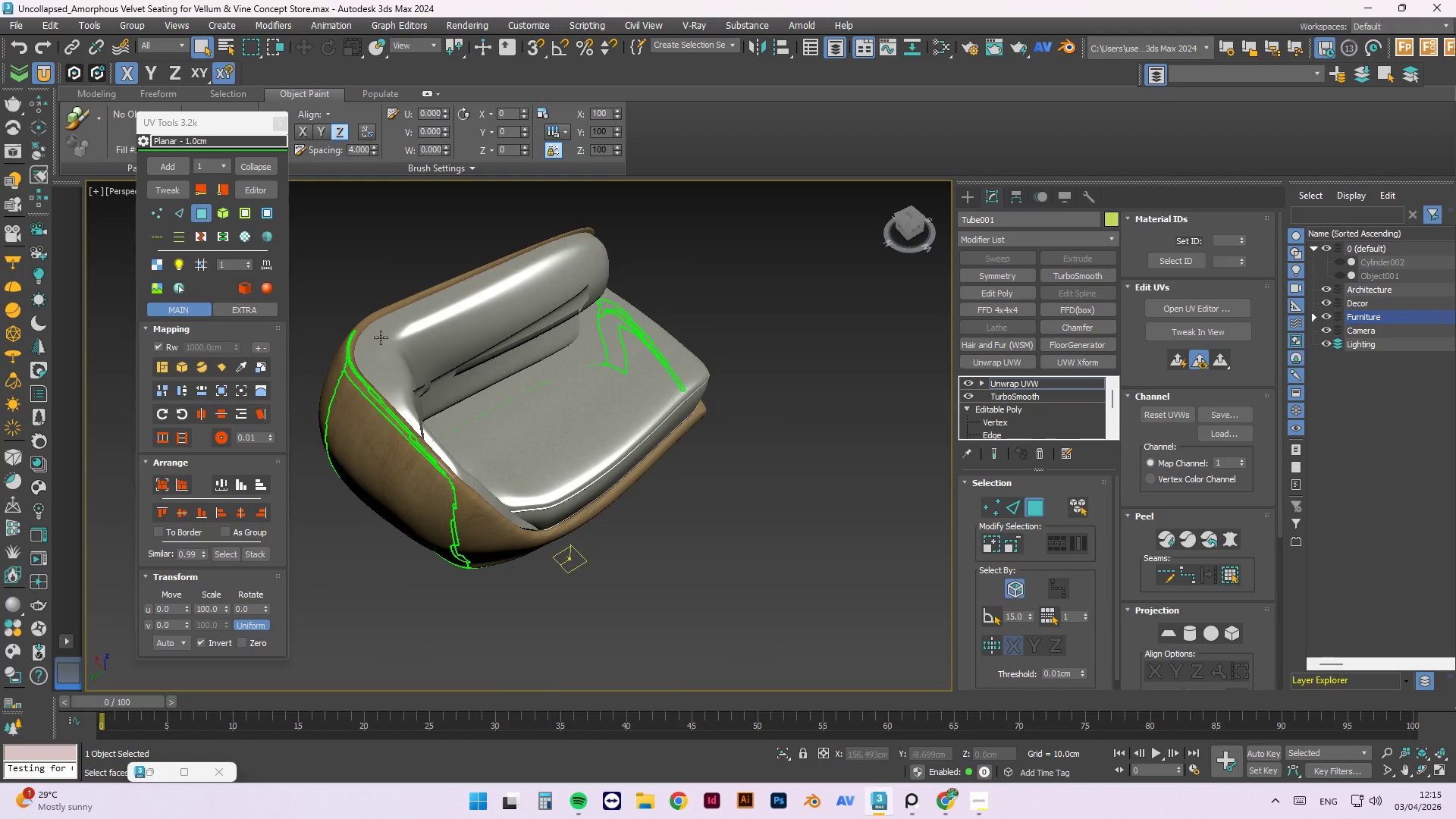 
key(Alt+AltLeft)
 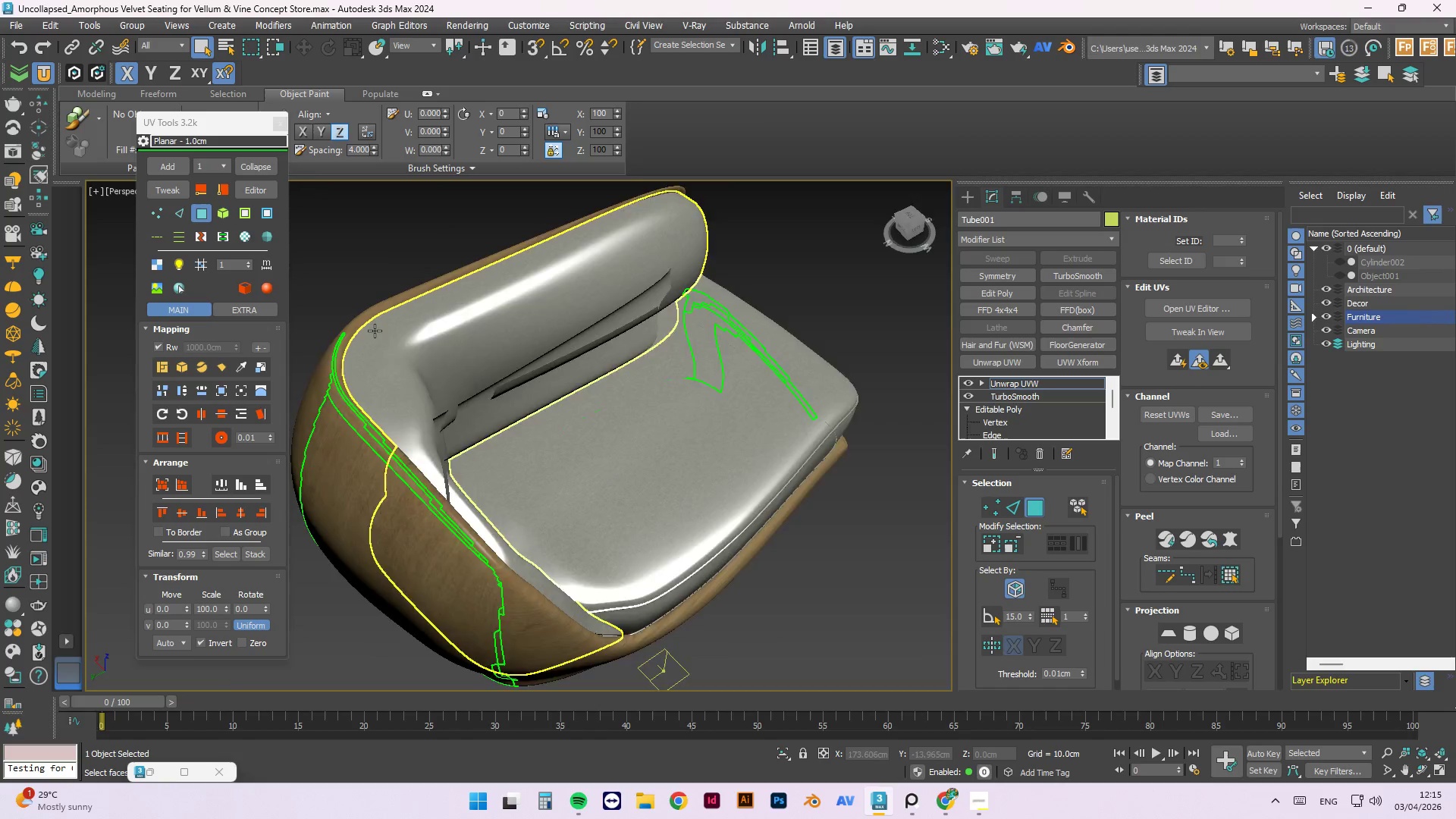 
hold_key(key=AltLeft, duration=1.19)
 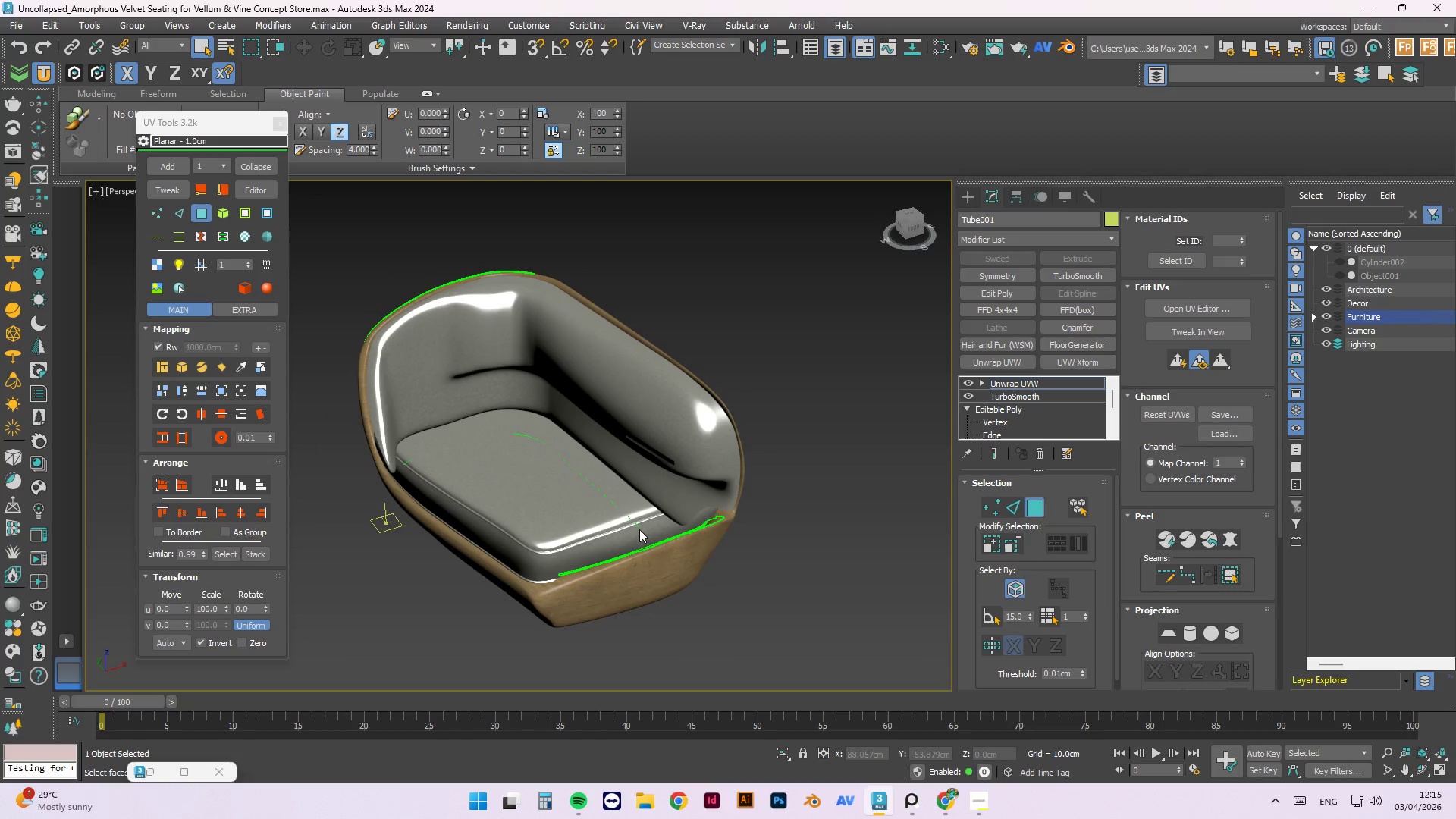 
scroll: coordinate [369, 370], scroll_direction: none, amount: 0.0
 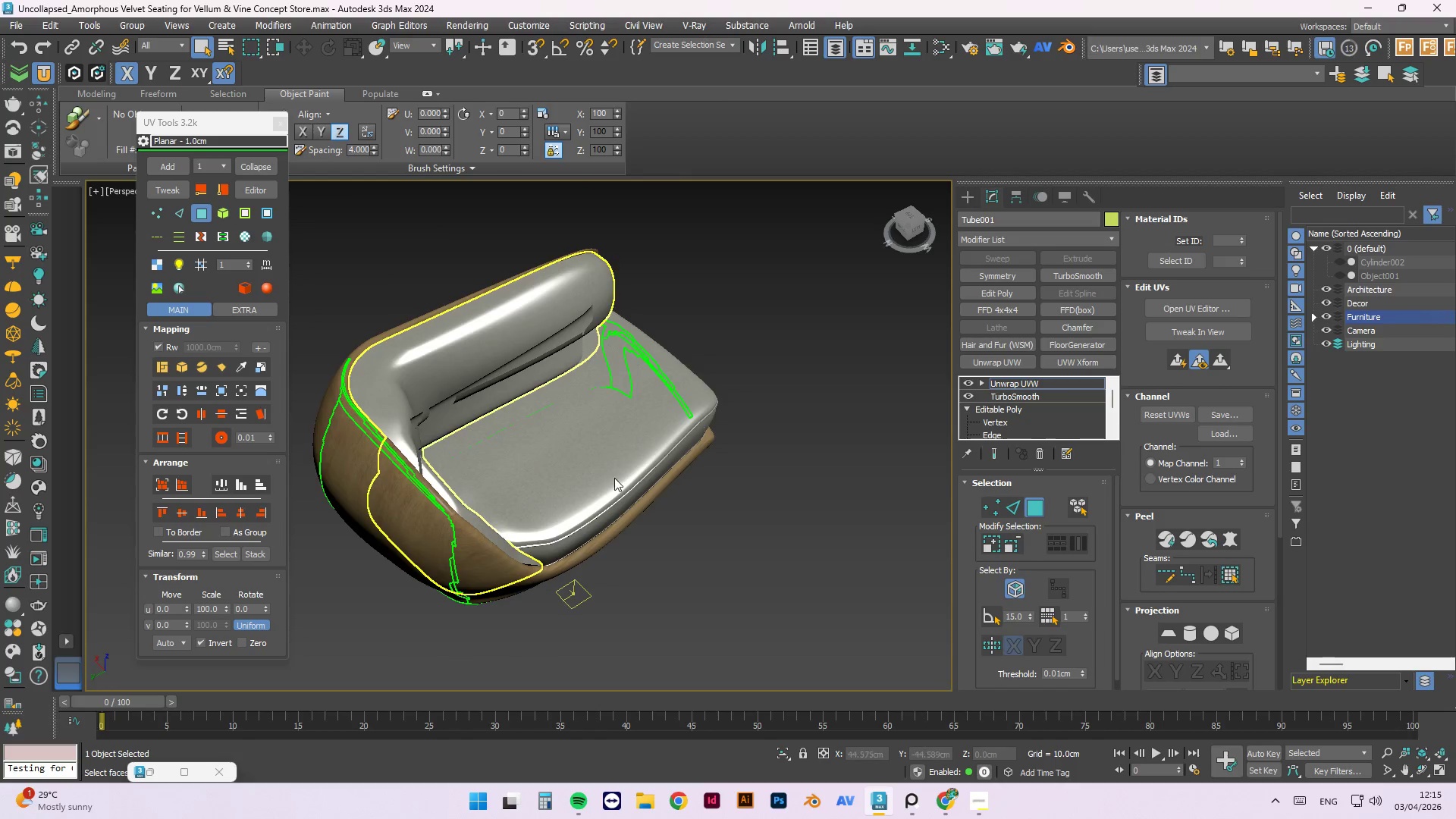 
key(Alt+Q)
 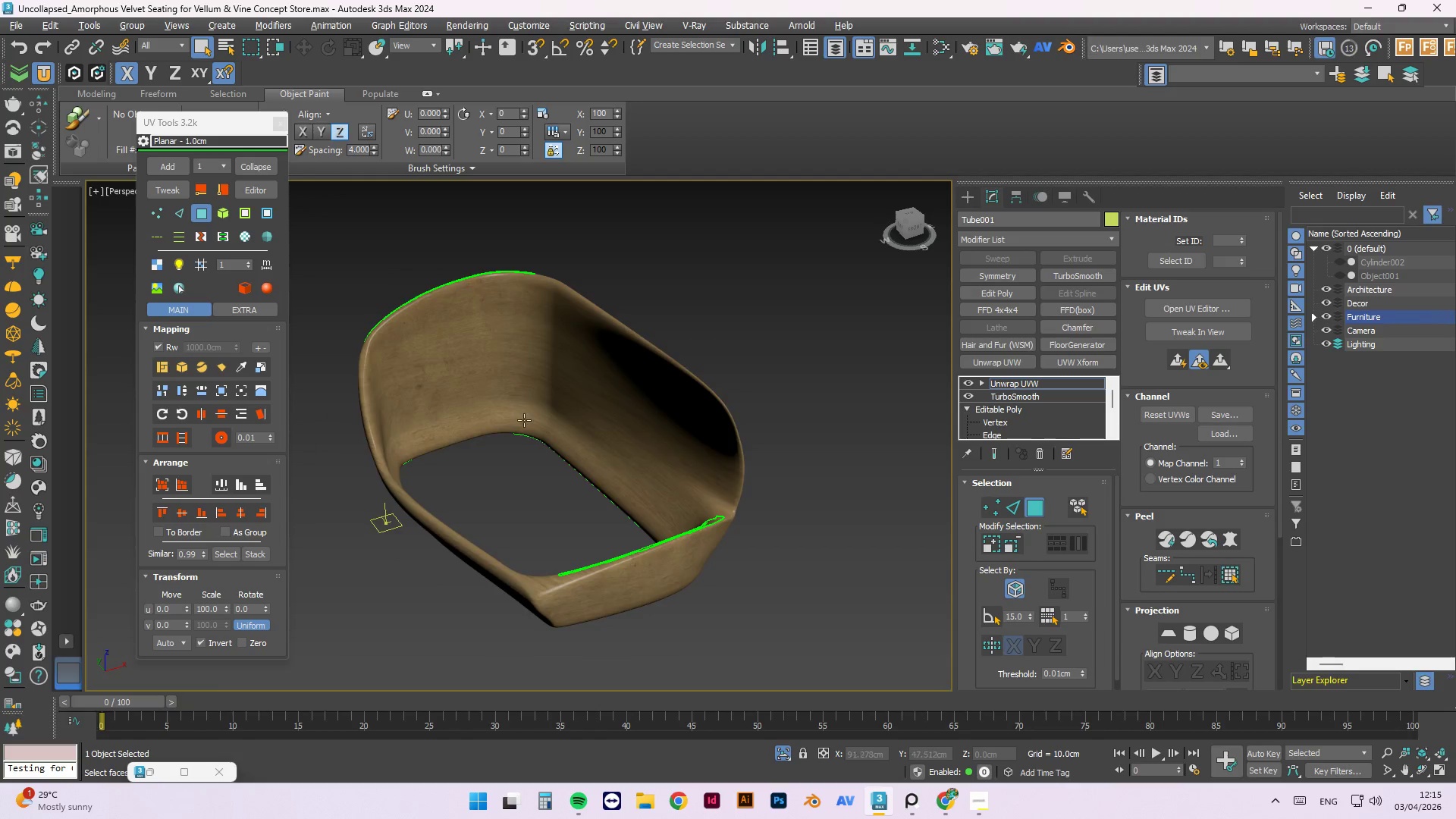 
hold_key(key=AltLeft, duration=1.5)
 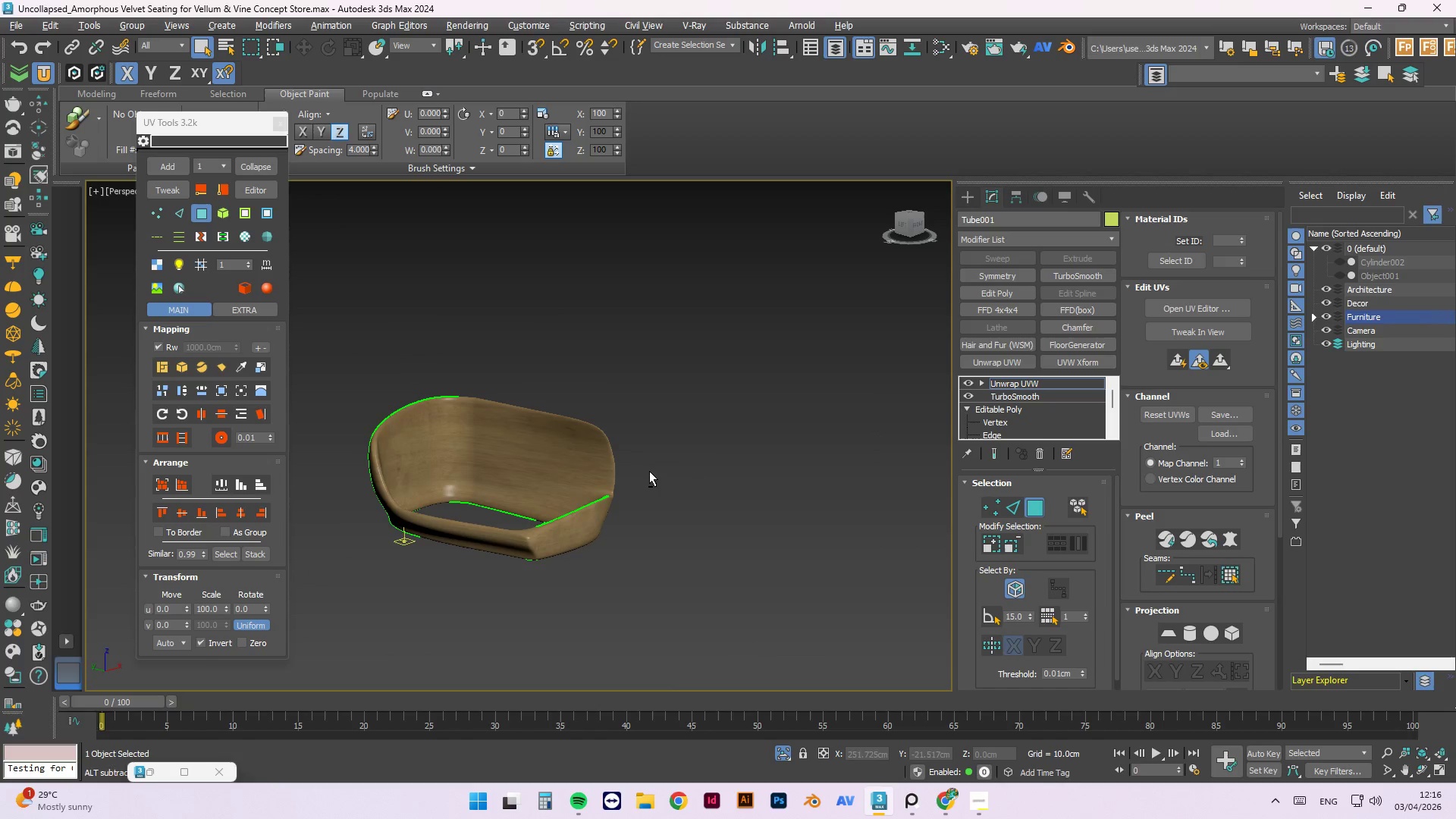 
scroll: coordinate [452, 491], scroll_direction: down, amount: 1.0
 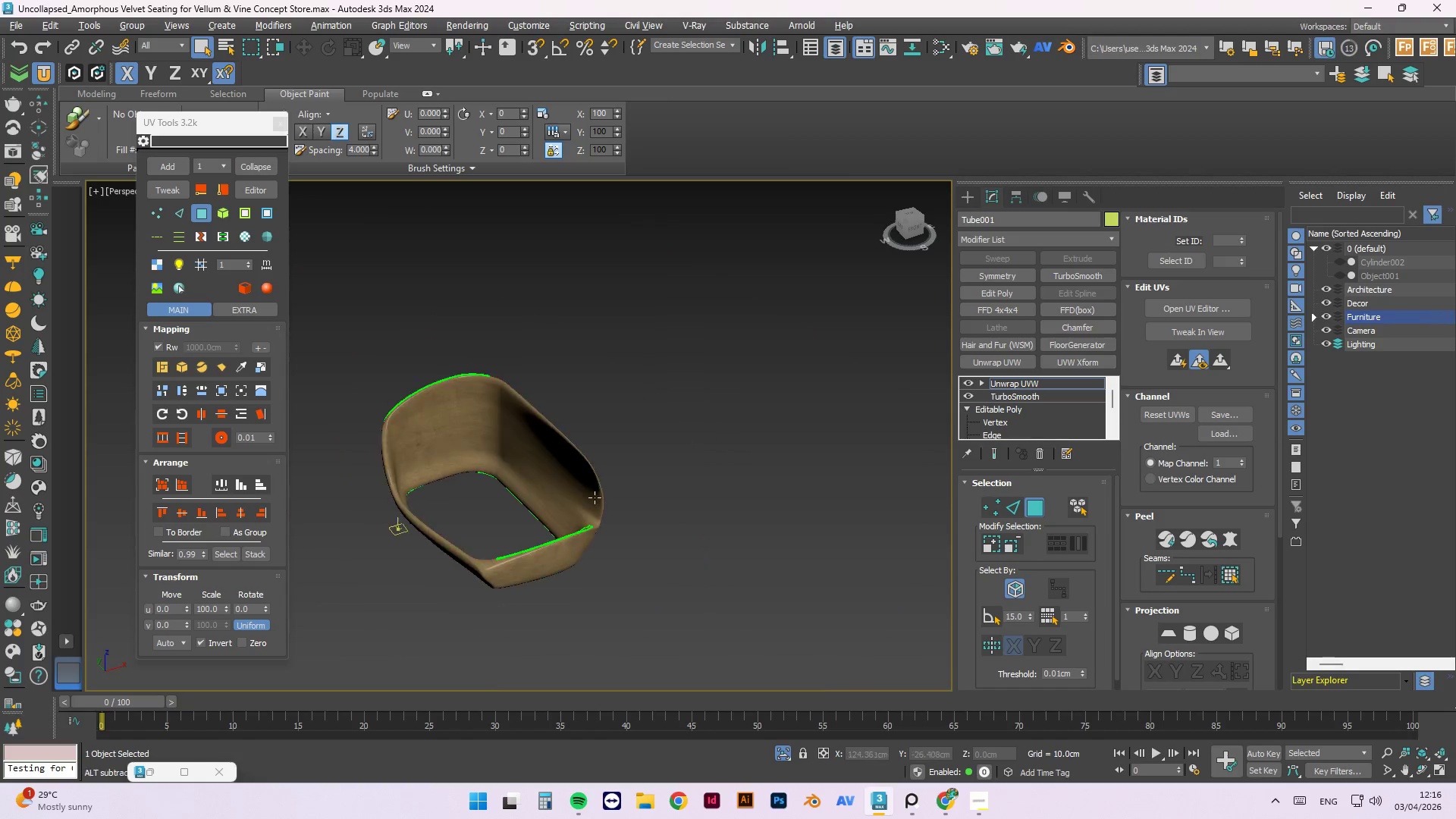 
hold_key(key=AltLeft, duration=0.62)
 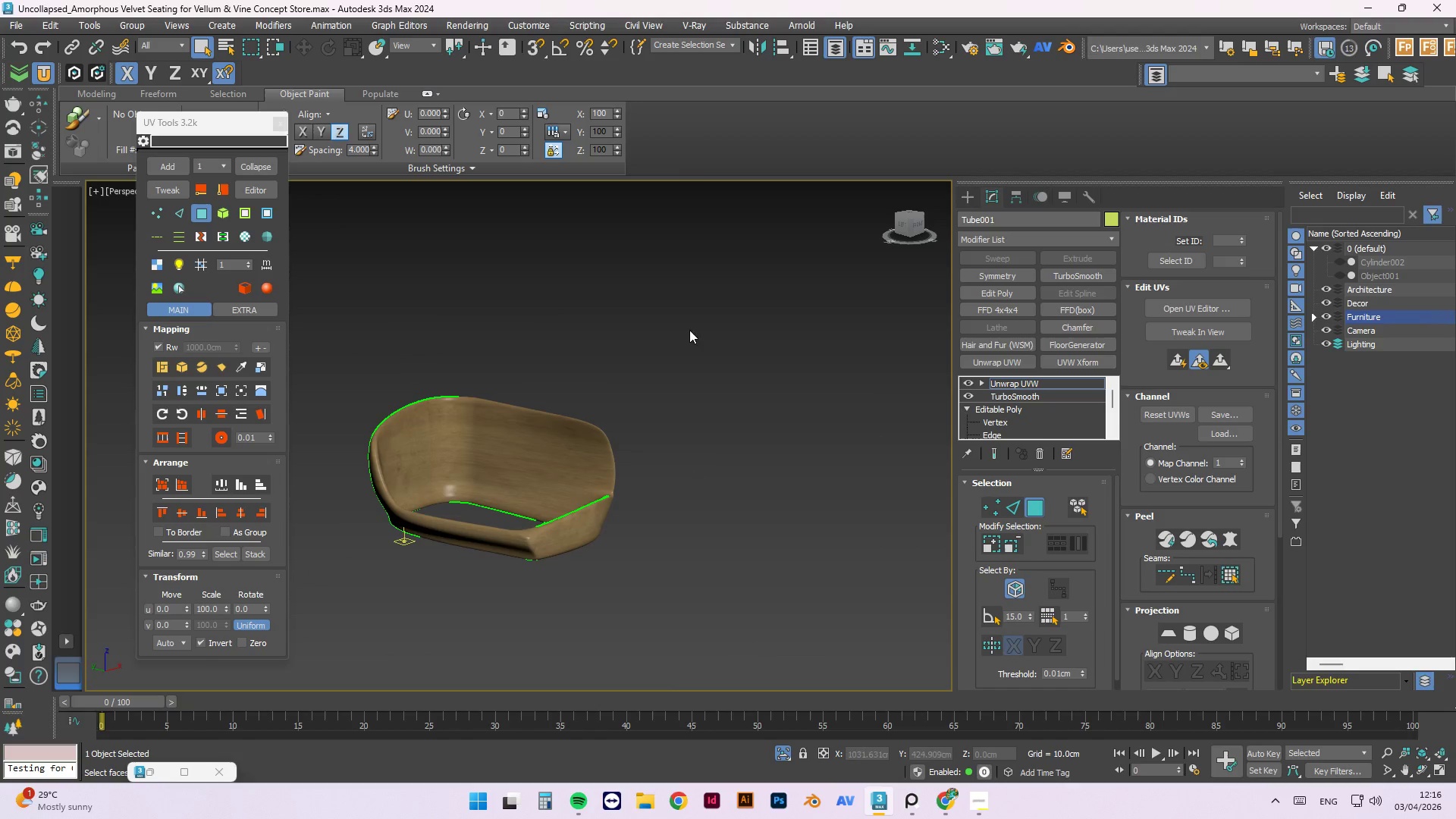 
left_click_drag(start_coordinate=[686, 327], to_coordinate=[240, 634])
 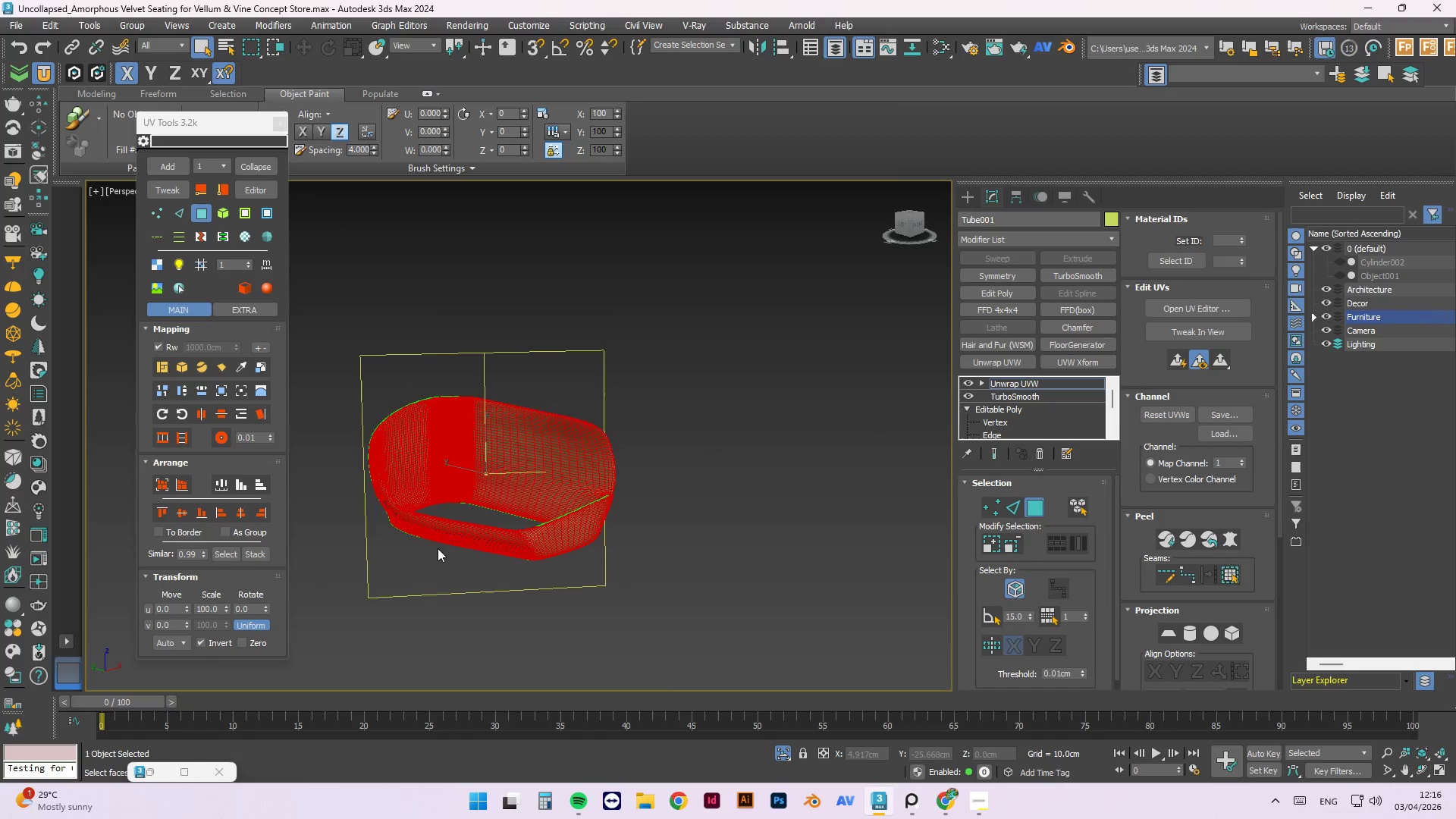 
hold_key(key=AltLeft, duration=1.39)
 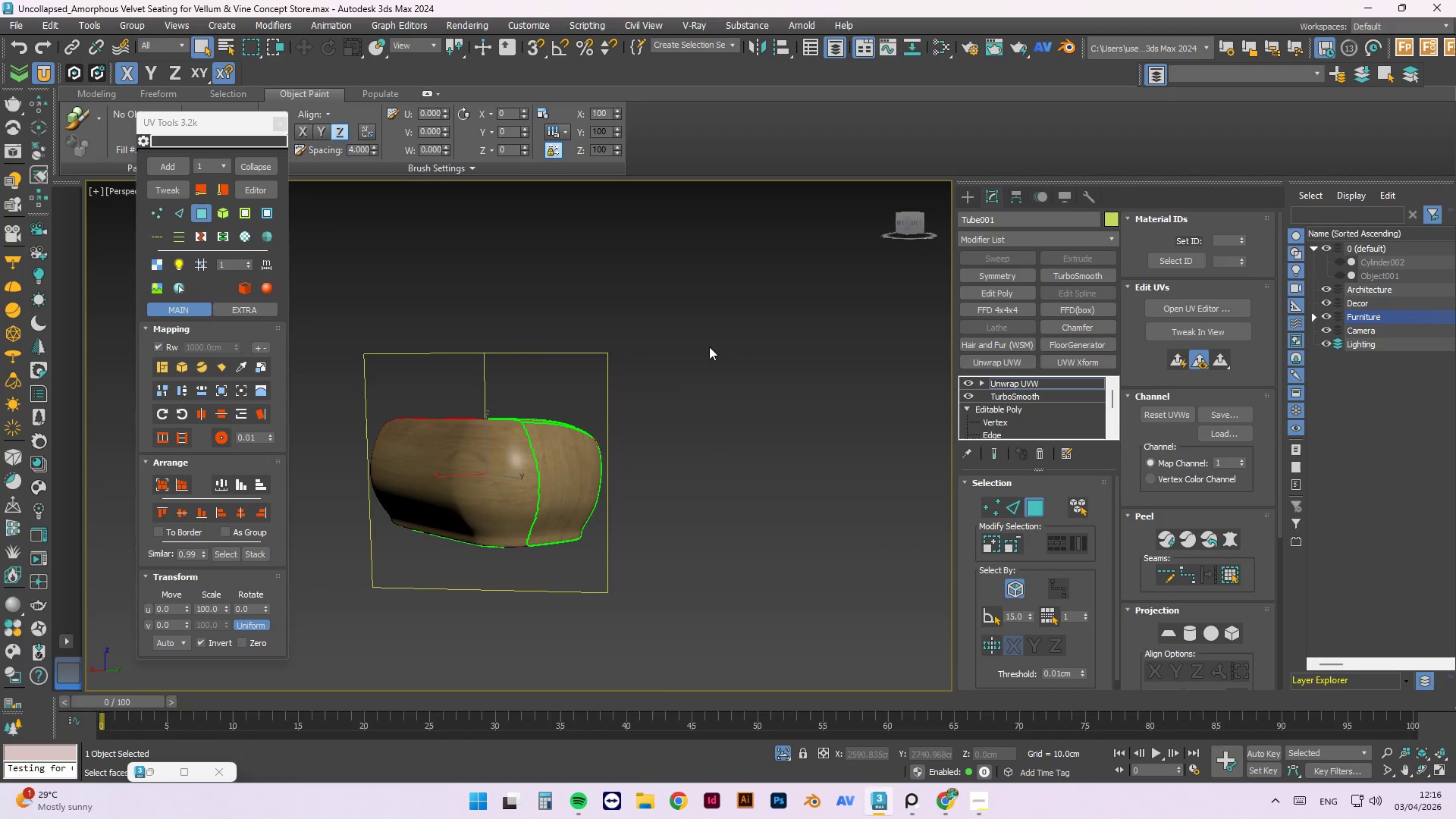 
hold_key(key=AltLeft, duration=0.8)
left_click_drag(start_coordinate=[698, 333], to_coordinate=[328, 622])
 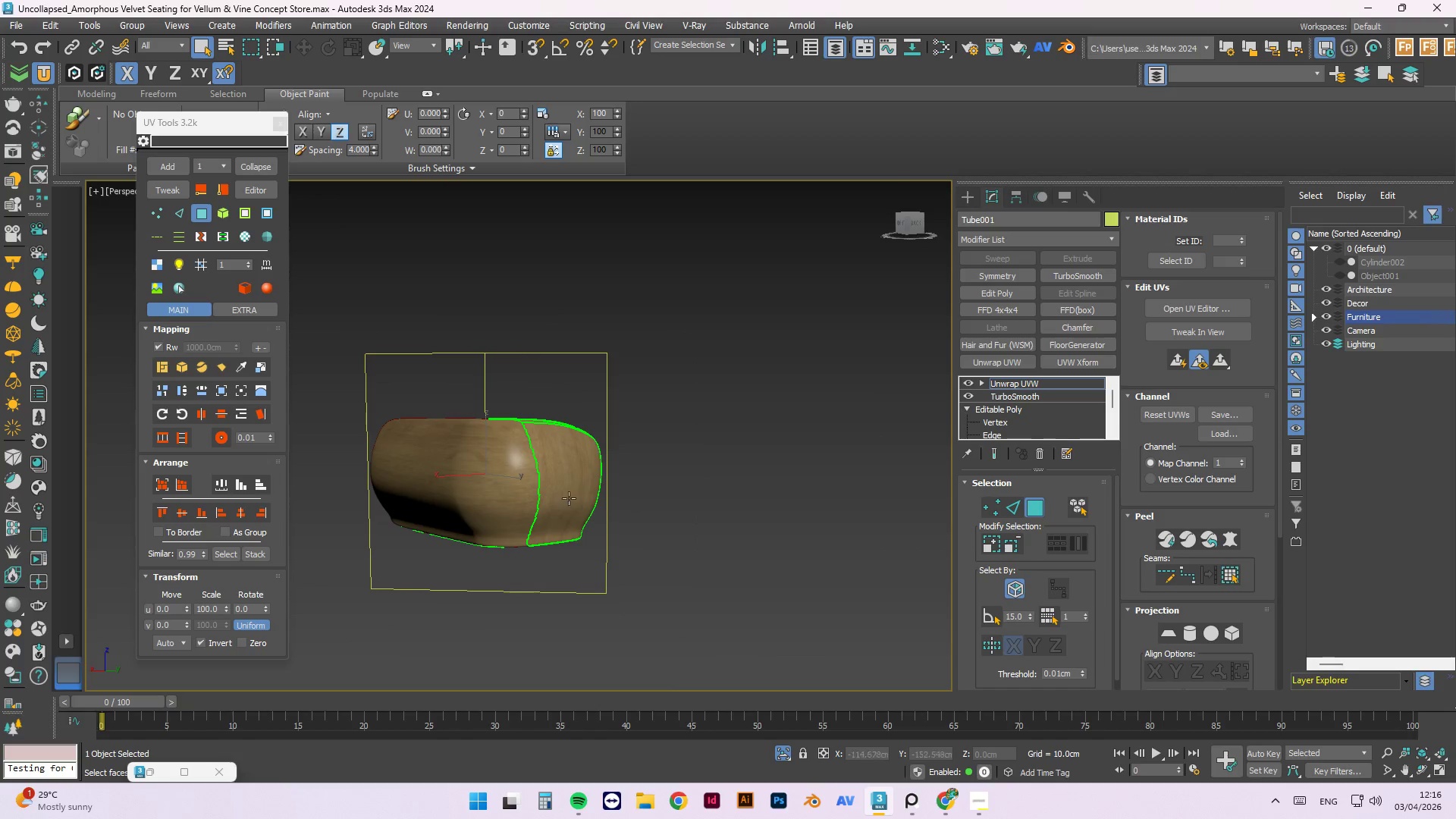 
hold_key(key=ControlLeft, duration=0.88)
left_click_drag(start_coordinate=[719, 317], to_coordinate=[241, 669])
 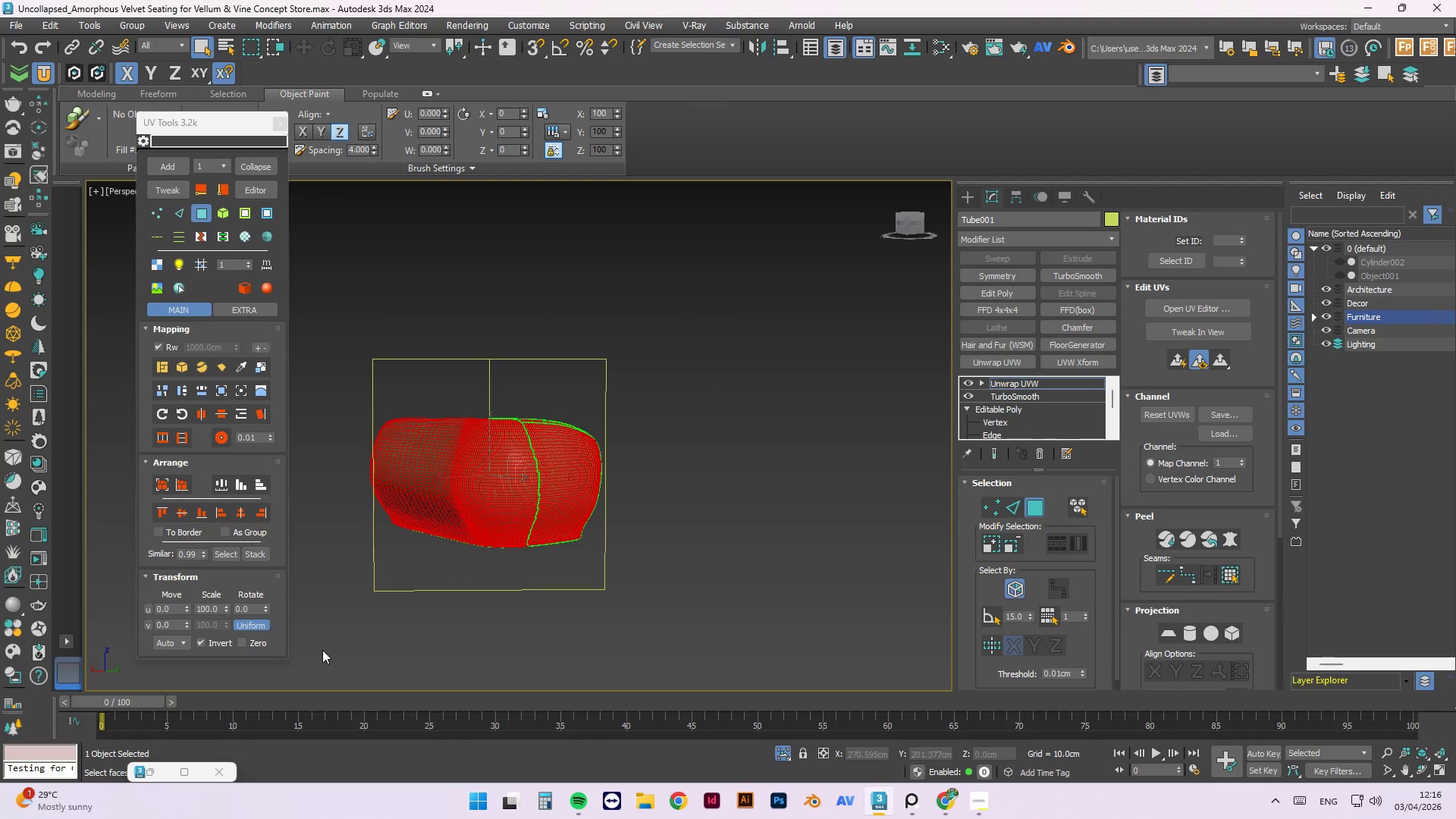 
hold_key(key=AltLeft, duration=1.33)
 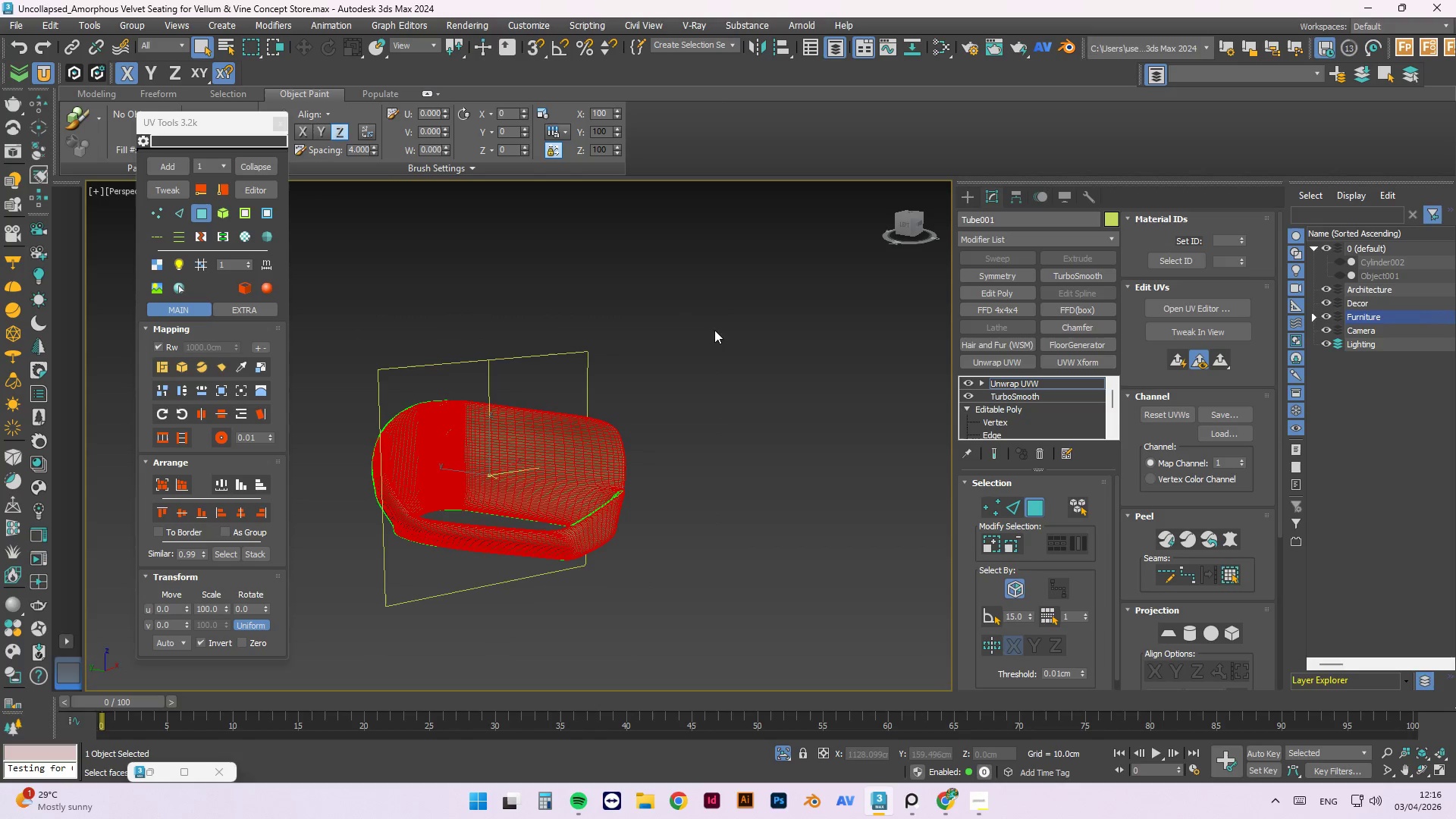 
hold_key(key=ControlLeft, duration=1.2)
left_click_drag(start_coordinate=[714, 287], to_coordinate=[296, 611])
 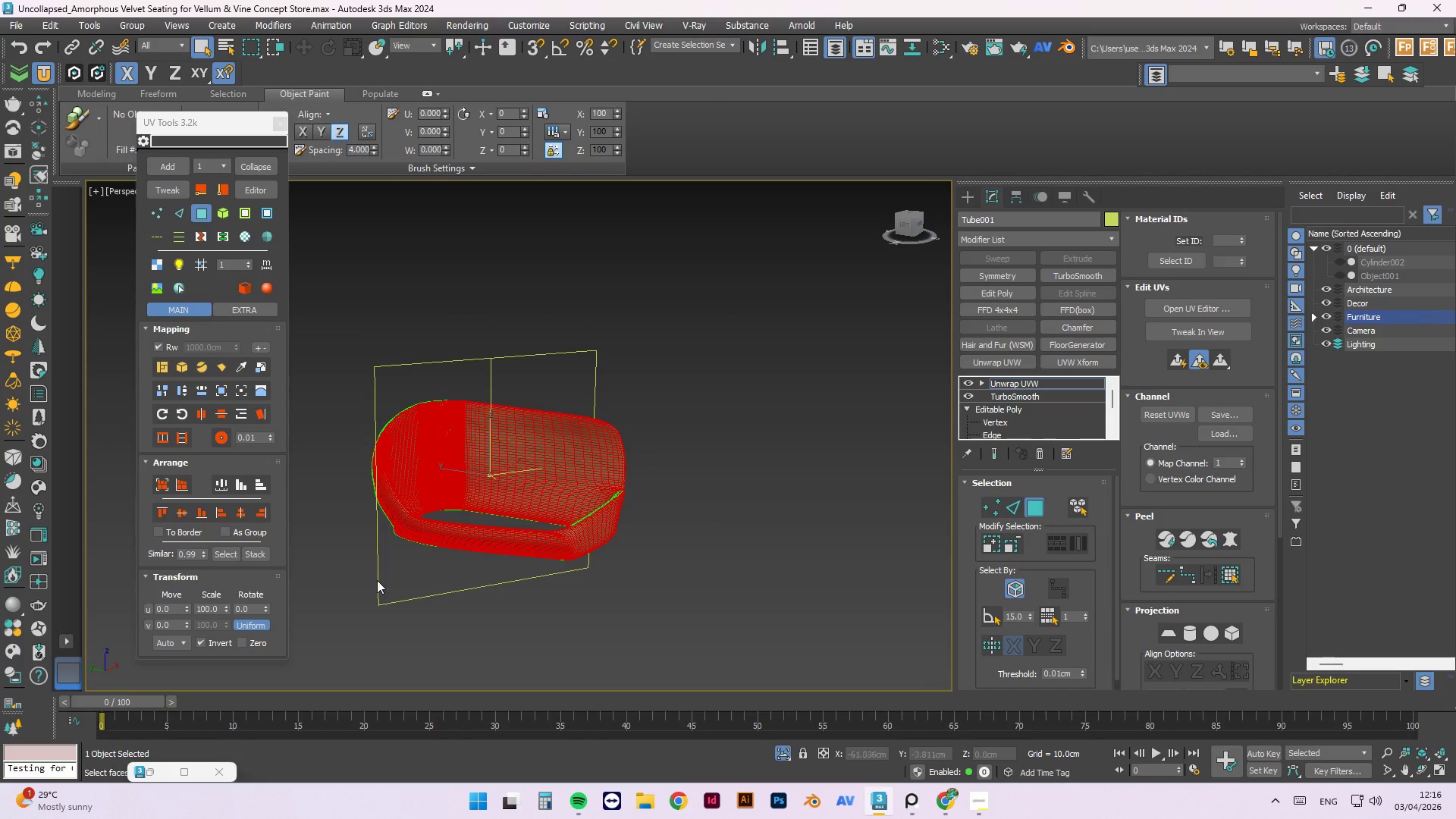 
hold_key(key=AltLeft, duration=0.8)
 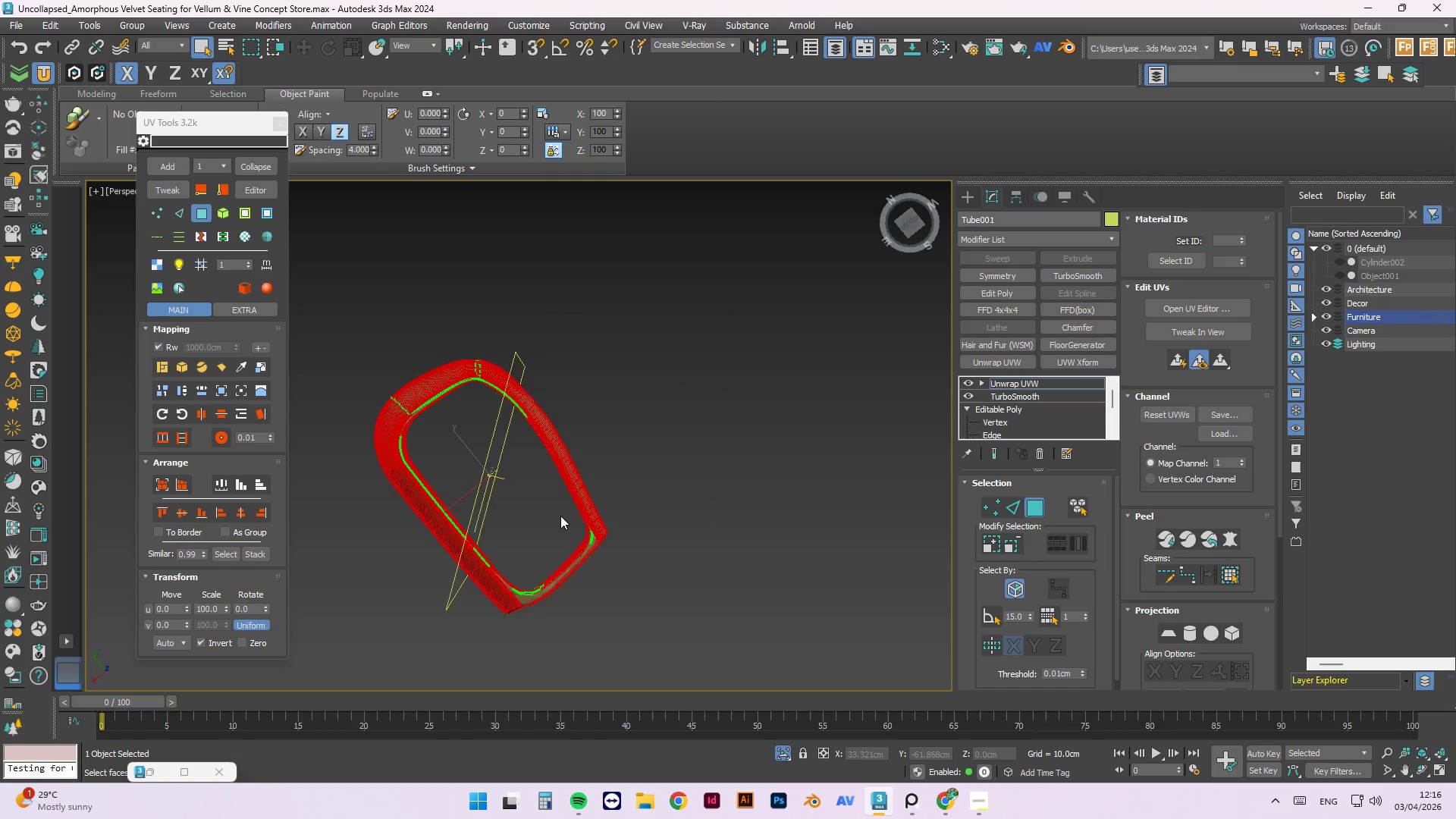 
hold_key(key=ControlLeft, duration=0.8)
left_click_drag(start_coordinate=[689, 340], to_coordinate=[428, 637])
 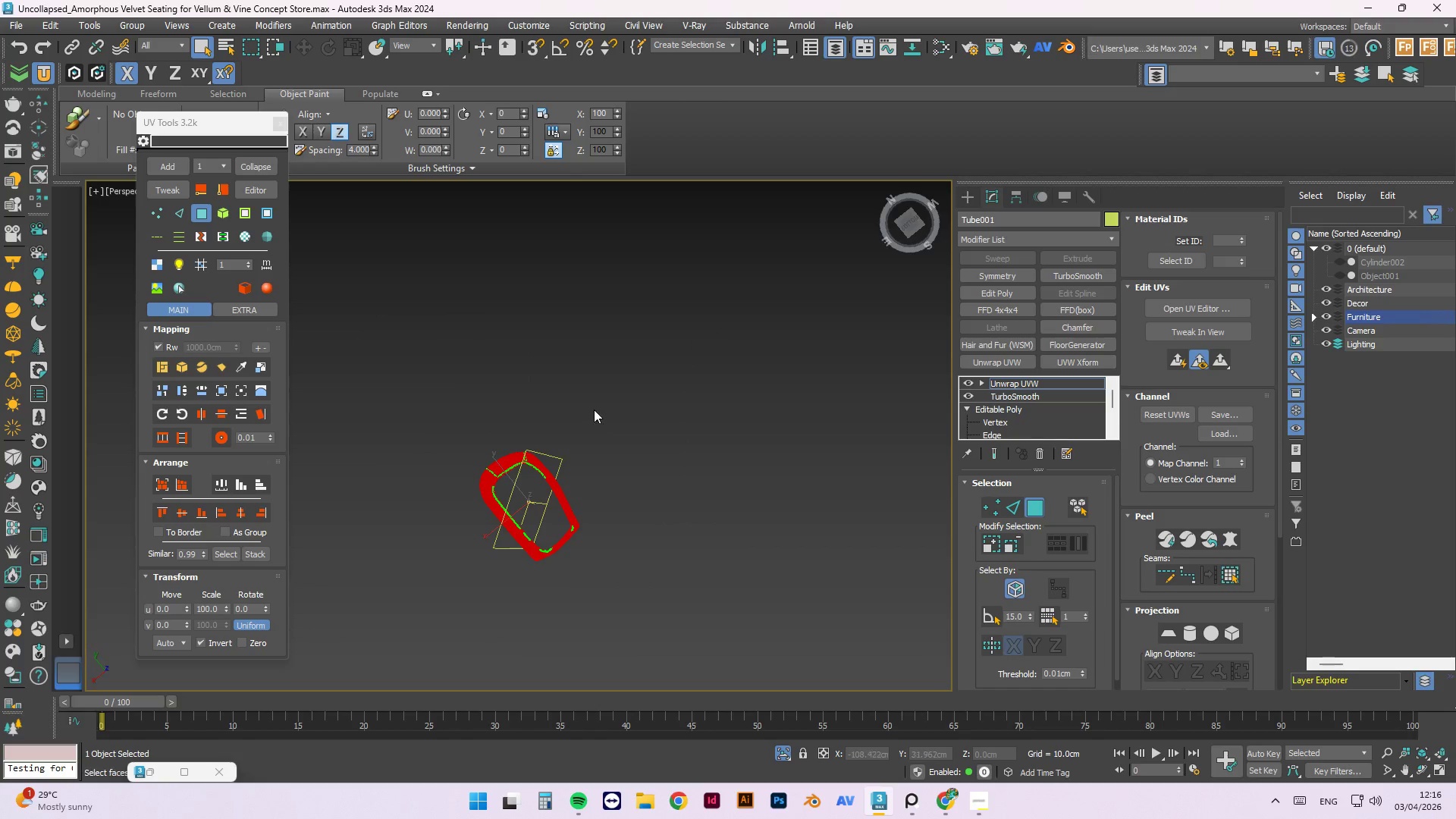 
scroll: coordinate [559, 522], scroll_direction: down, amount: 2.0
 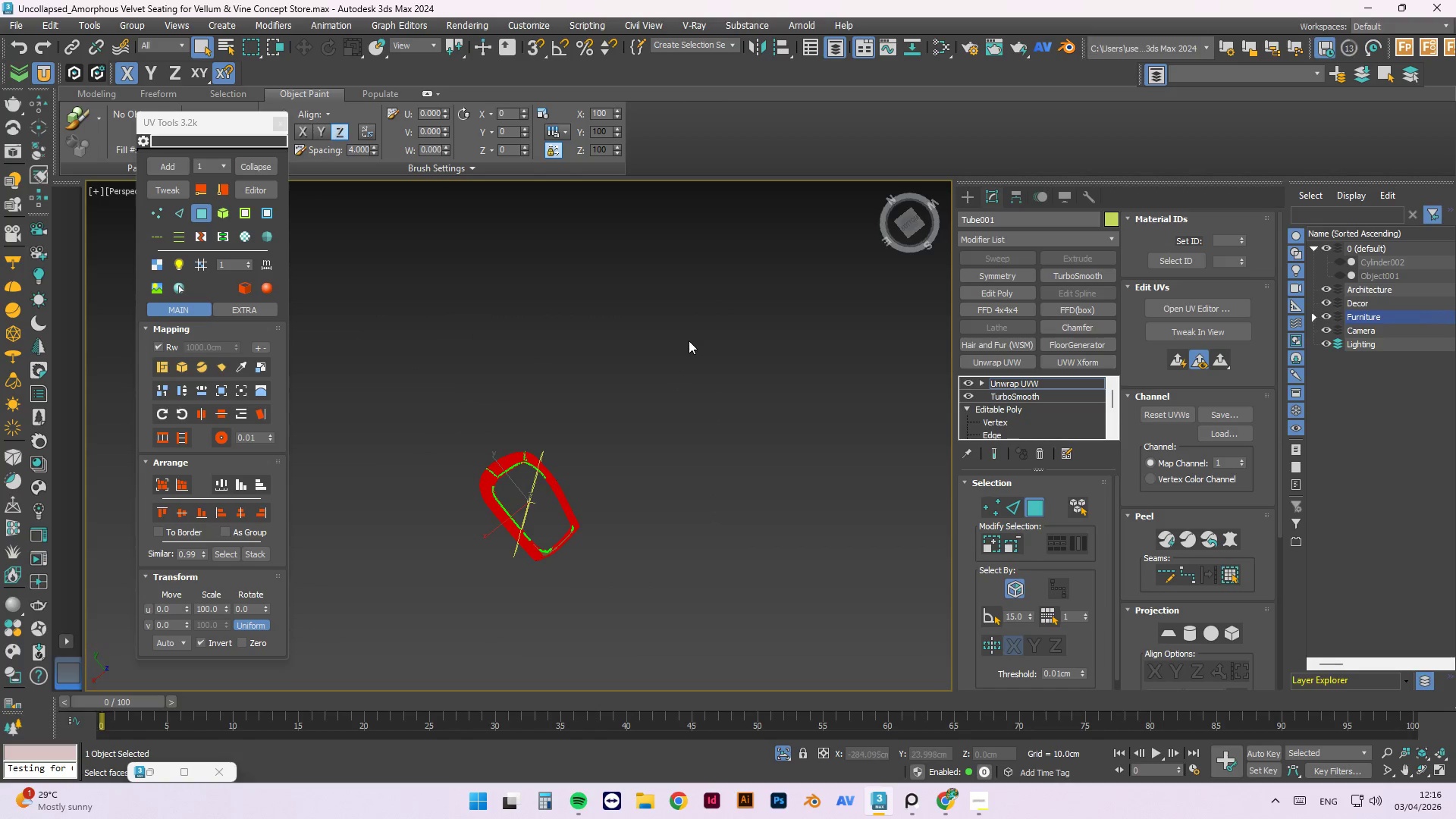 
hold_key(key=AltLeft, duration=0.66)
 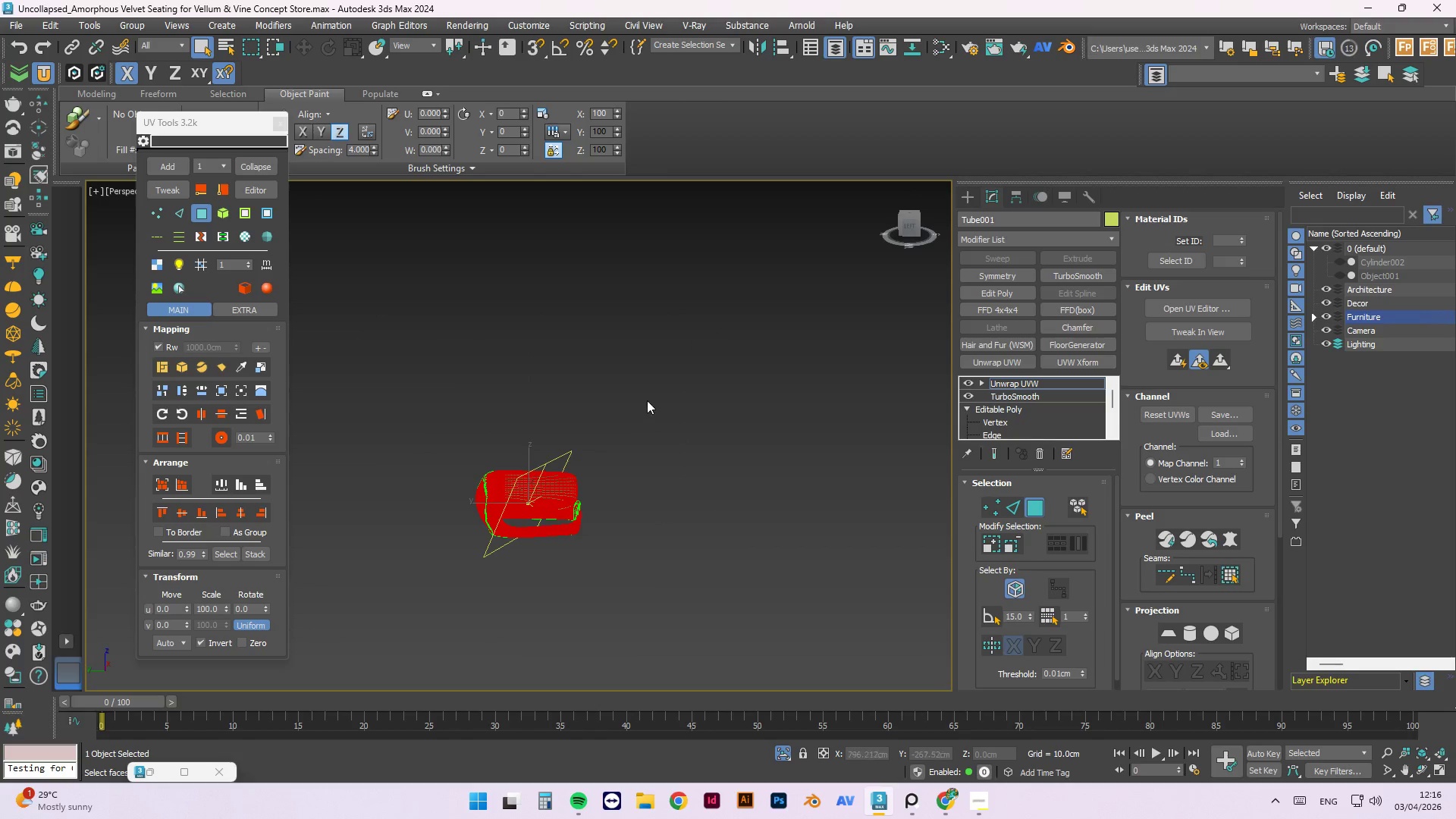 
hold_key(key=ControlLeft, duration=0.84)
left_click_drag(start_coordinate=[654, 393], to_coordinate=[341, 636])
 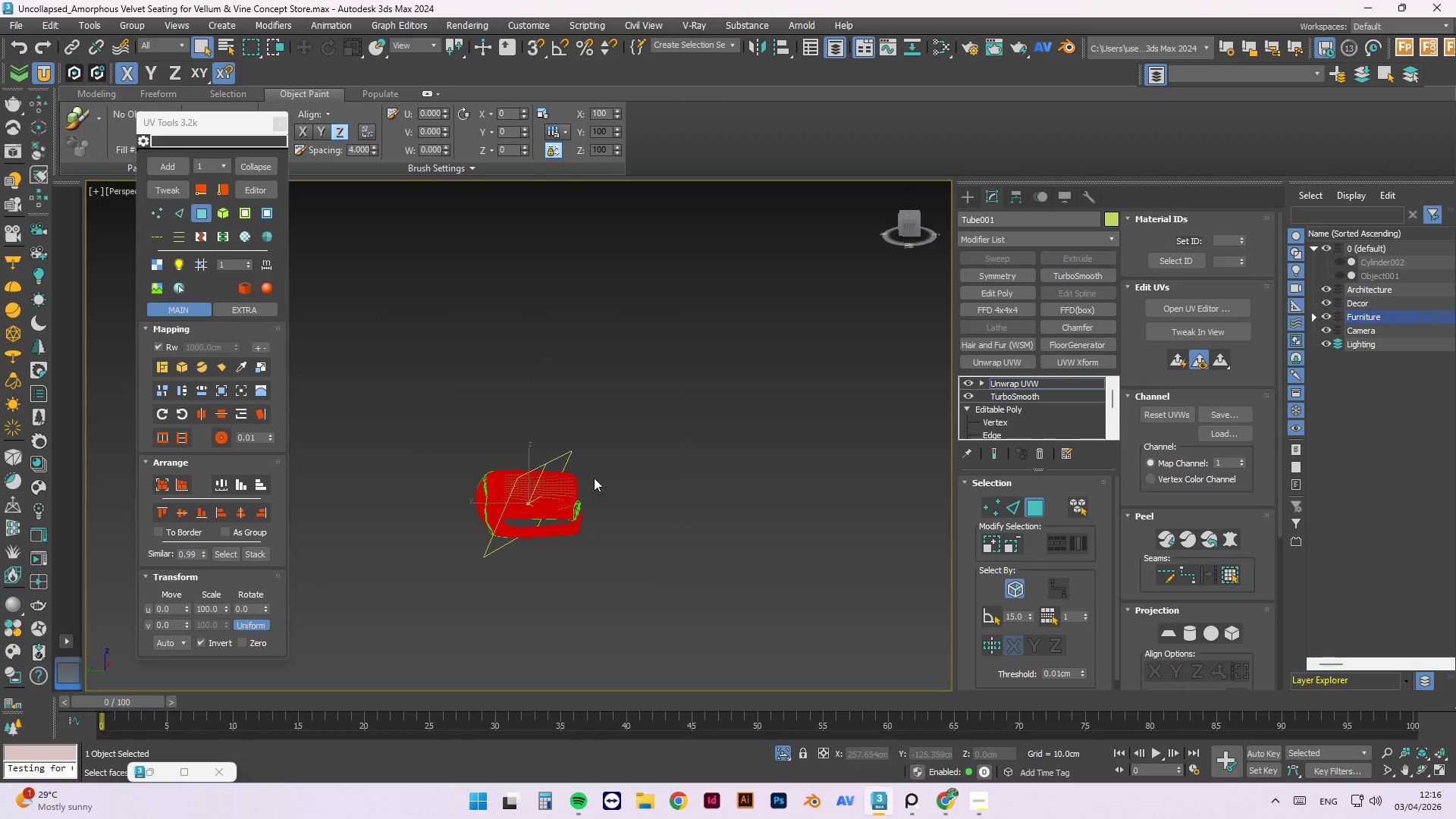 
hold_key(key=AltLeft, duration=1.51)
 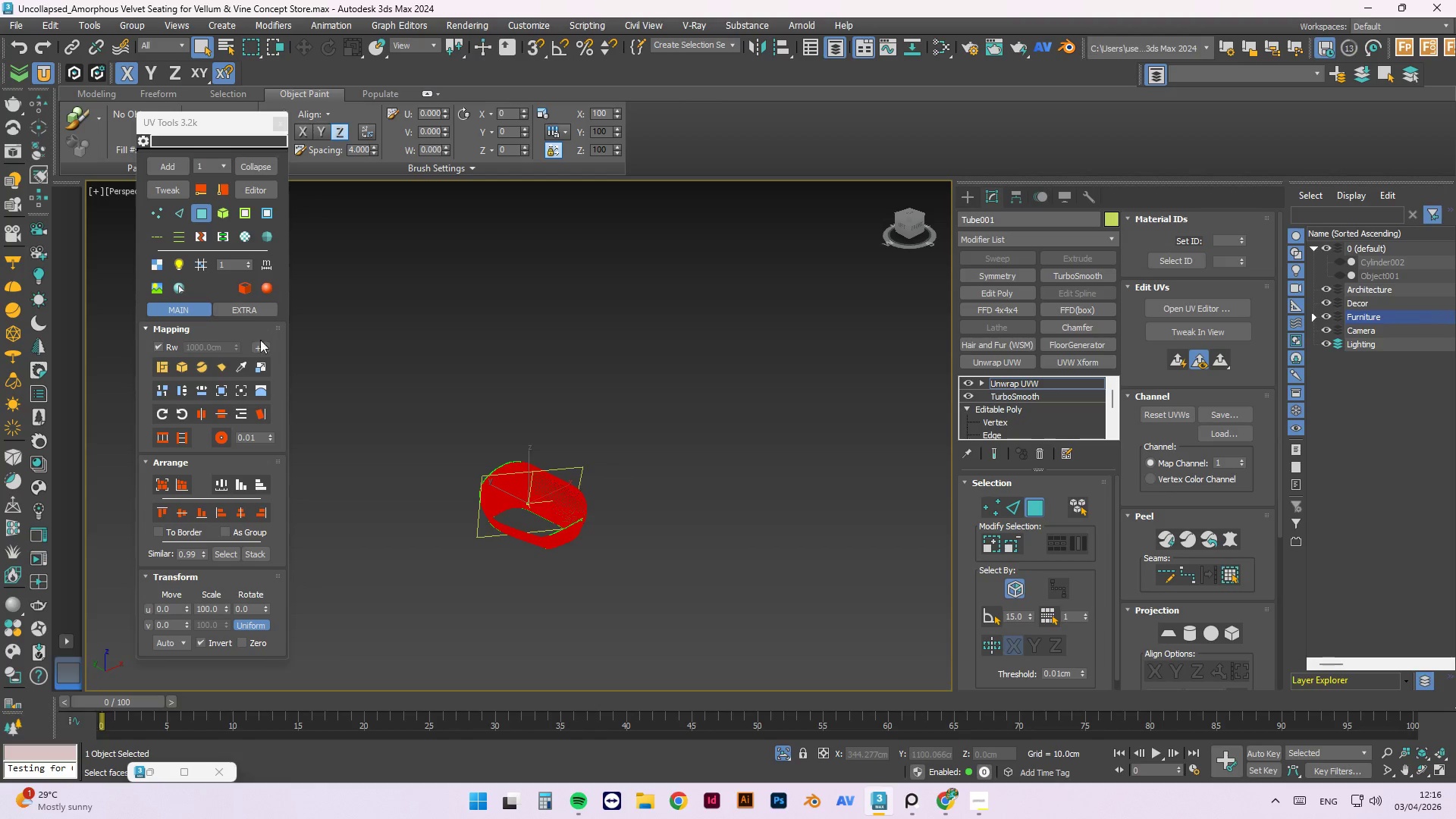 
hold_key(key=AltLeft, duration=0.41)
 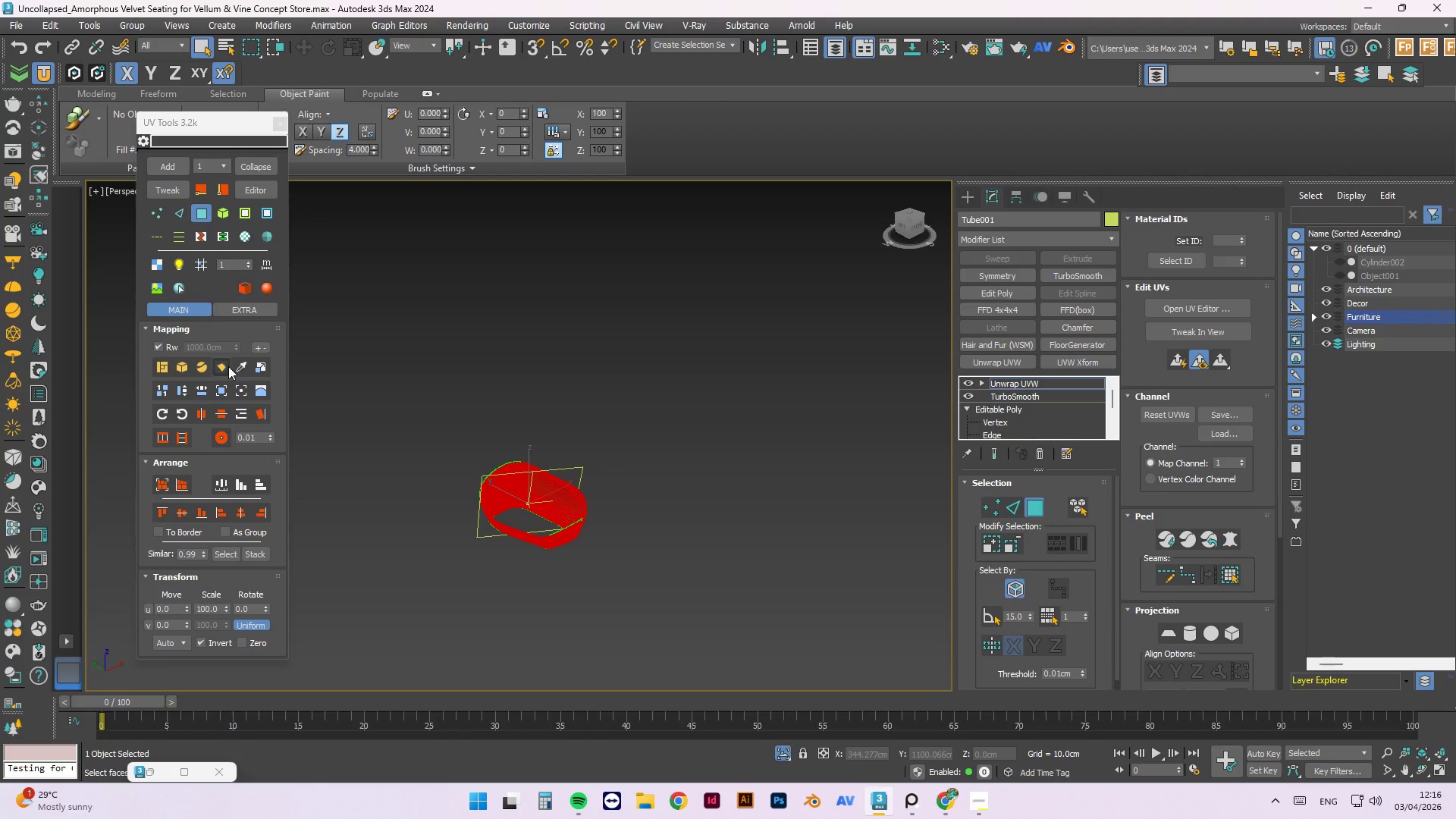 
left_click([220, 363])
 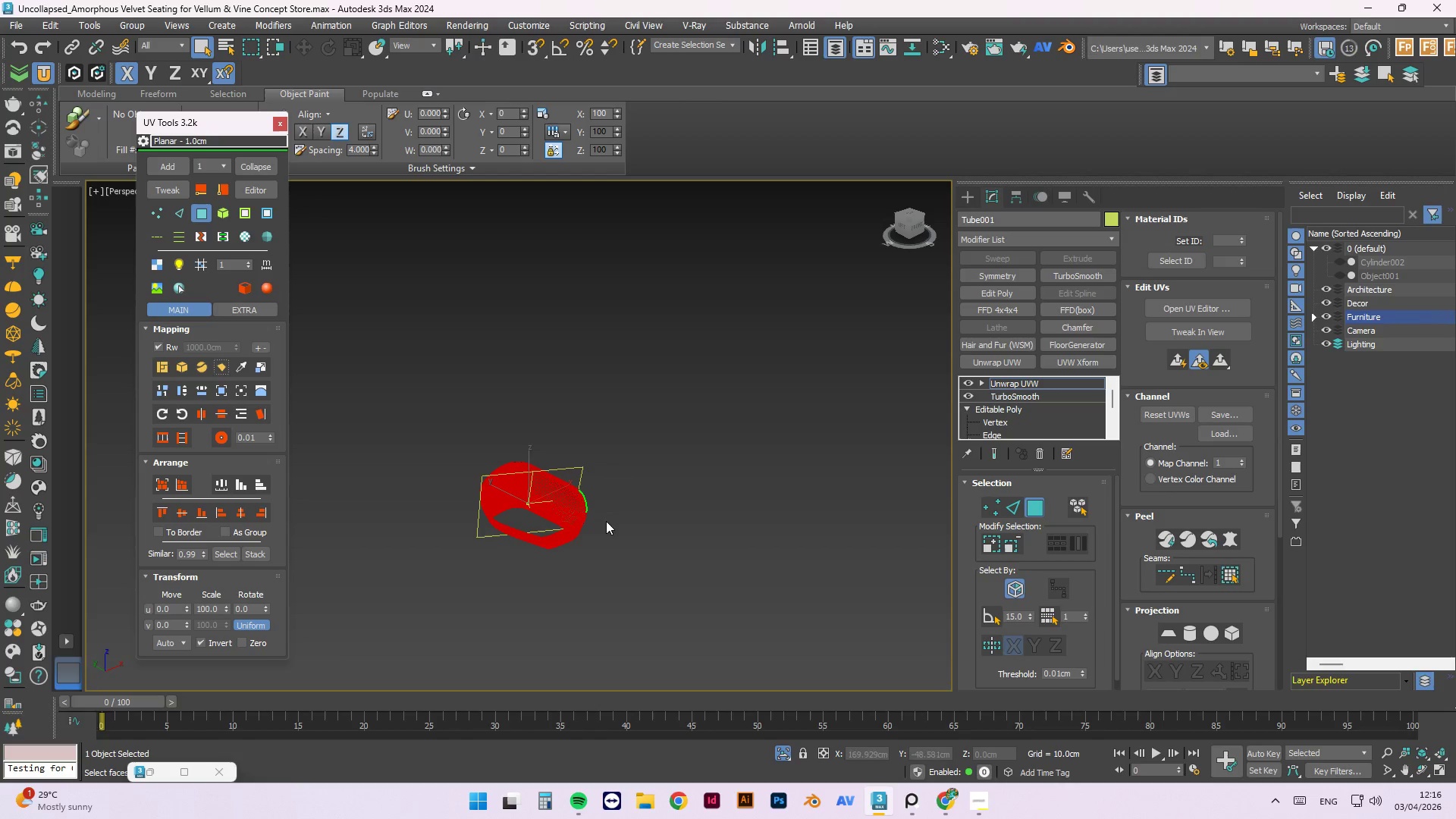 
hold_key(key=AltLeft, duration=1.5)
 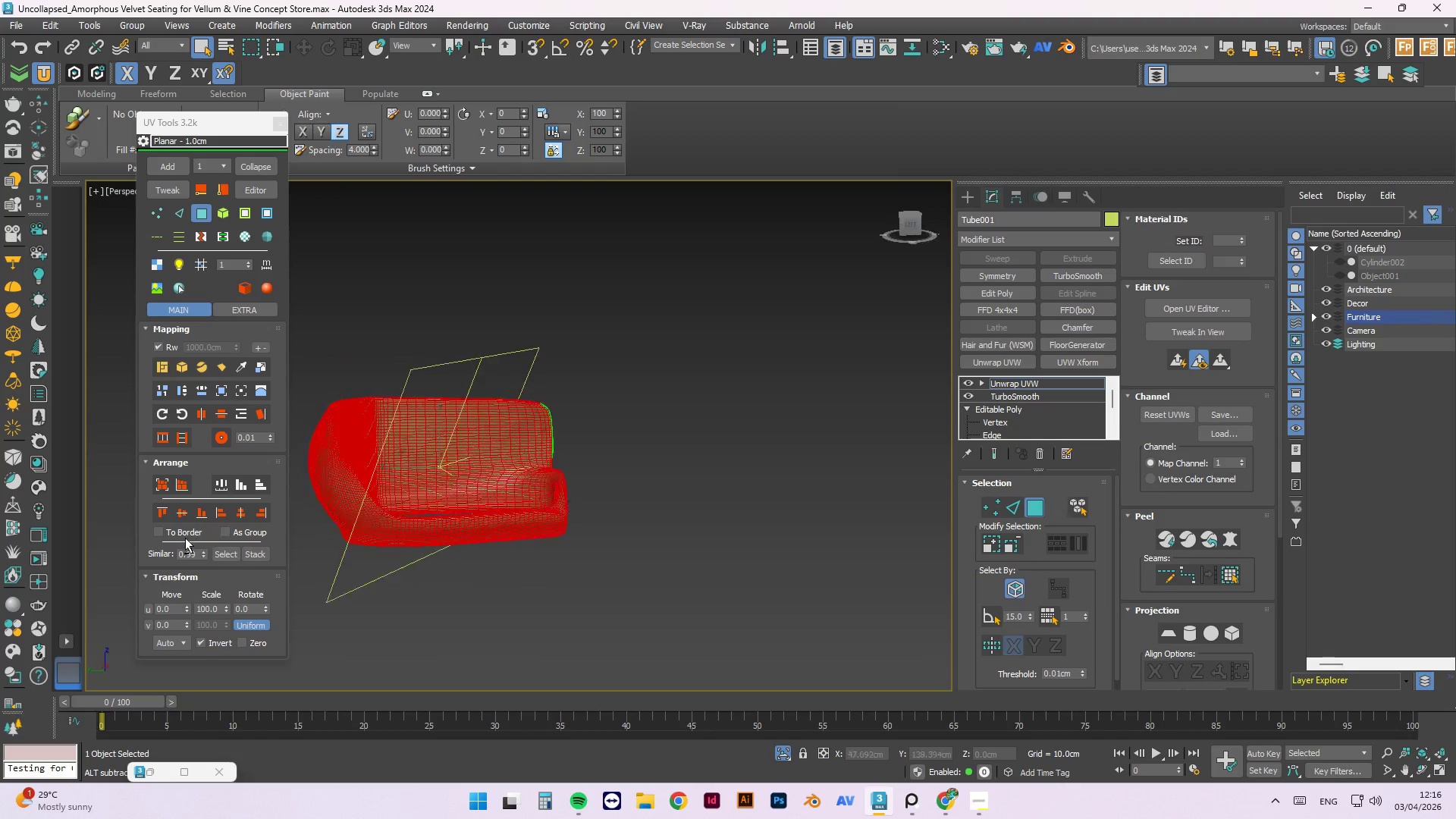 
scroll: coordinate [587, 527], scroll_direction: up, amount: 2.0
 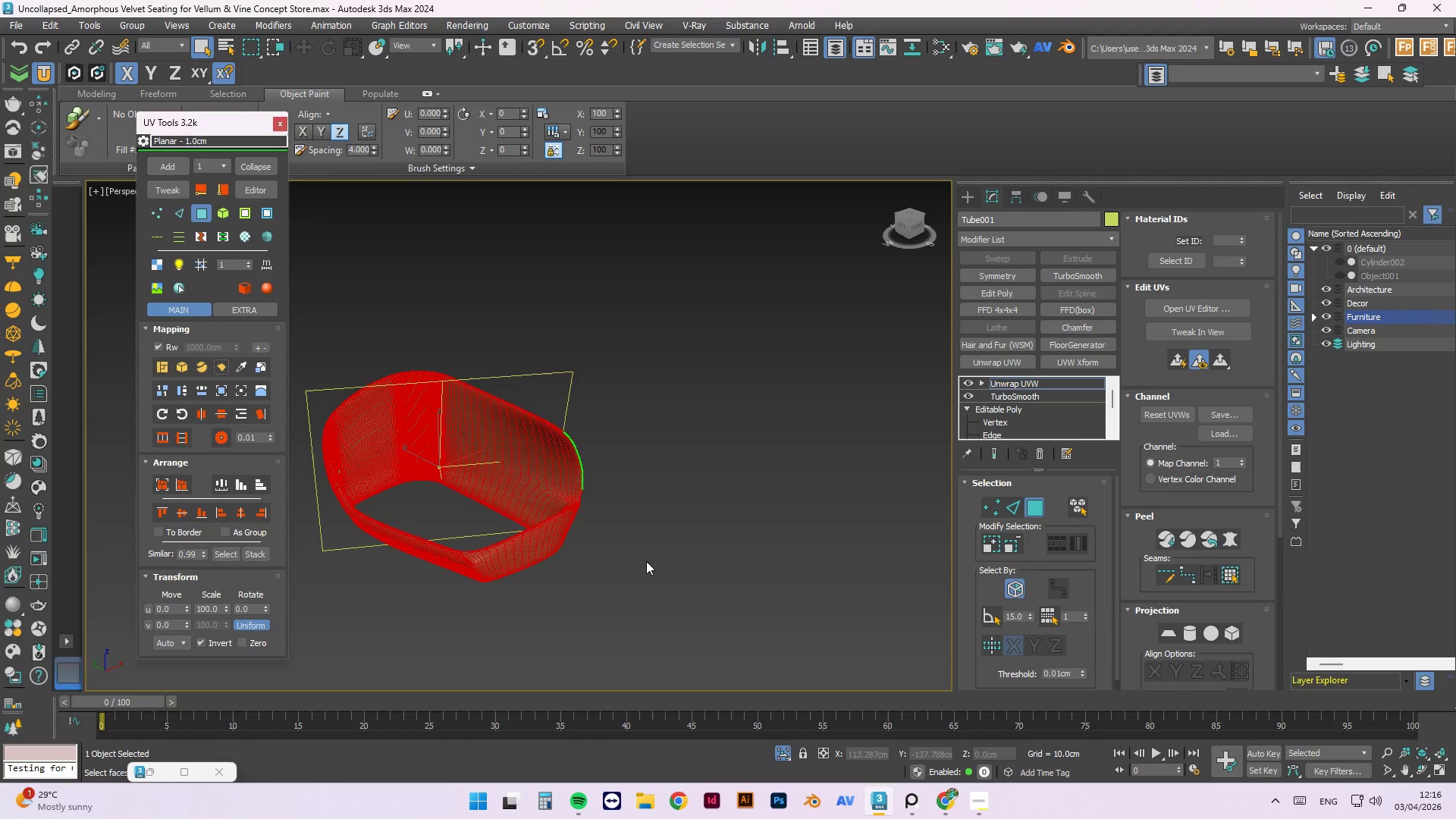 
hold_key(key=AltLeft, duration=1.53)
 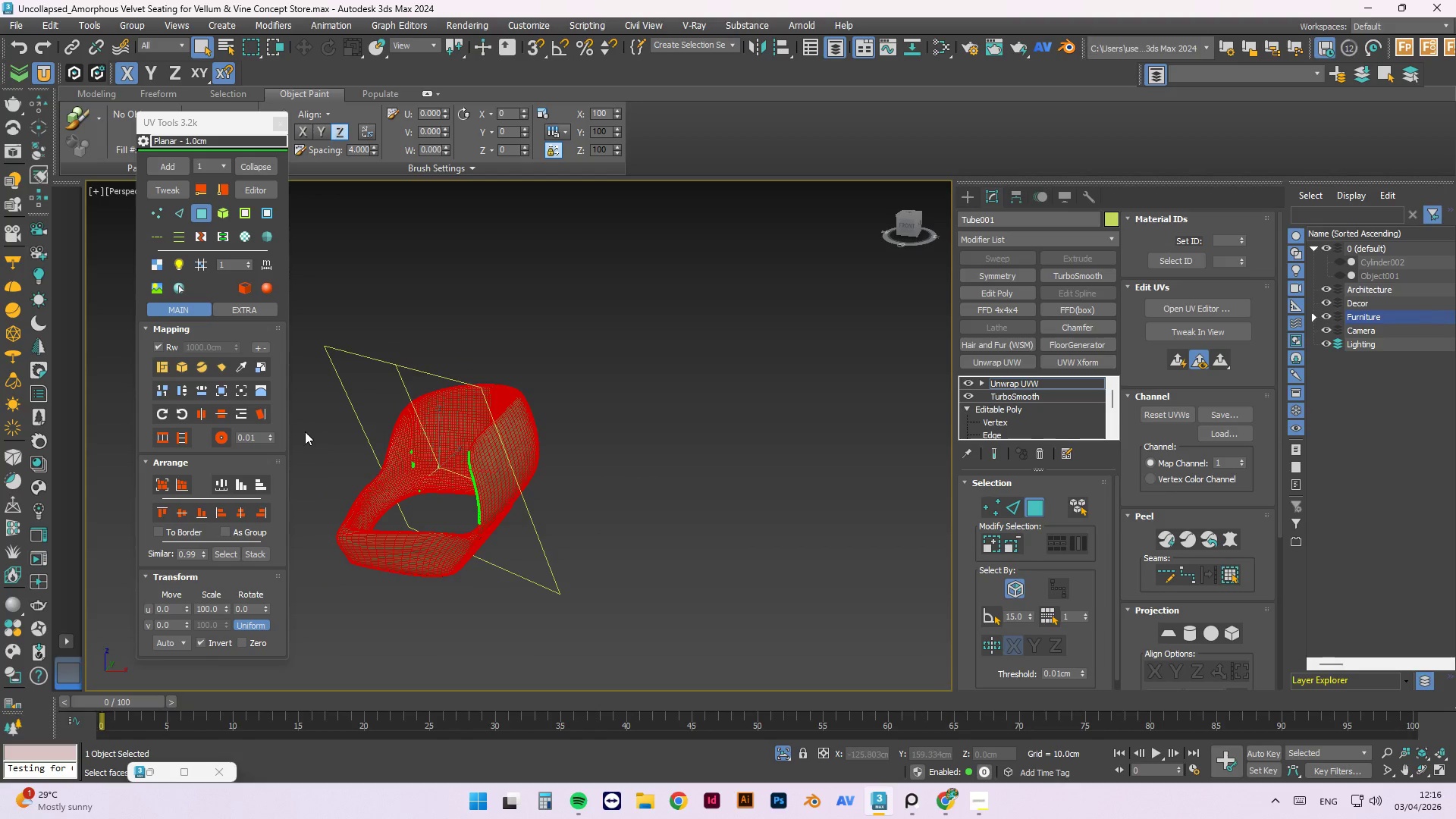 
hold_key(key=AltLeft, duration=0.45)
 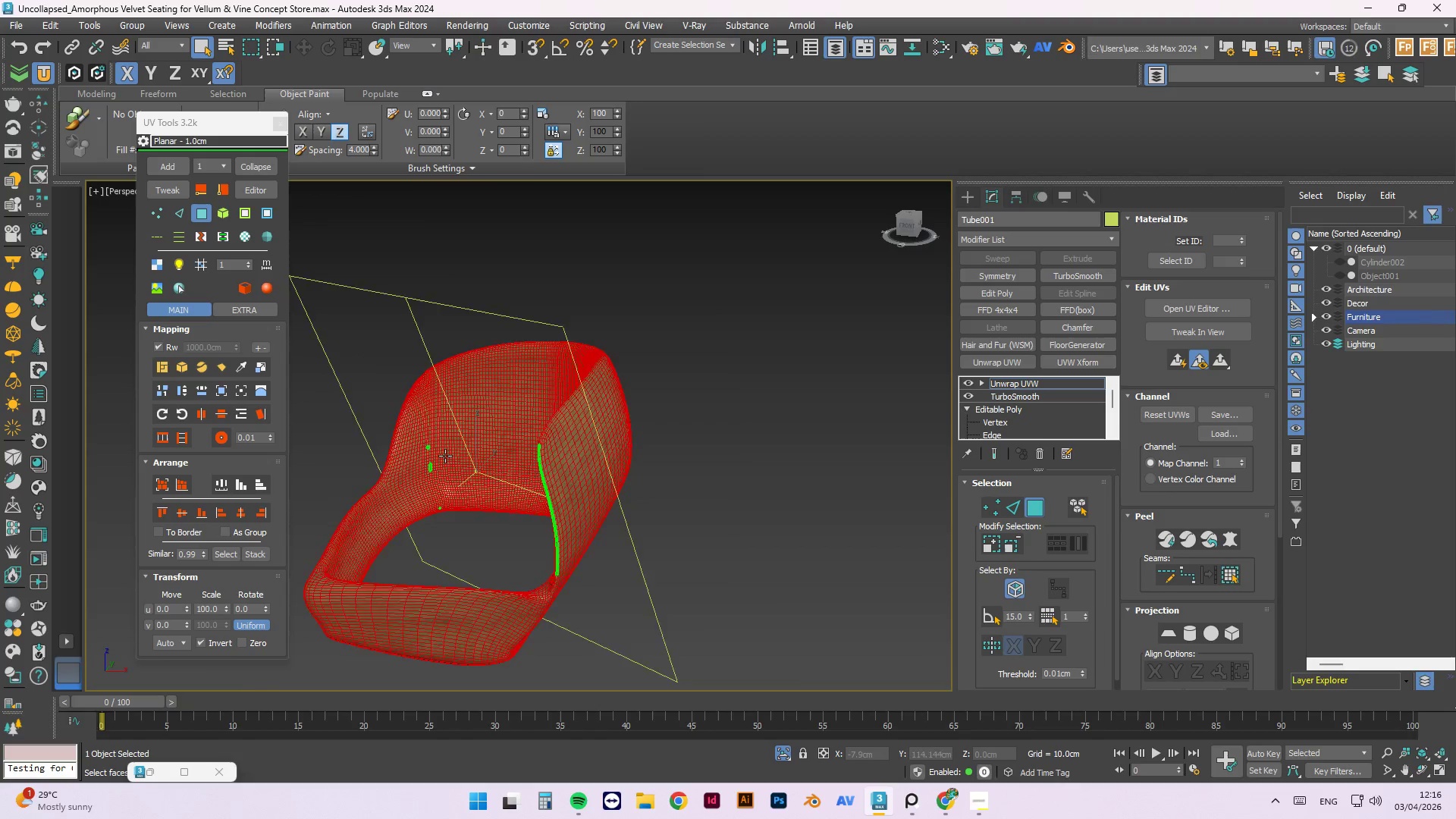 
hold_key(key=ControlLeft, duration=0.84)
 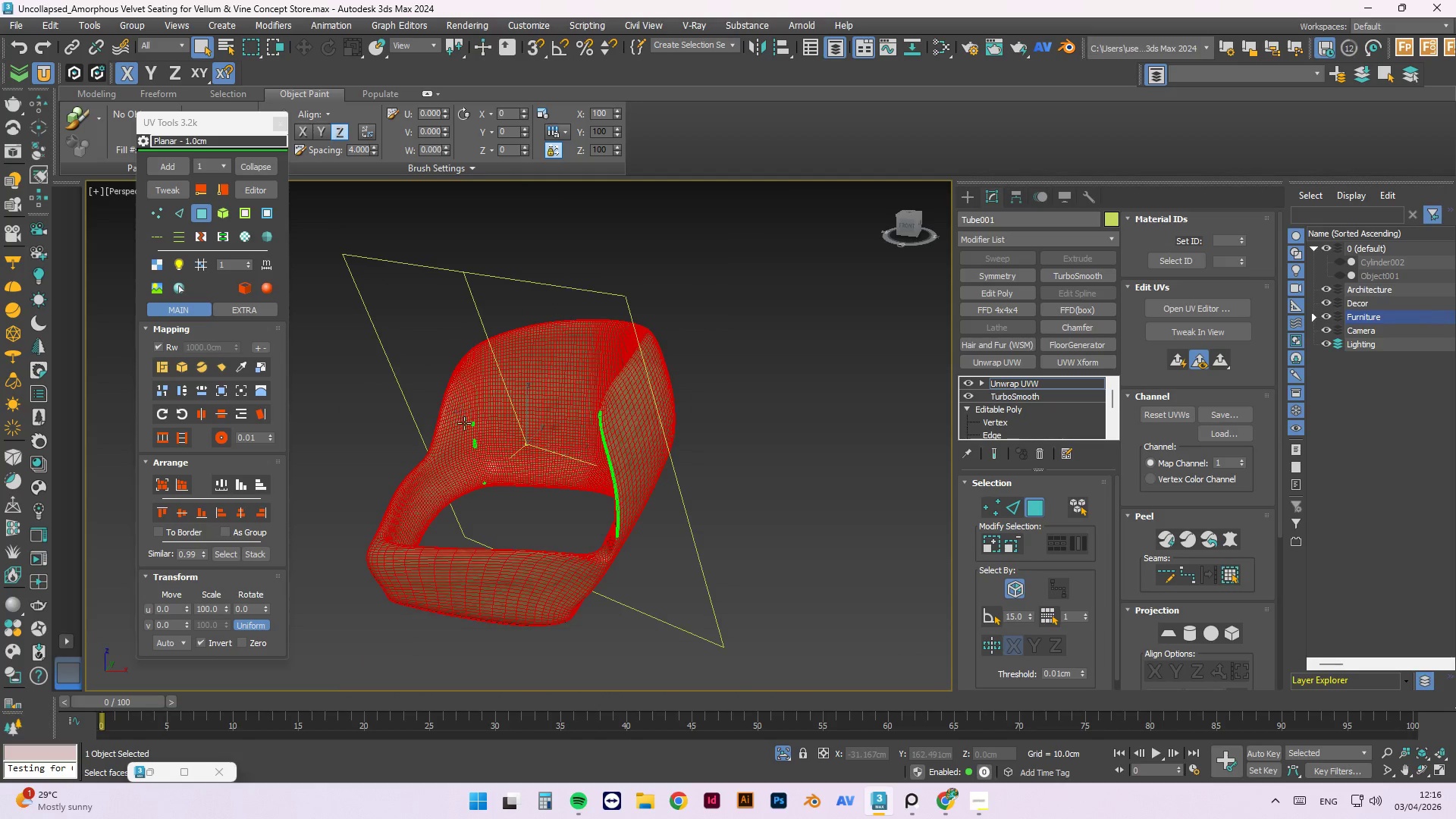 
scroll: coordinate [482, 479], scroll_direction: up, amount: 7.0
 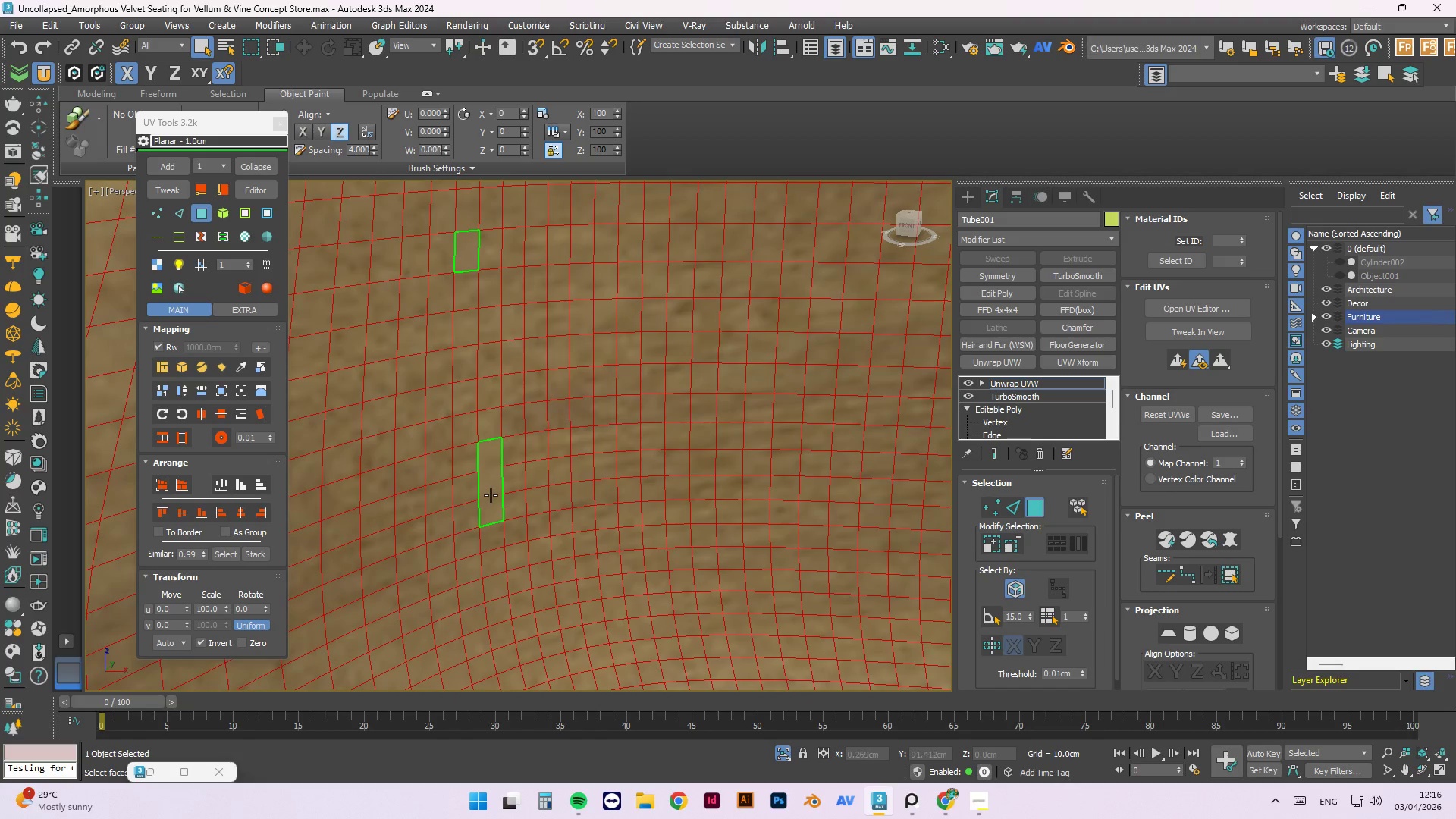 
left_click([491, 494])
 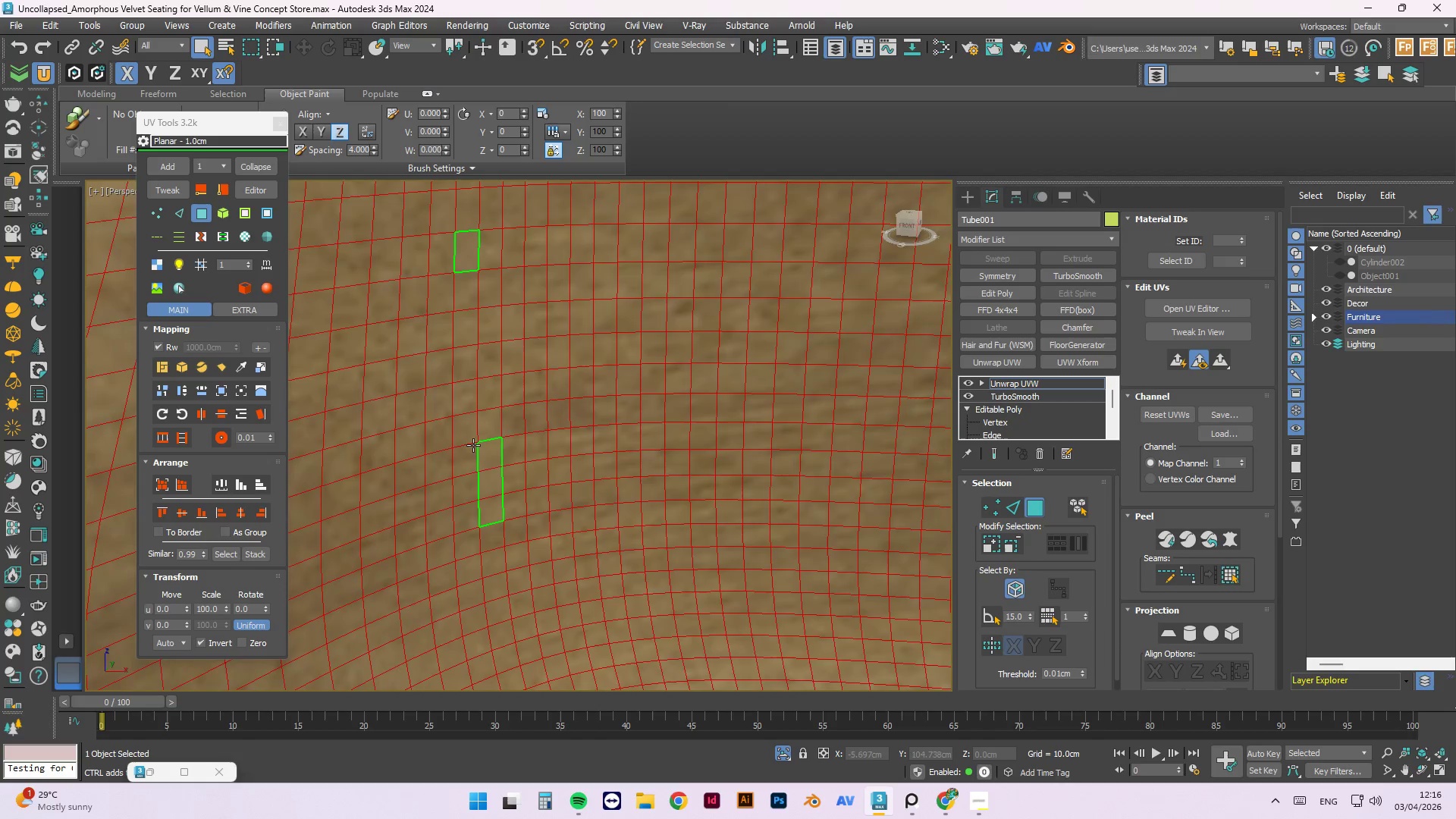 
scroll: coordinate [473, 440], scroll_direction: down, amount: 2.0
 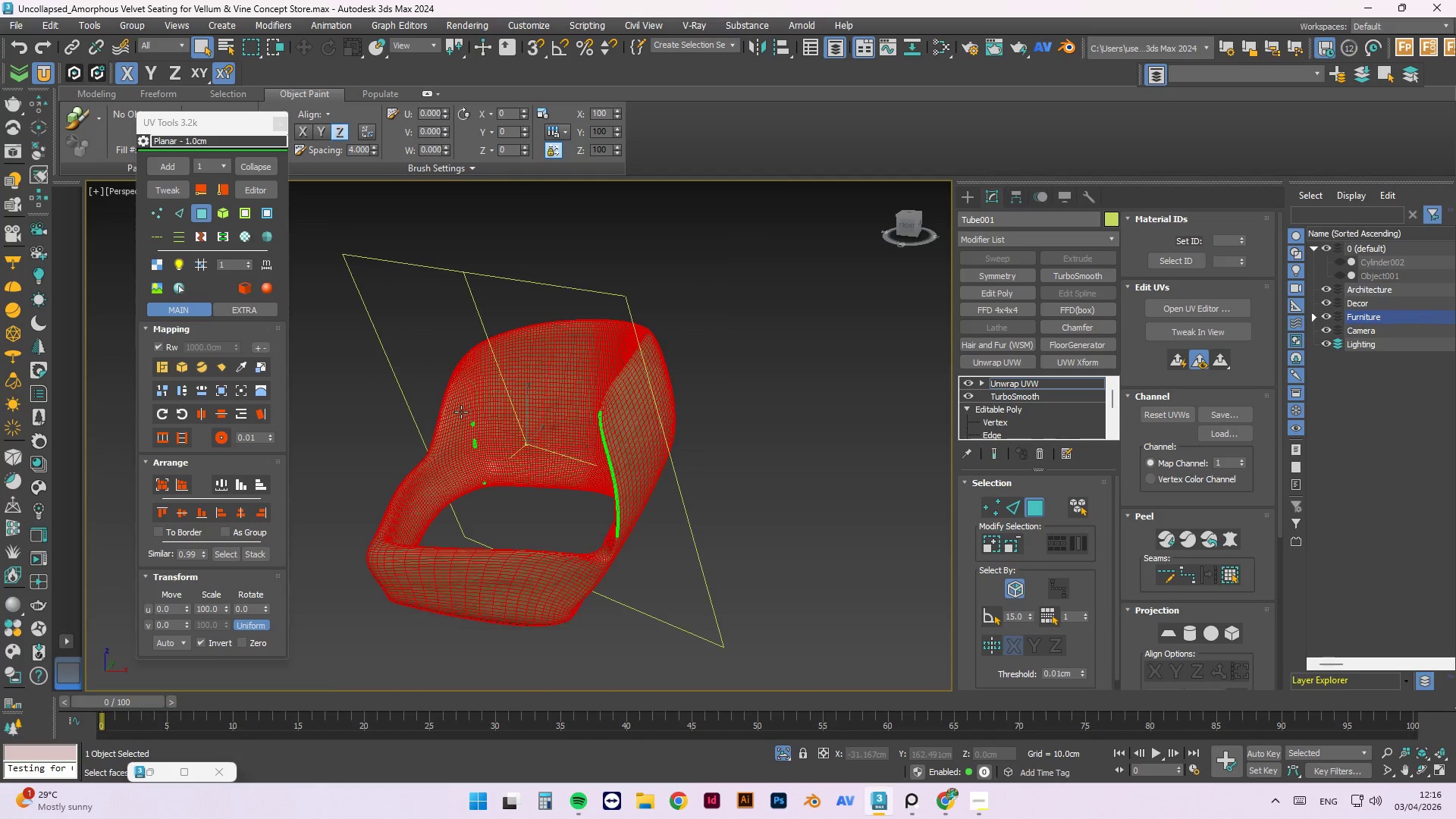 
hold_key(key=ControlLeft, duration=0.81)
 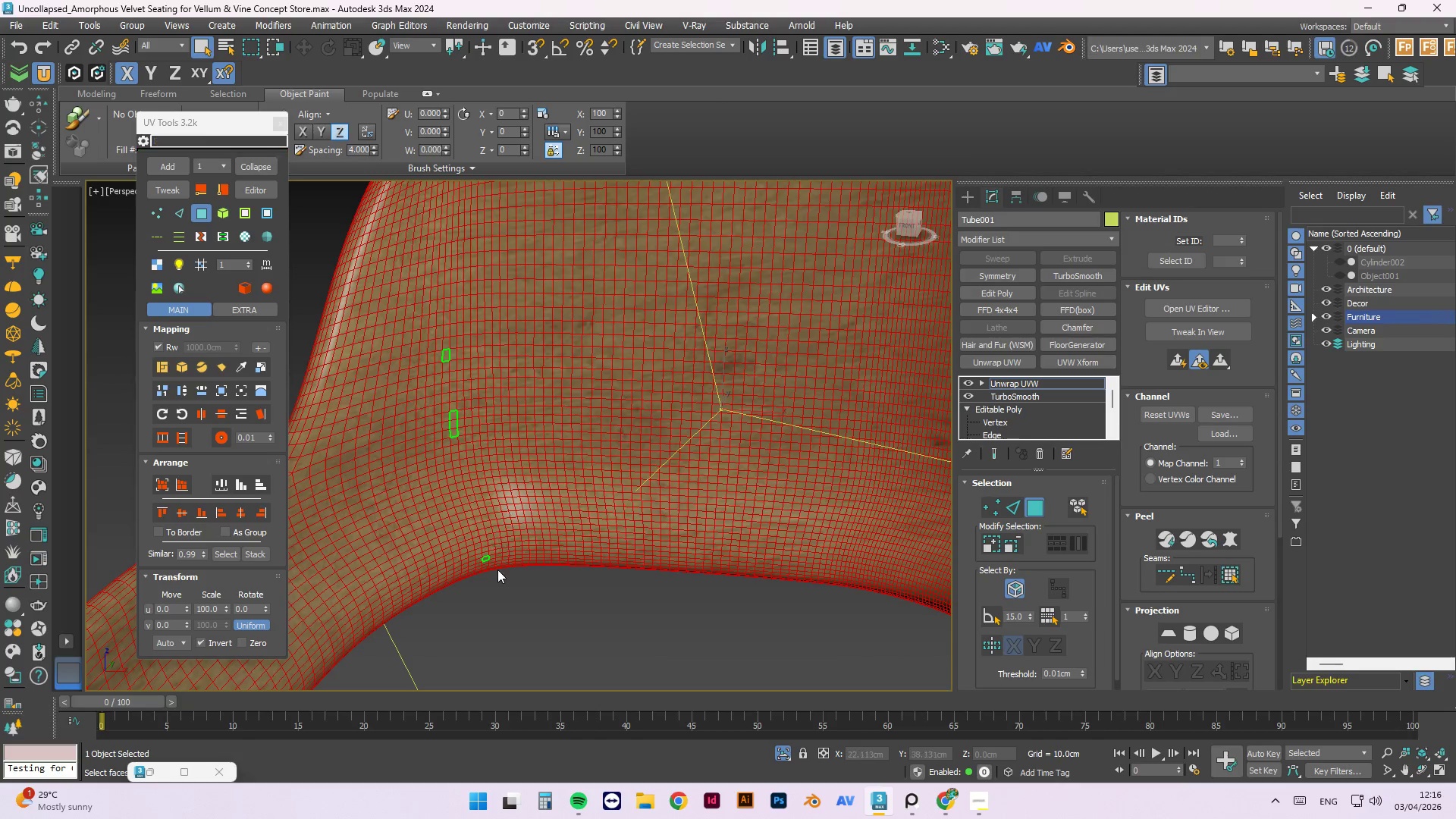 
scroll: coordinate [490, 431], scroll_direction: up, amount: 5.0
 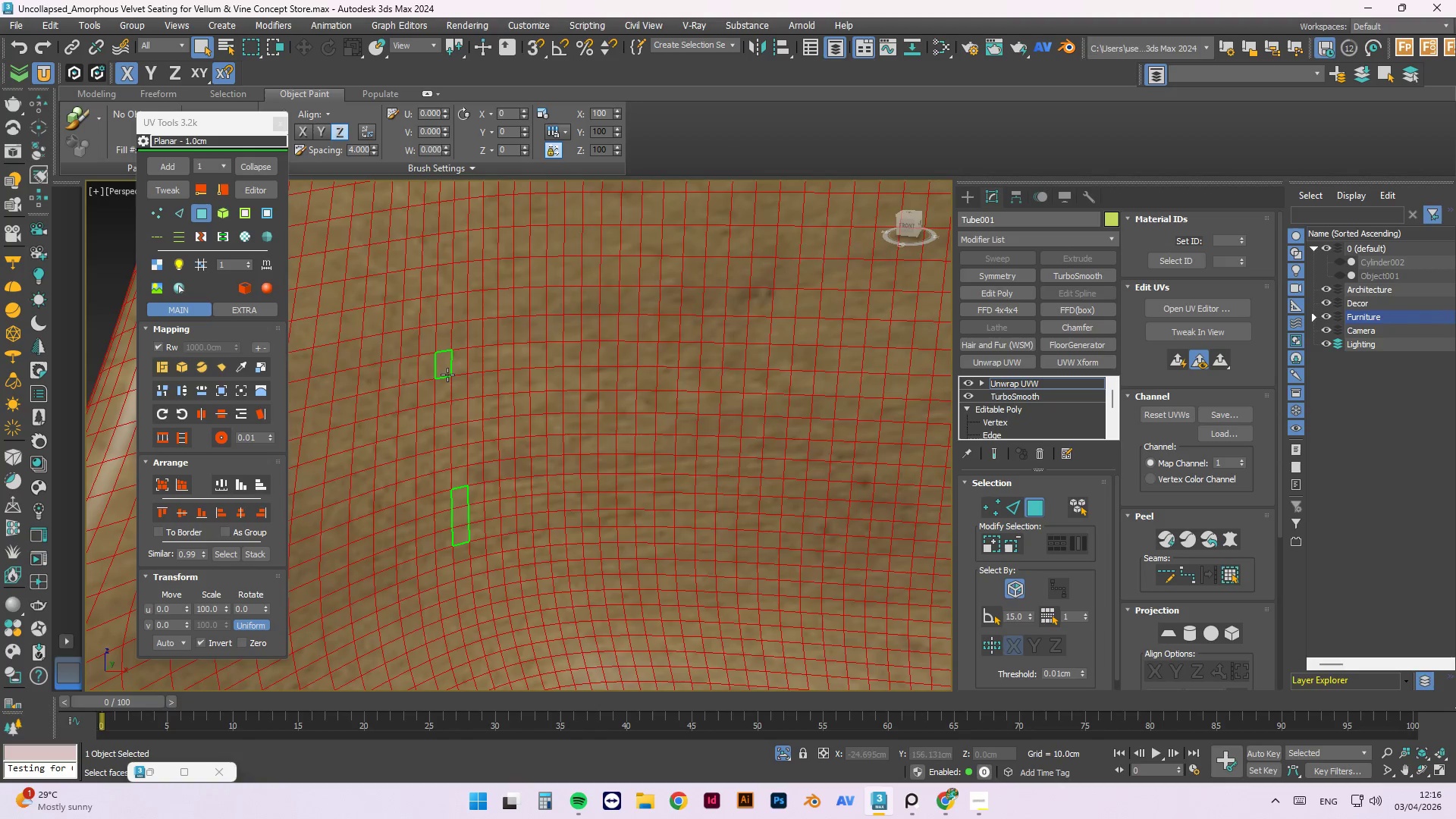 
left_click([441, 360])
 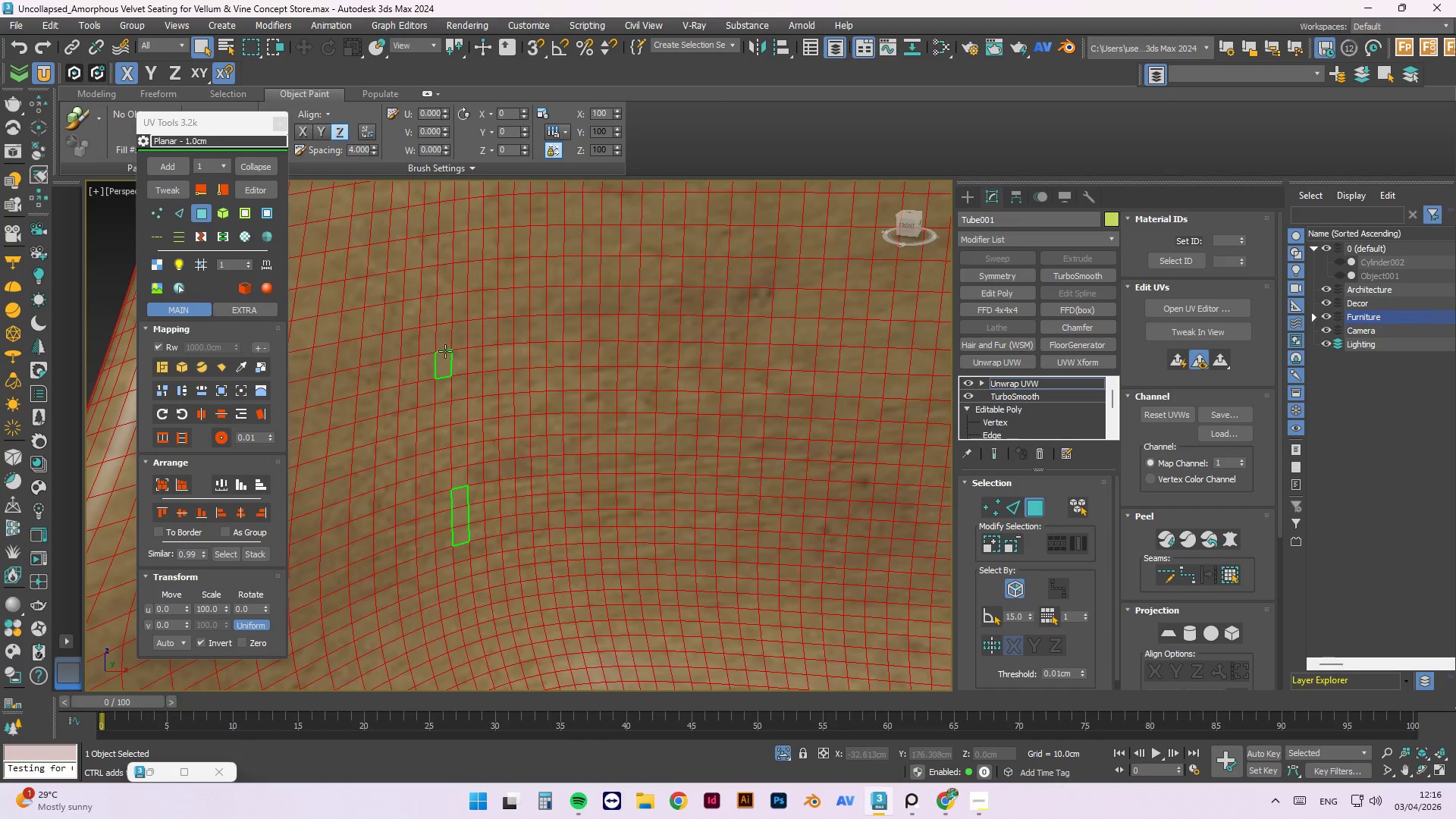 
hold_key(key=ControlLeft, duration=1.72)
scroll: coordinate [448, 348], scroll_direction: down, amount: 2.0
 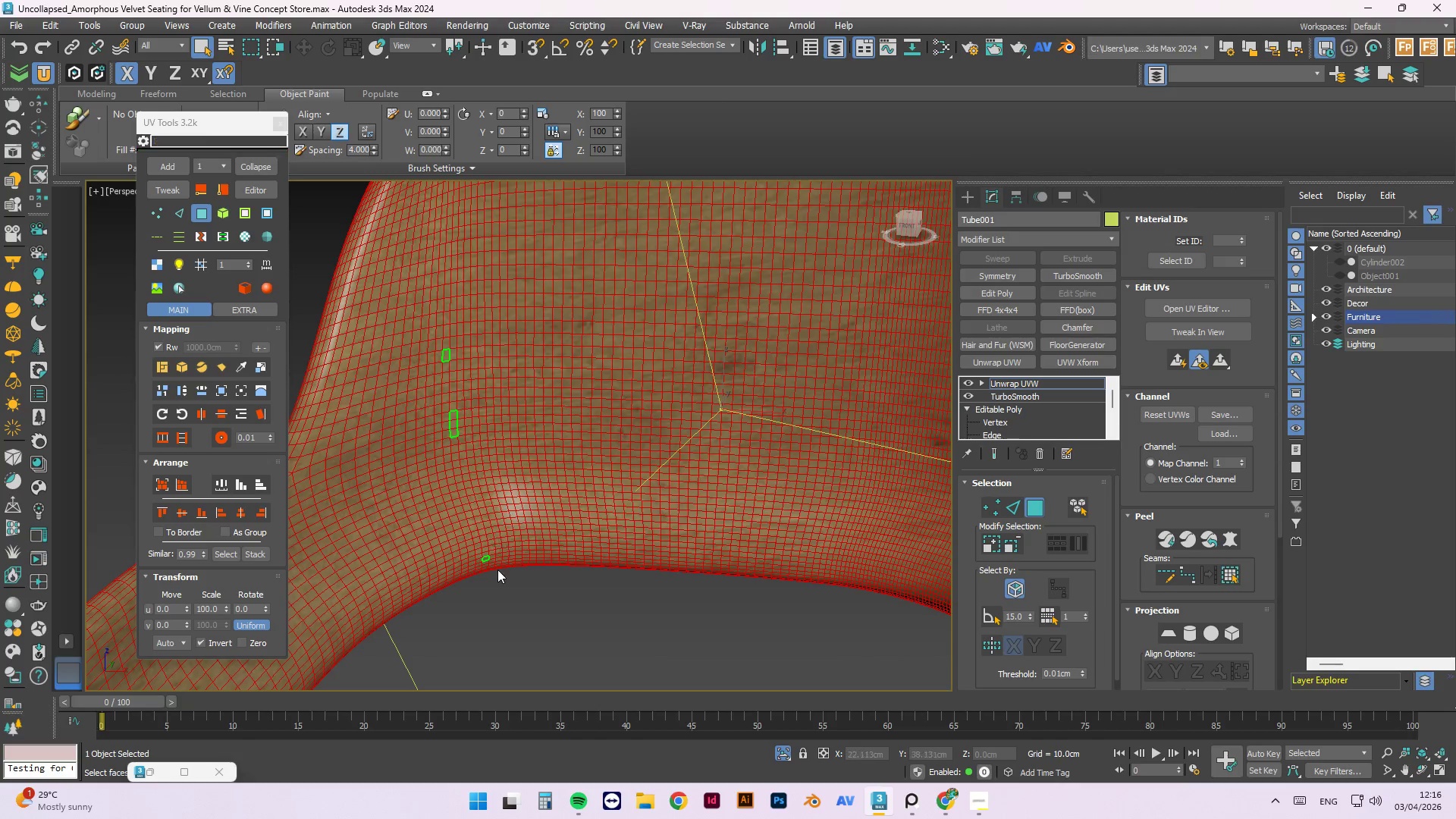 
scroll: coordinate [491, 570], scroll_direction: up, amount: 3.0
 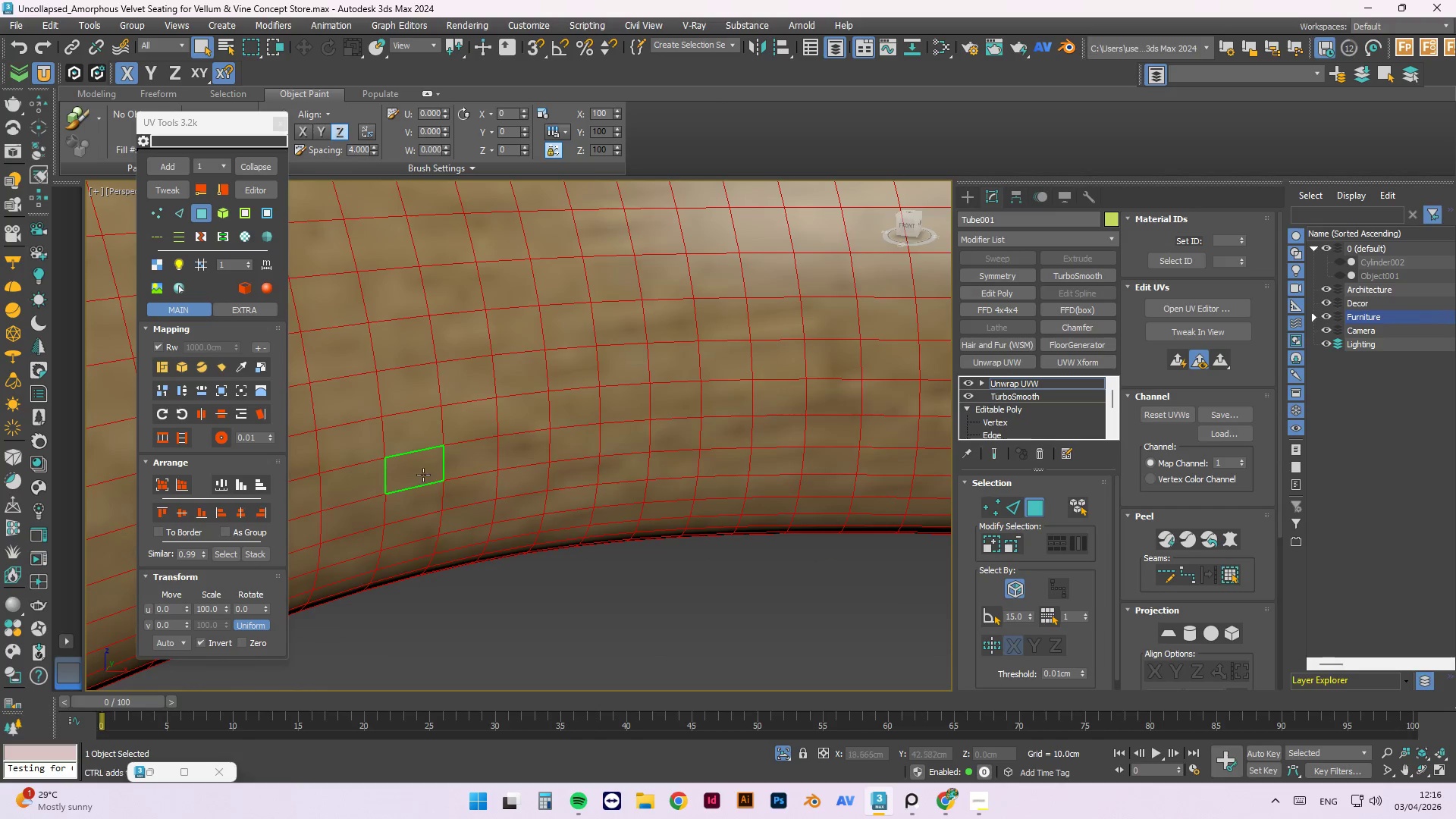 
left_click([420, 471])
 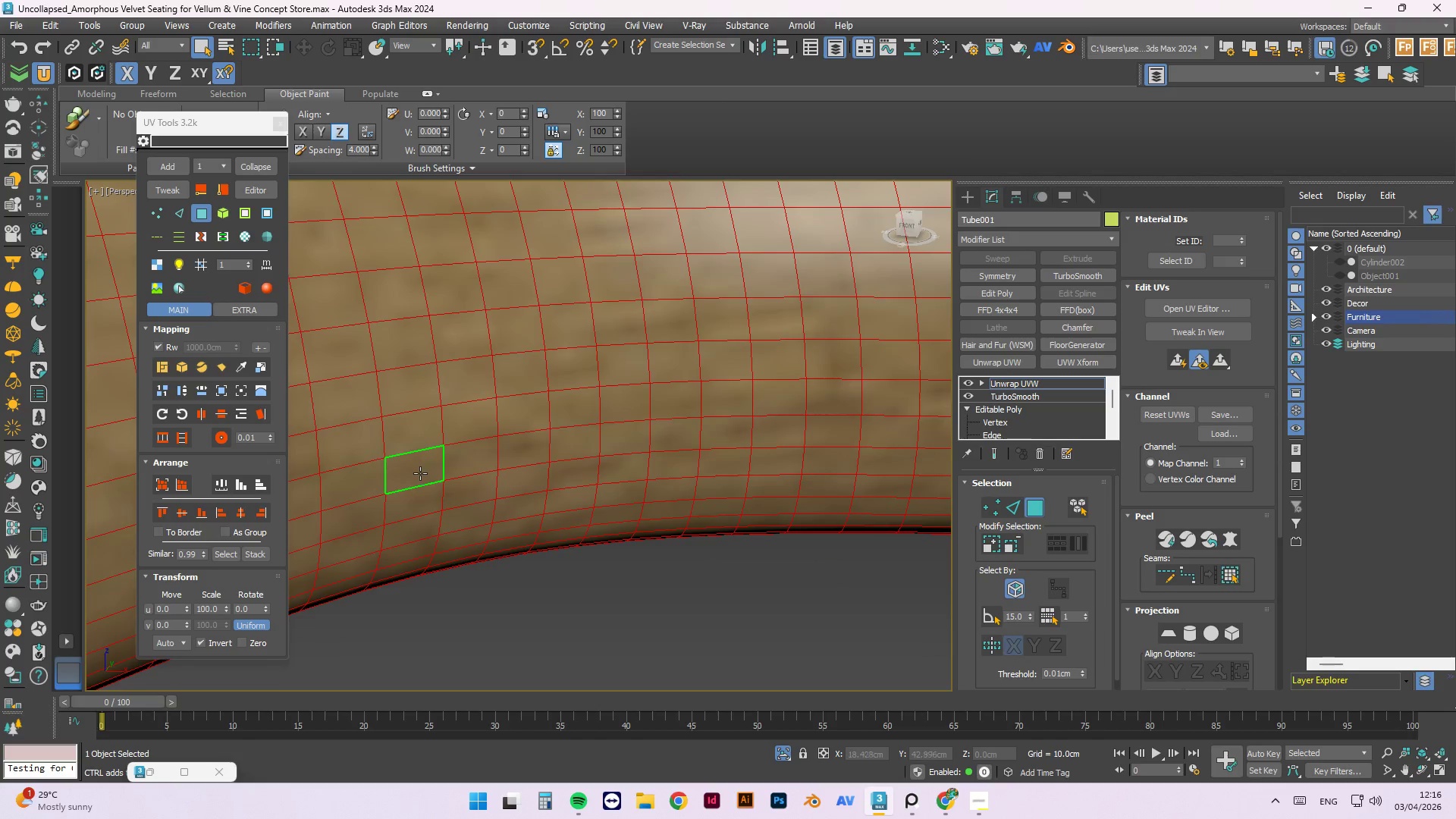 
key(Control+ControlLeft)
 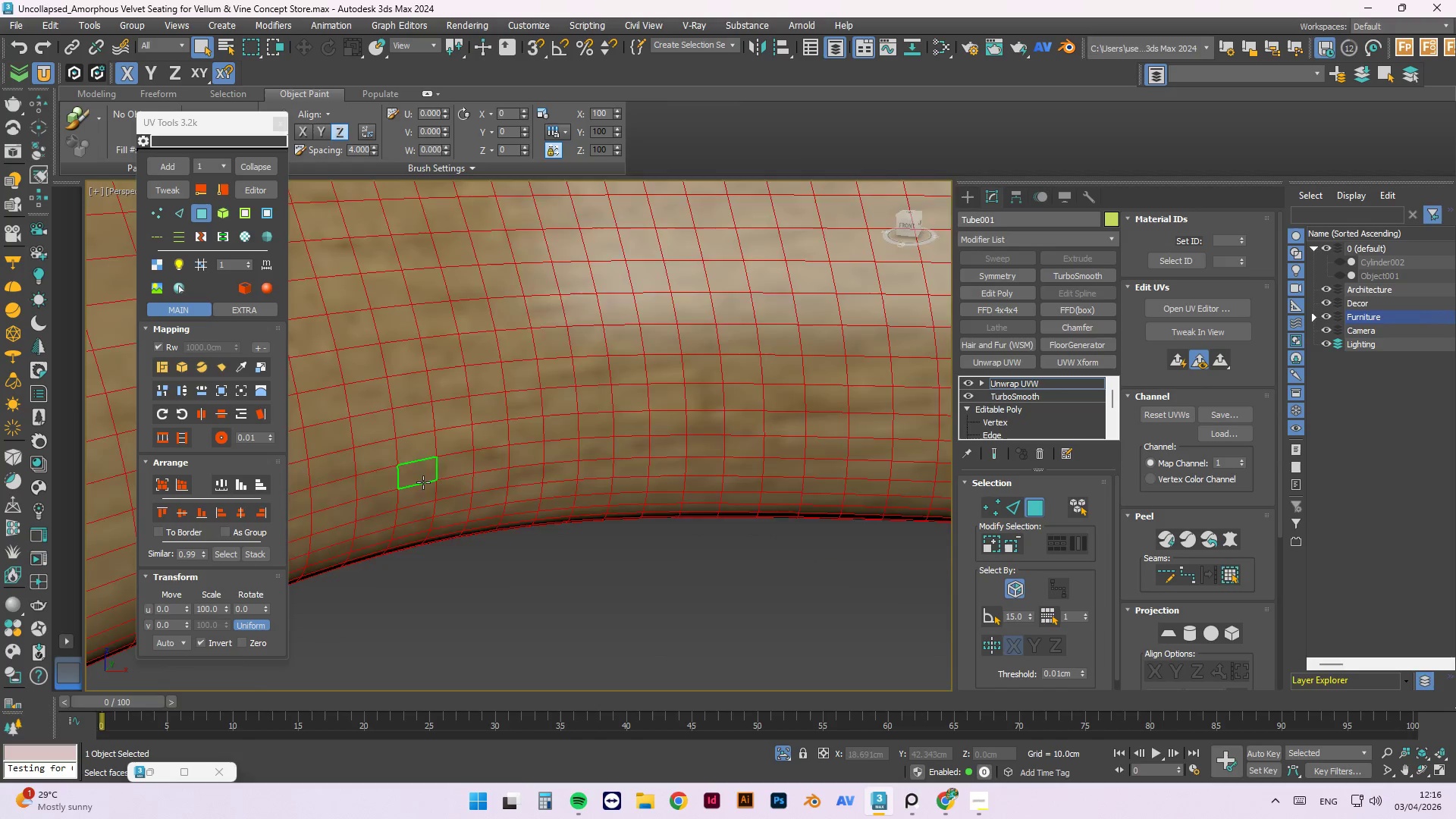 
scroll: coordinate [557, 501], scroll_direction: down, amount: 7.0
 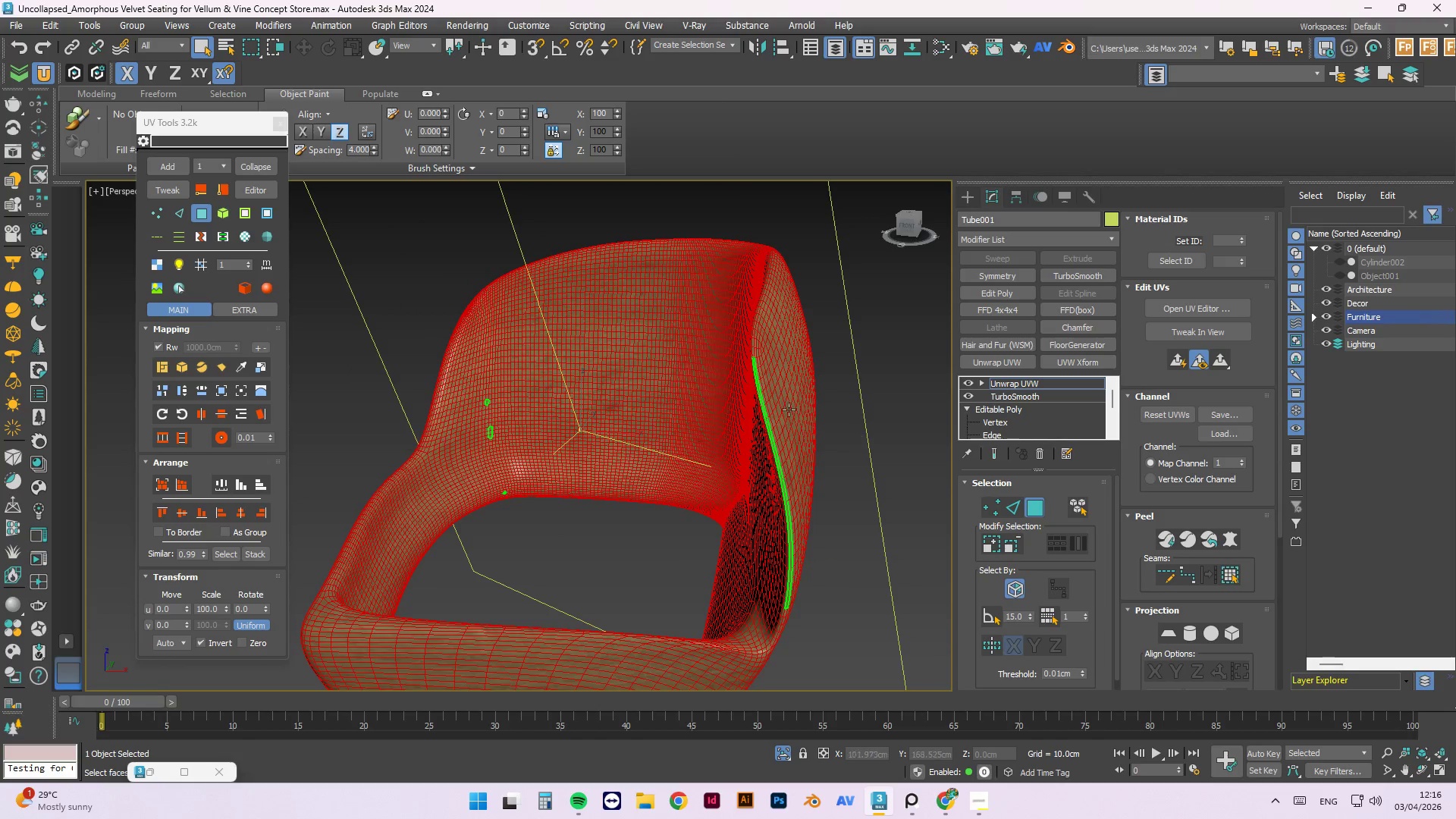 
hold_key(key=AltLeft, duration=0.5)
 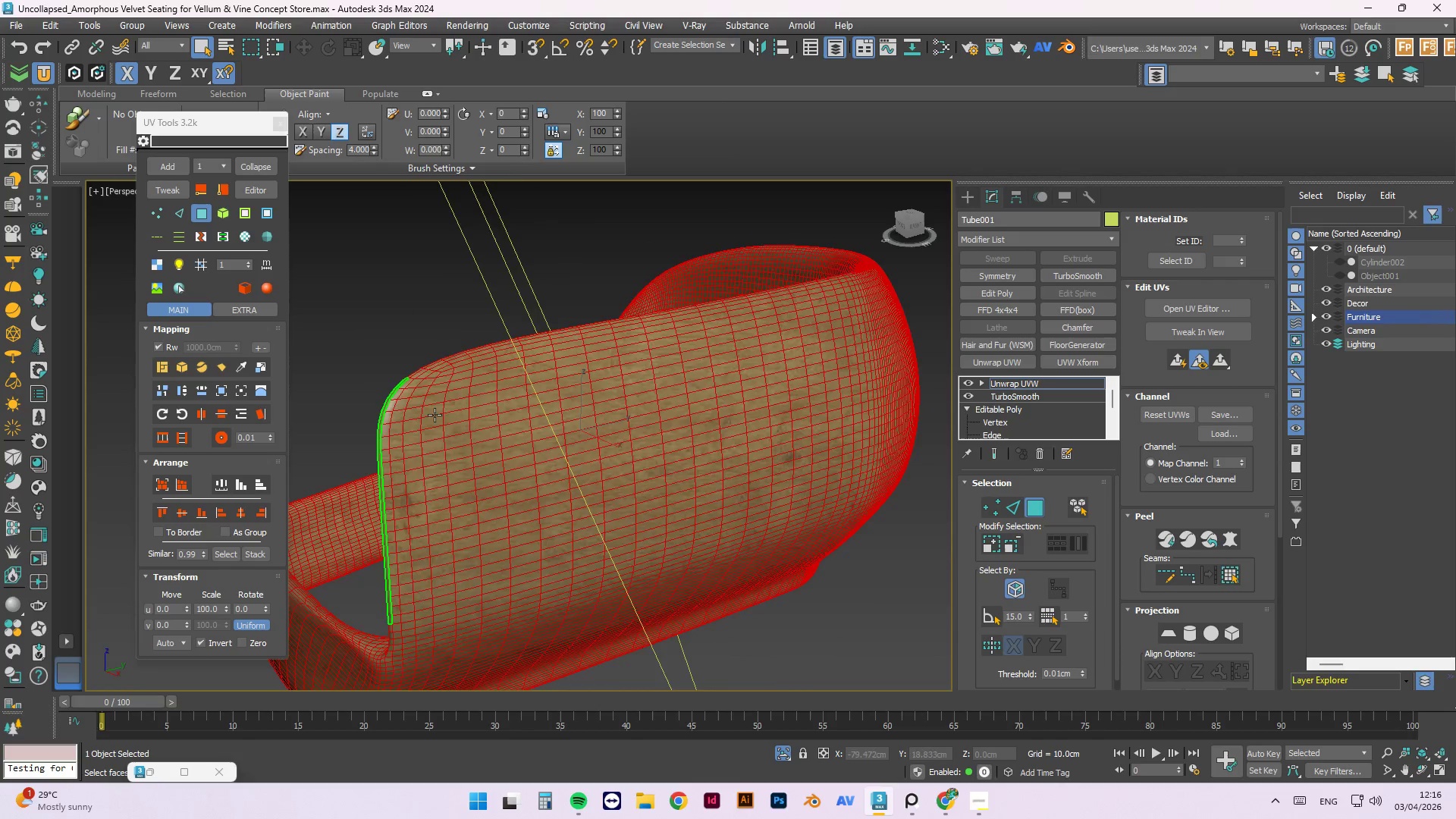 
scroll: coordinate [434, 472], scroll_direction: up, amount: 2.0
 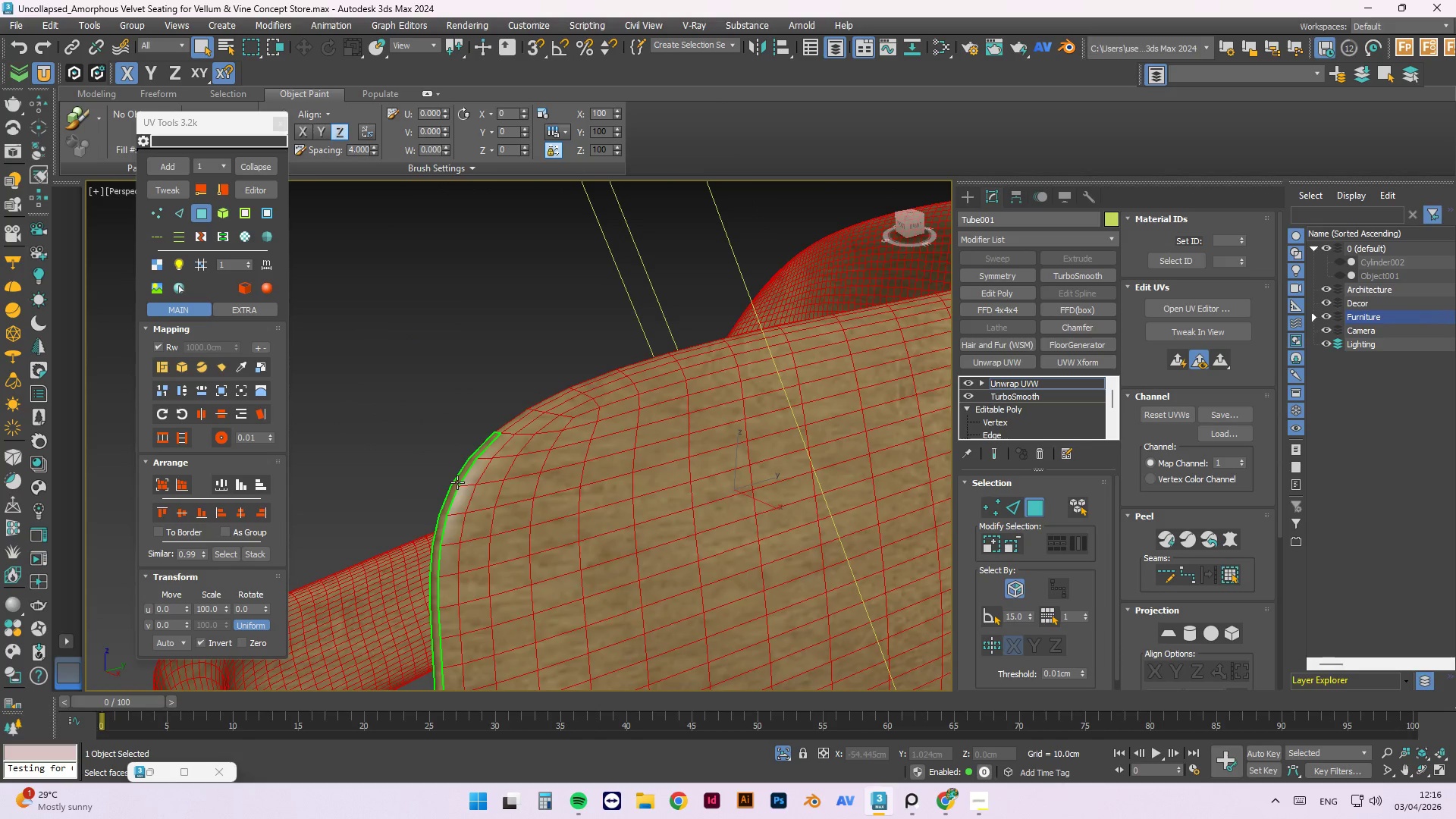 
hold_key(key=ControlLeft, duration=0.97)
left_click([457, 482])
 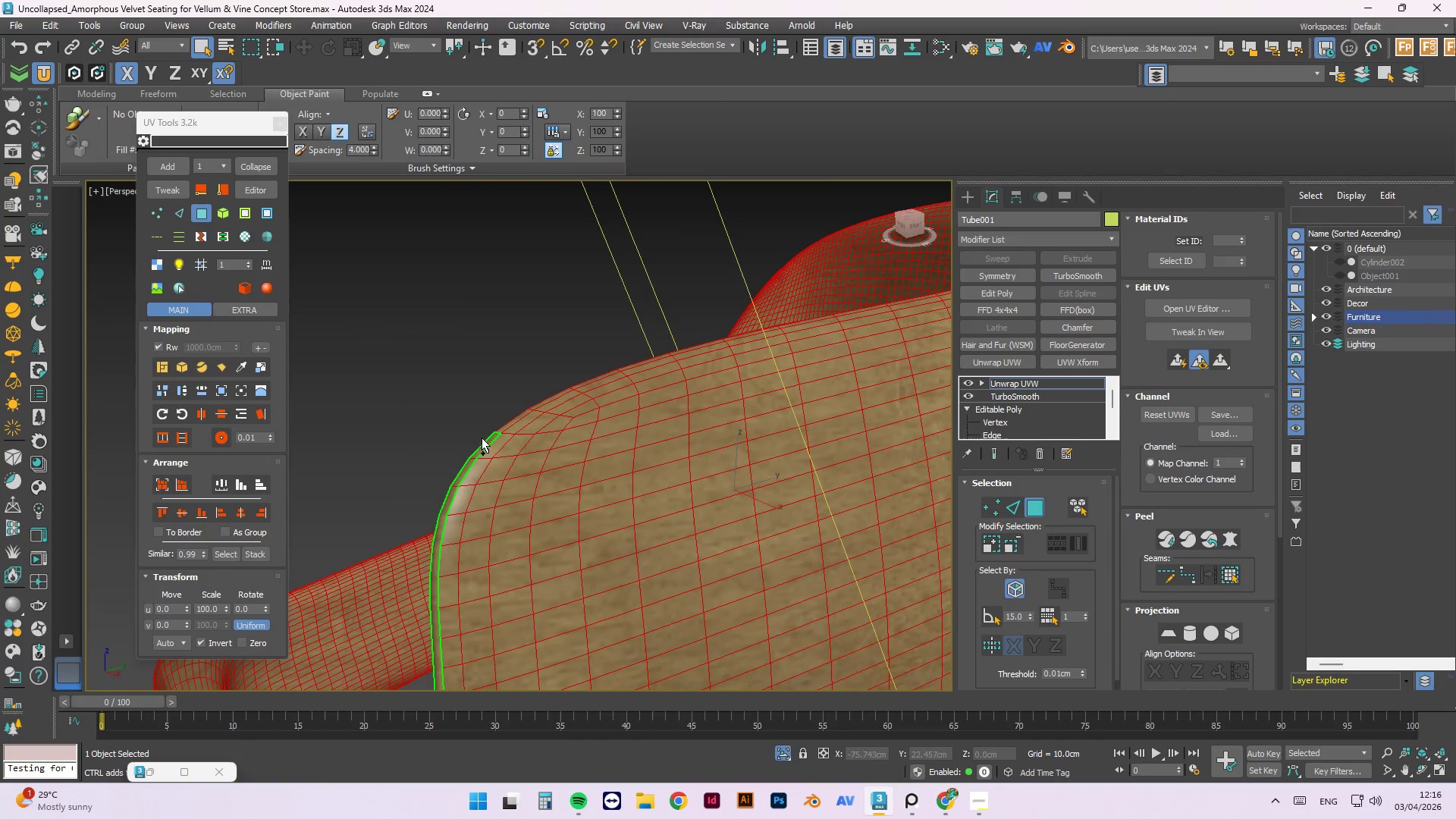 
hold_key(key=ControlLeft, duration=2.5)
left_click([219, 362])
 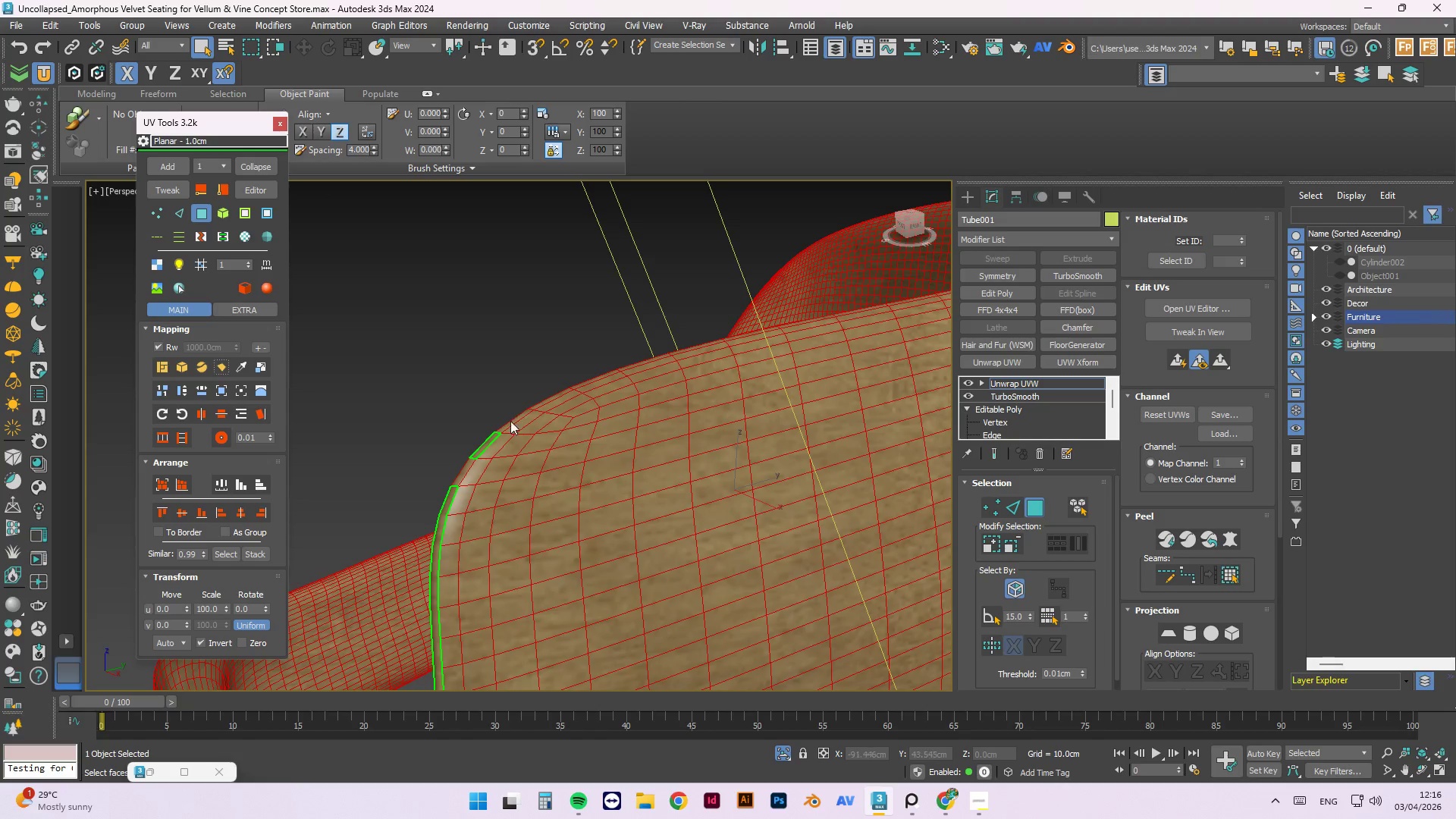 
hold_key(key=ControlLeft, duration=1.5)
left_click([484, 450])
 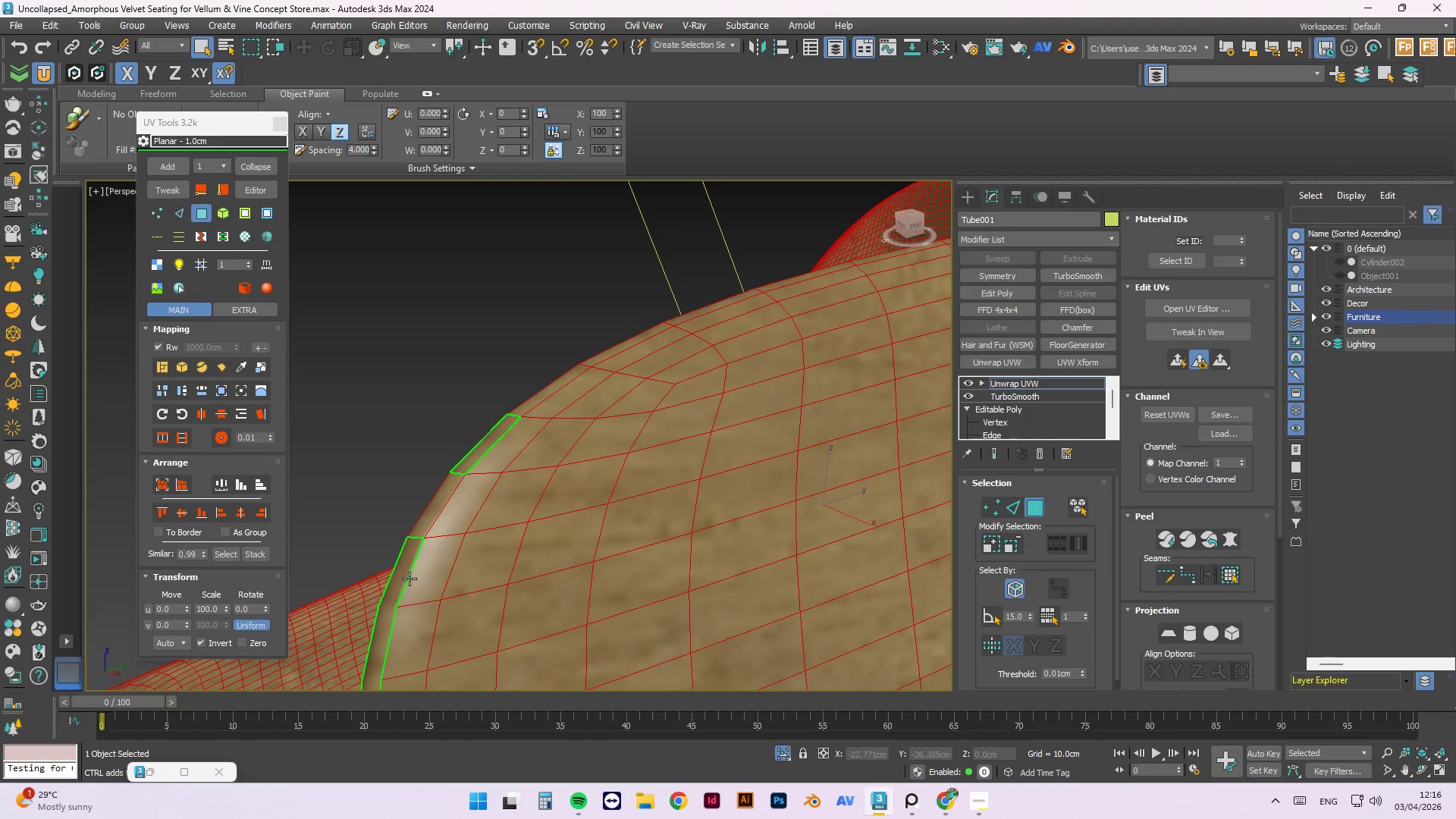 
scroll: coordinate [485, 447], scroll_direction: up, amount: 2.0
 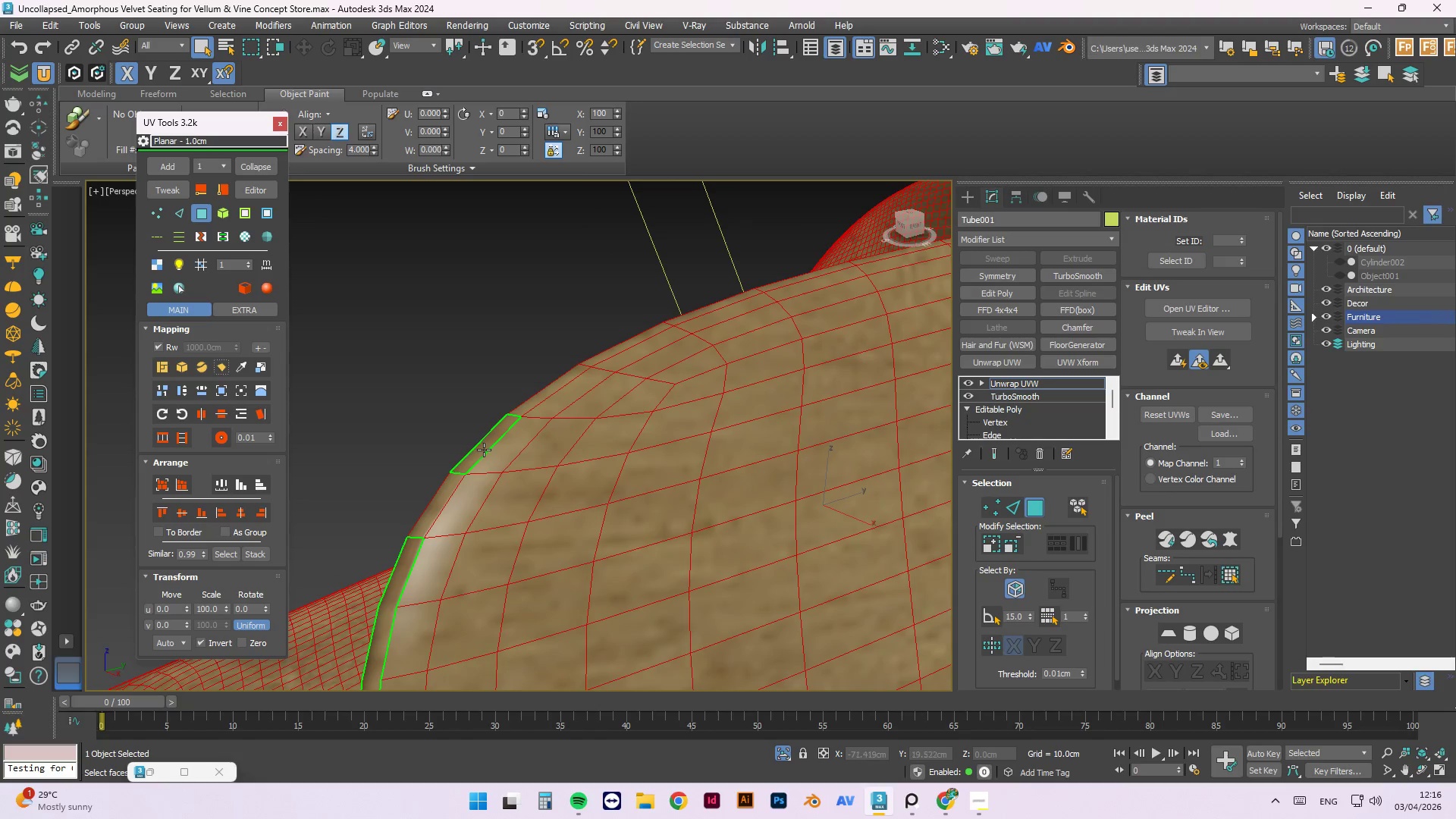 
left_click([404, 569])
 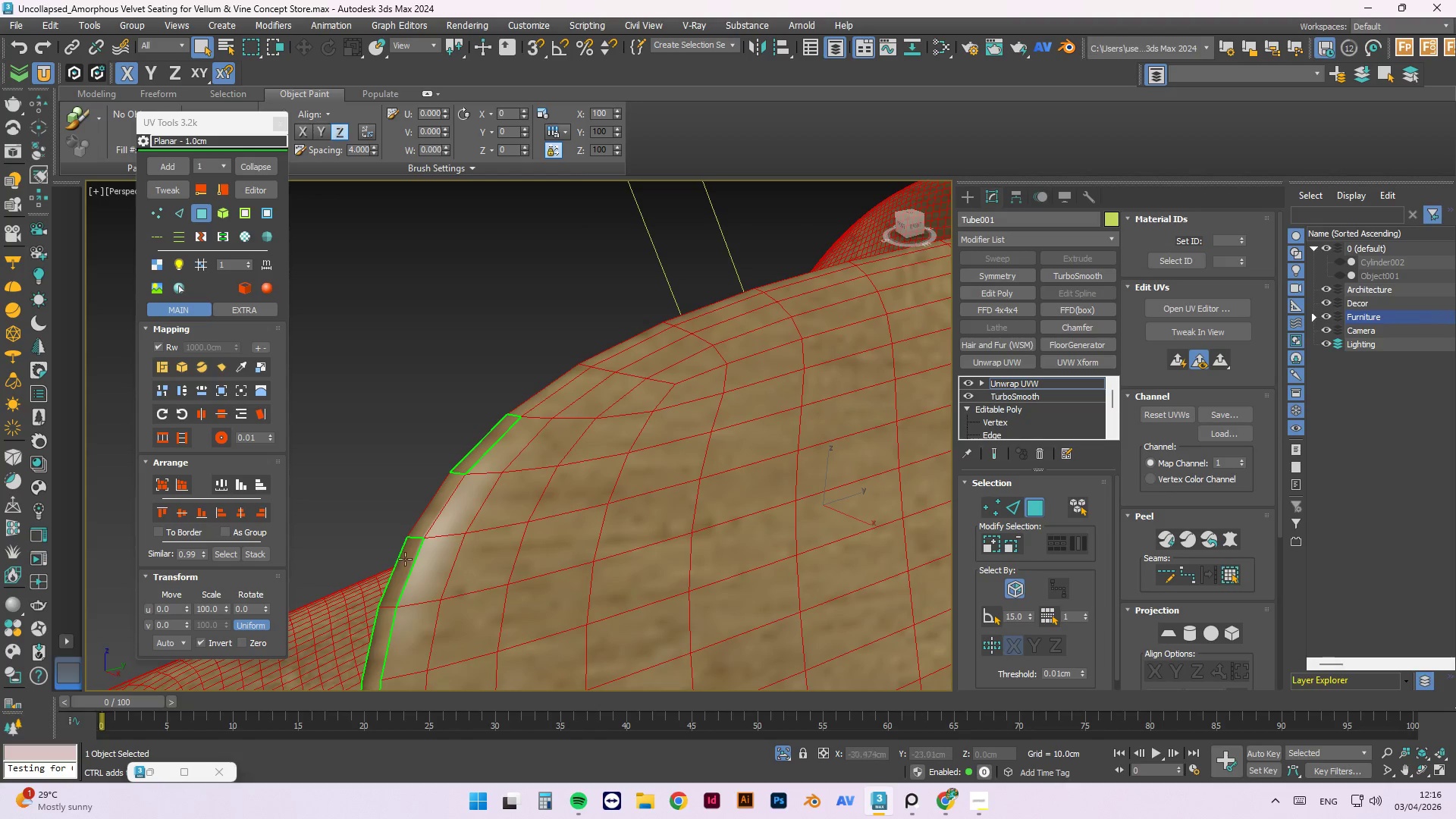 
hold_key(key=ControlLeft, duration=0.48)
 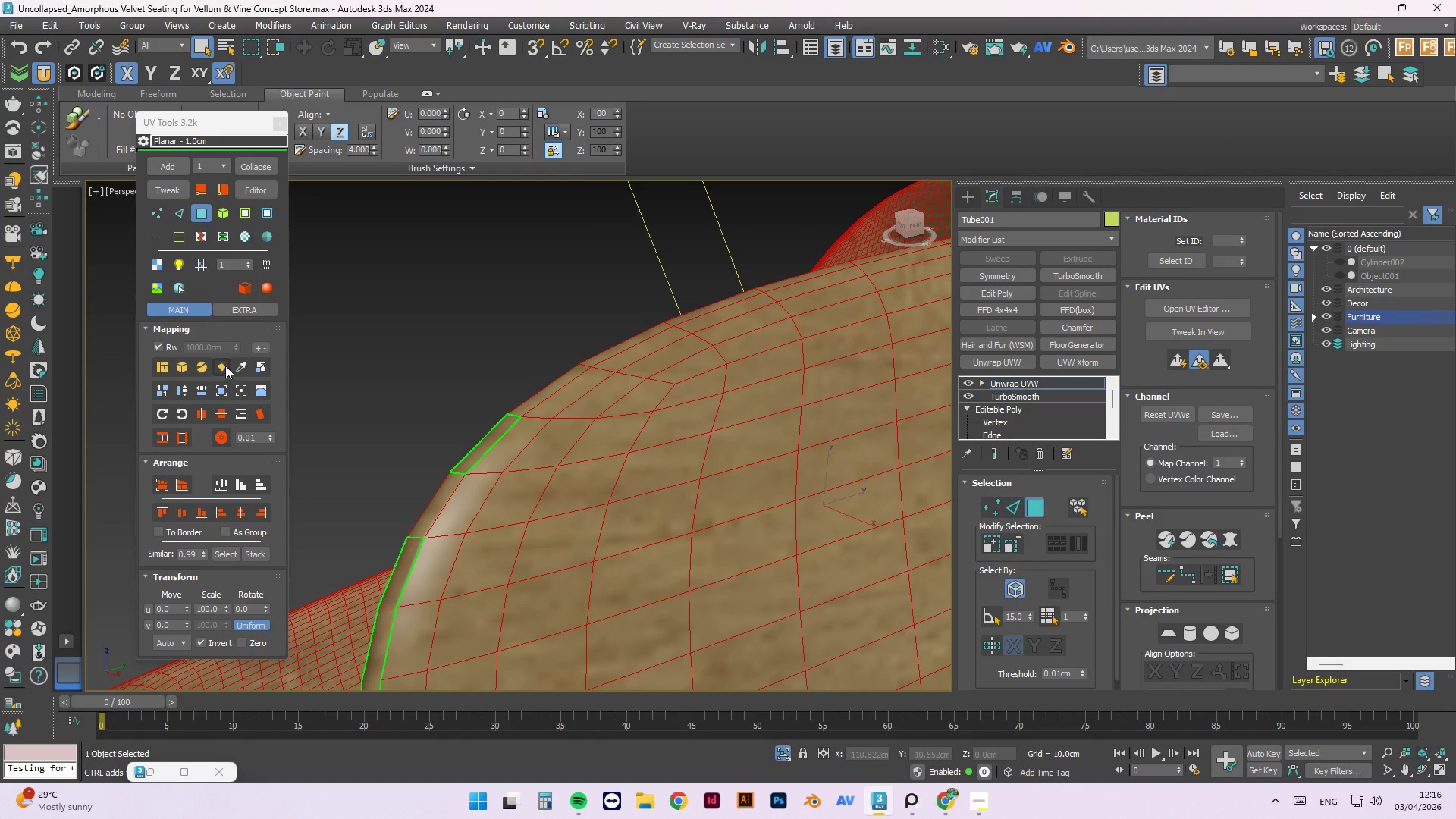 
left_click([223, 366])
 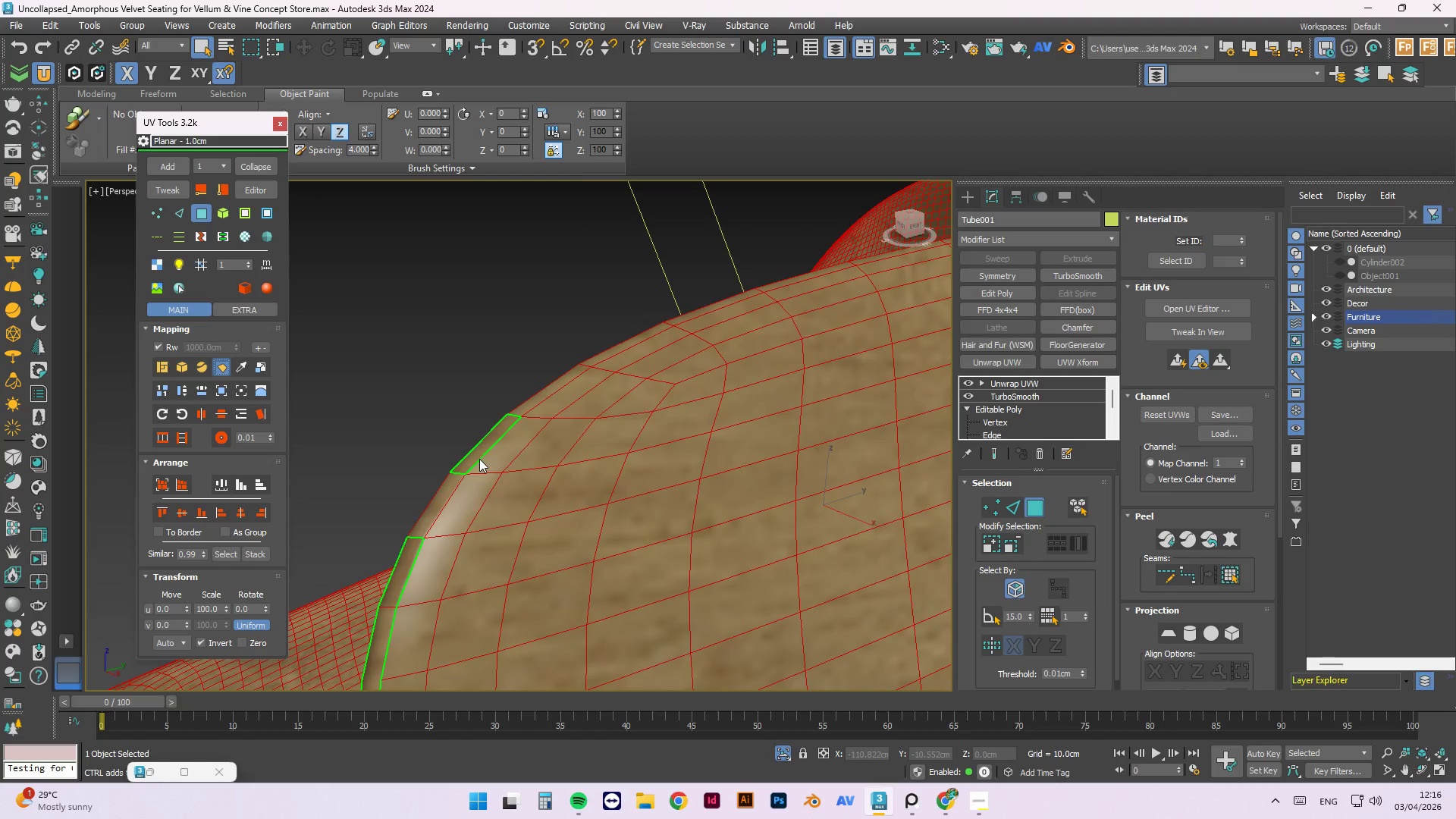 
scroll: coordinate [481, 450], scroll_direction: down, amount: 2.0
 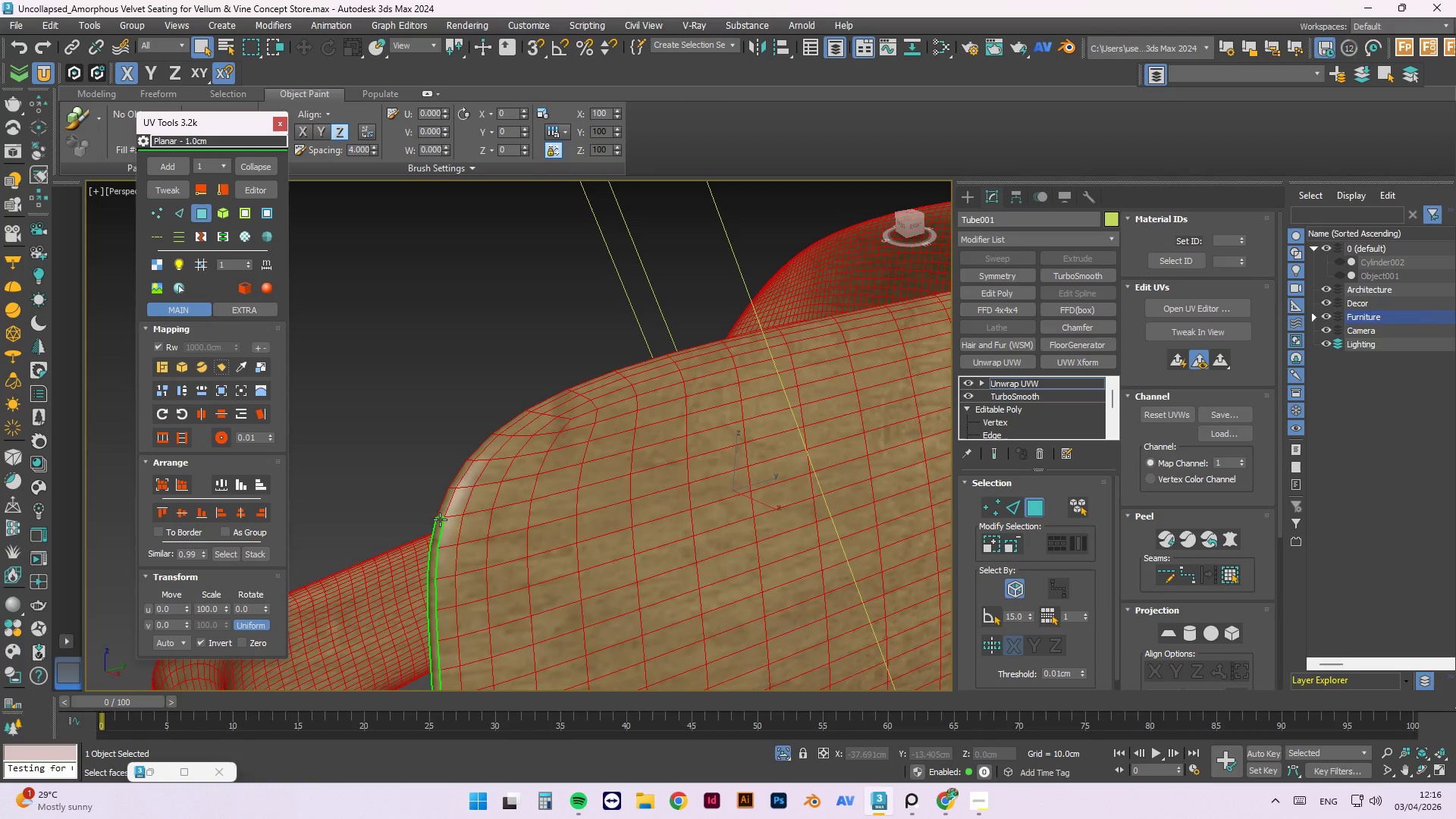 
hold_key(key=ControlLeft, duration=0.78)
left_click([438, 536])
 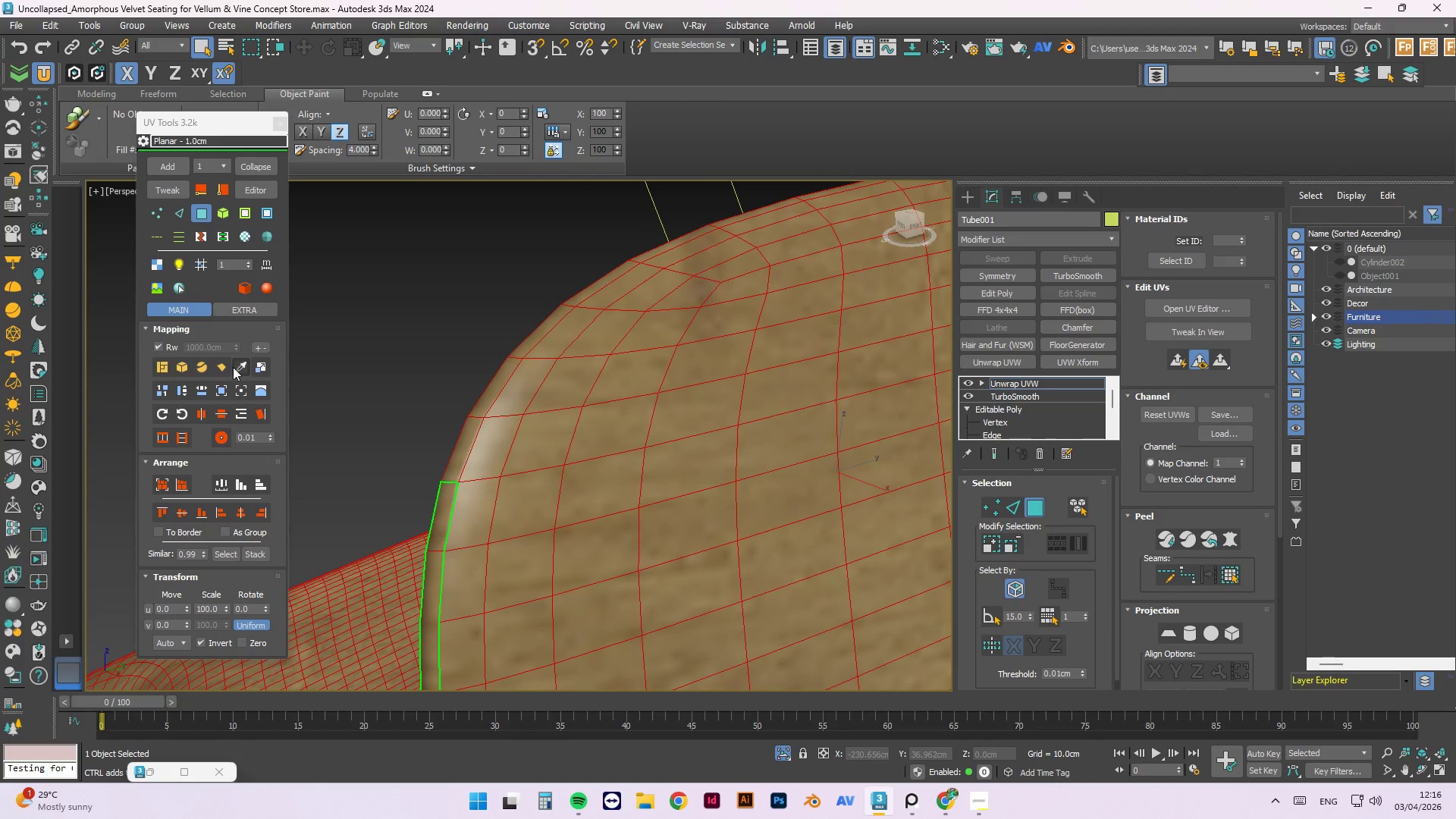 
scroll: coordinate [433, 545], scroll_direction: up, amount: 2.0
 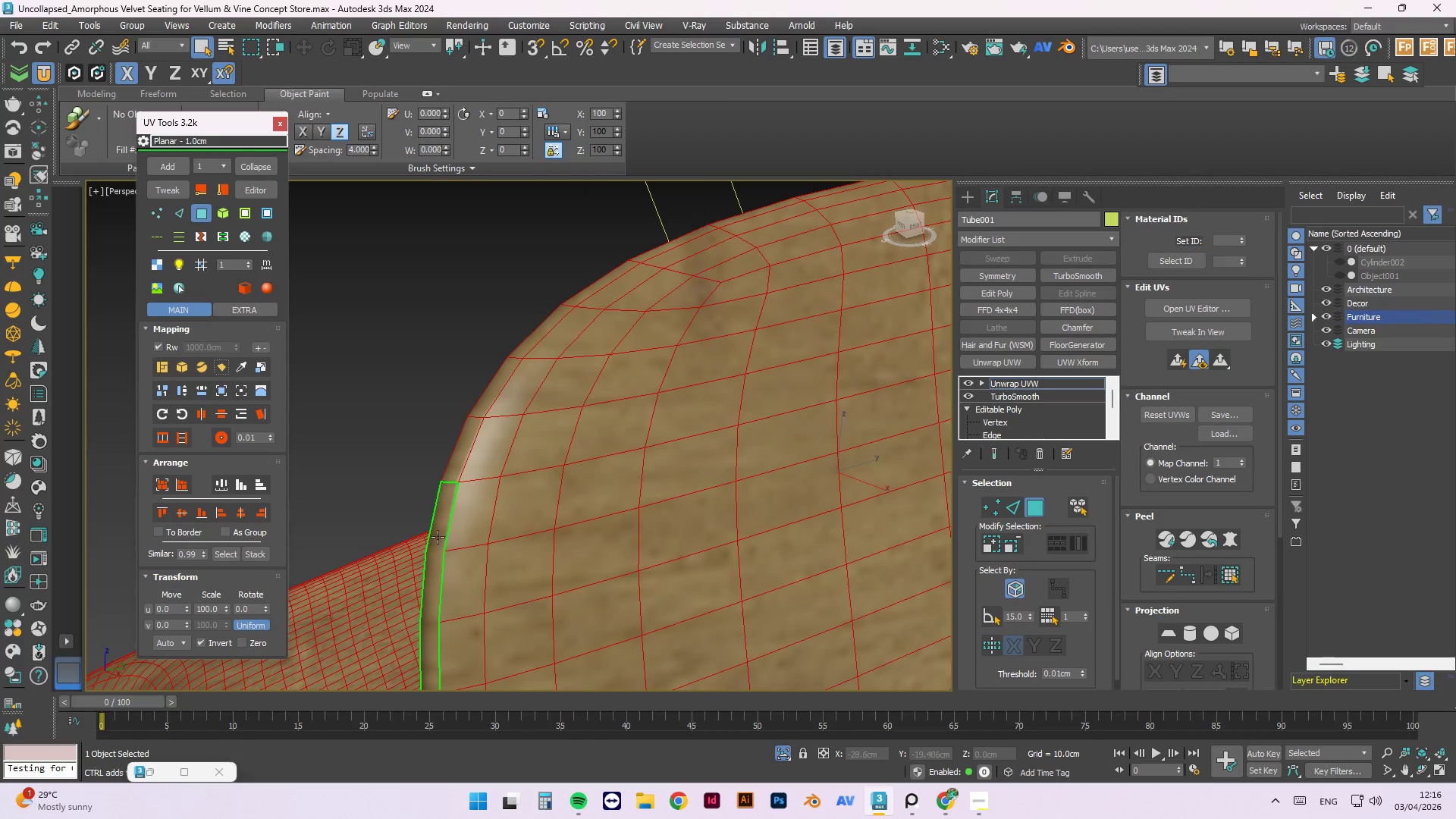 
left_click([224, 368])
 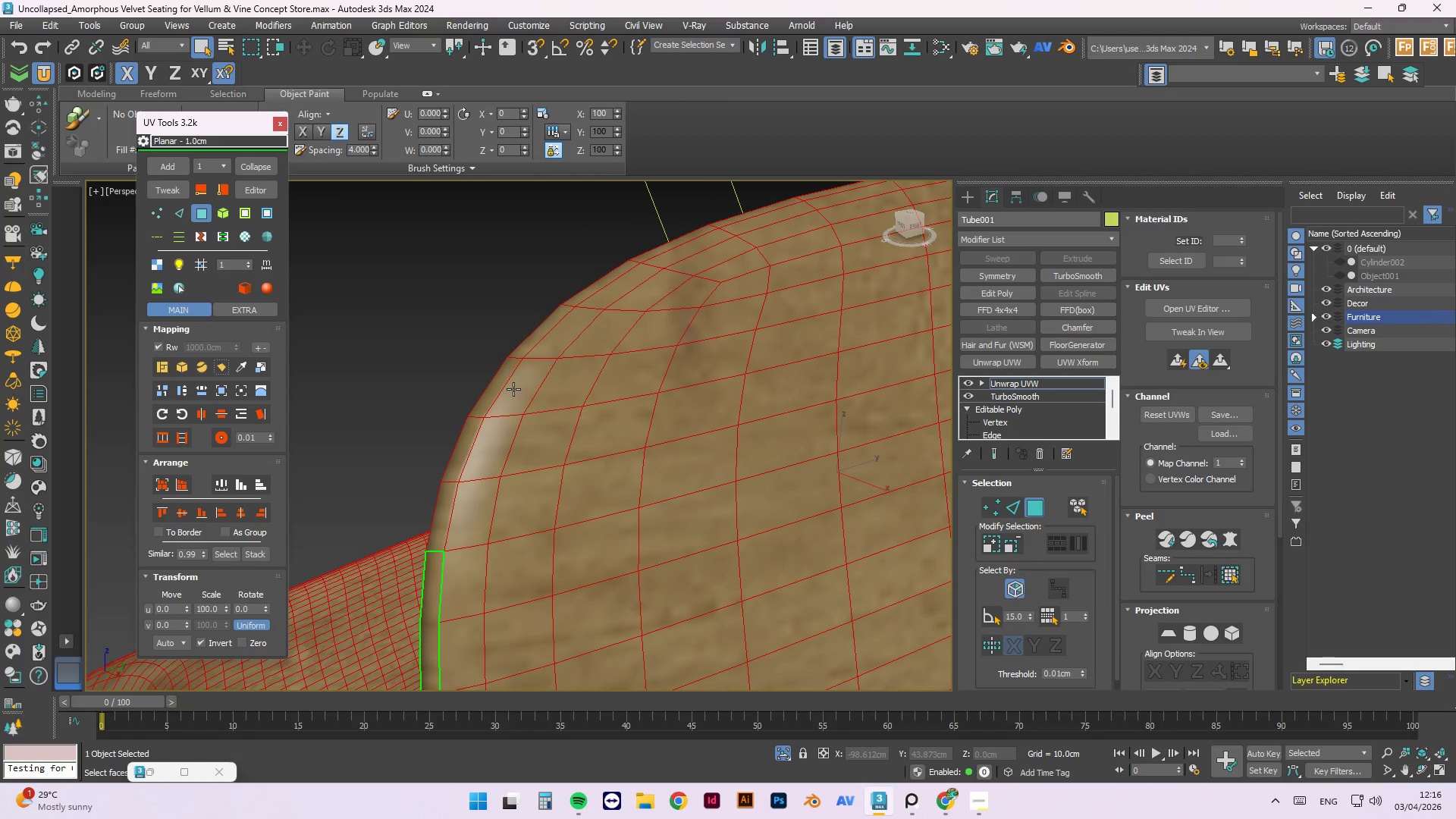 
scroll: coordinate [513, 389], scroll_direction: down, amount: 2.0
 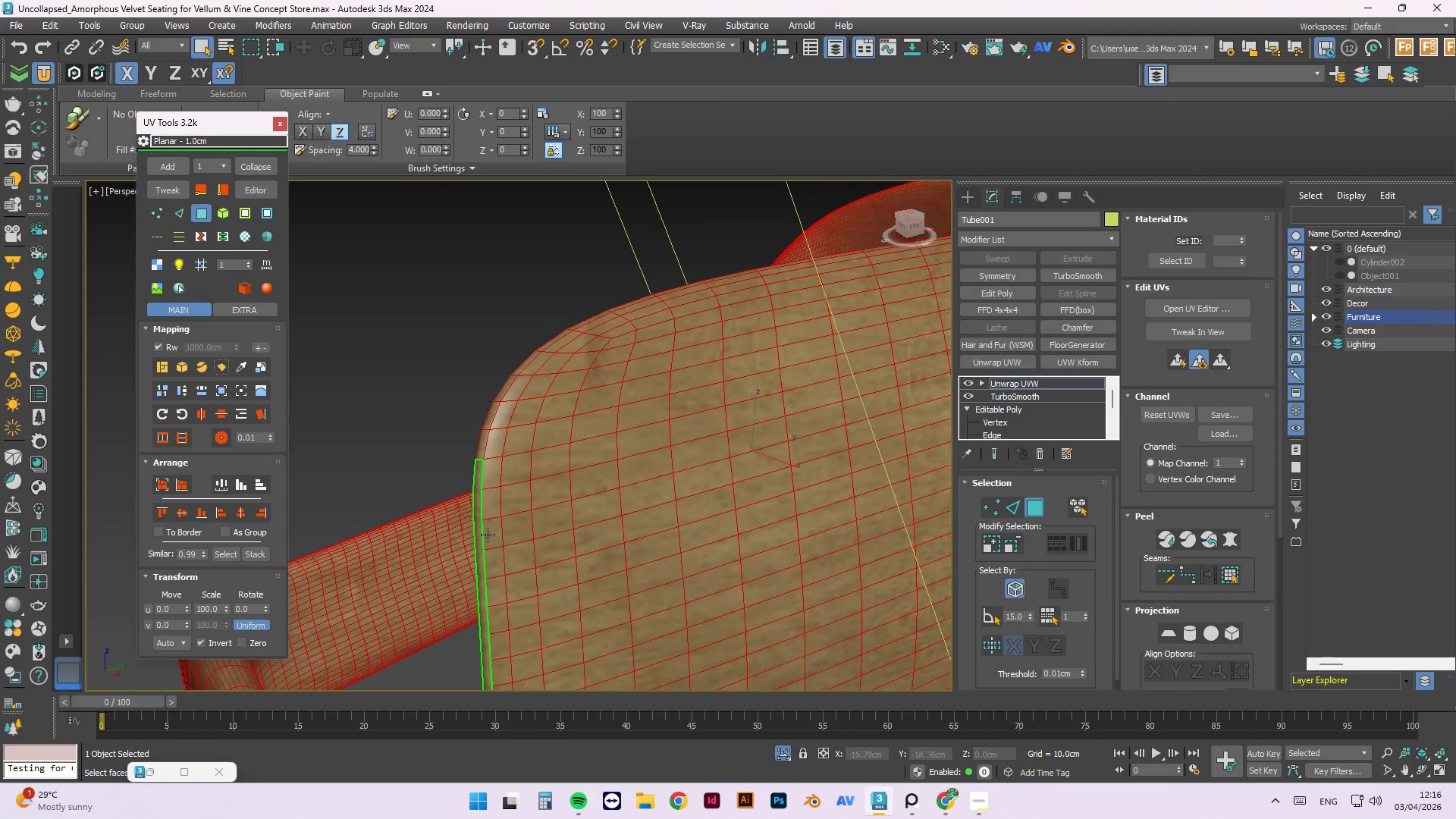 
hold_key(key=ControlLeft, duration=1.5)
 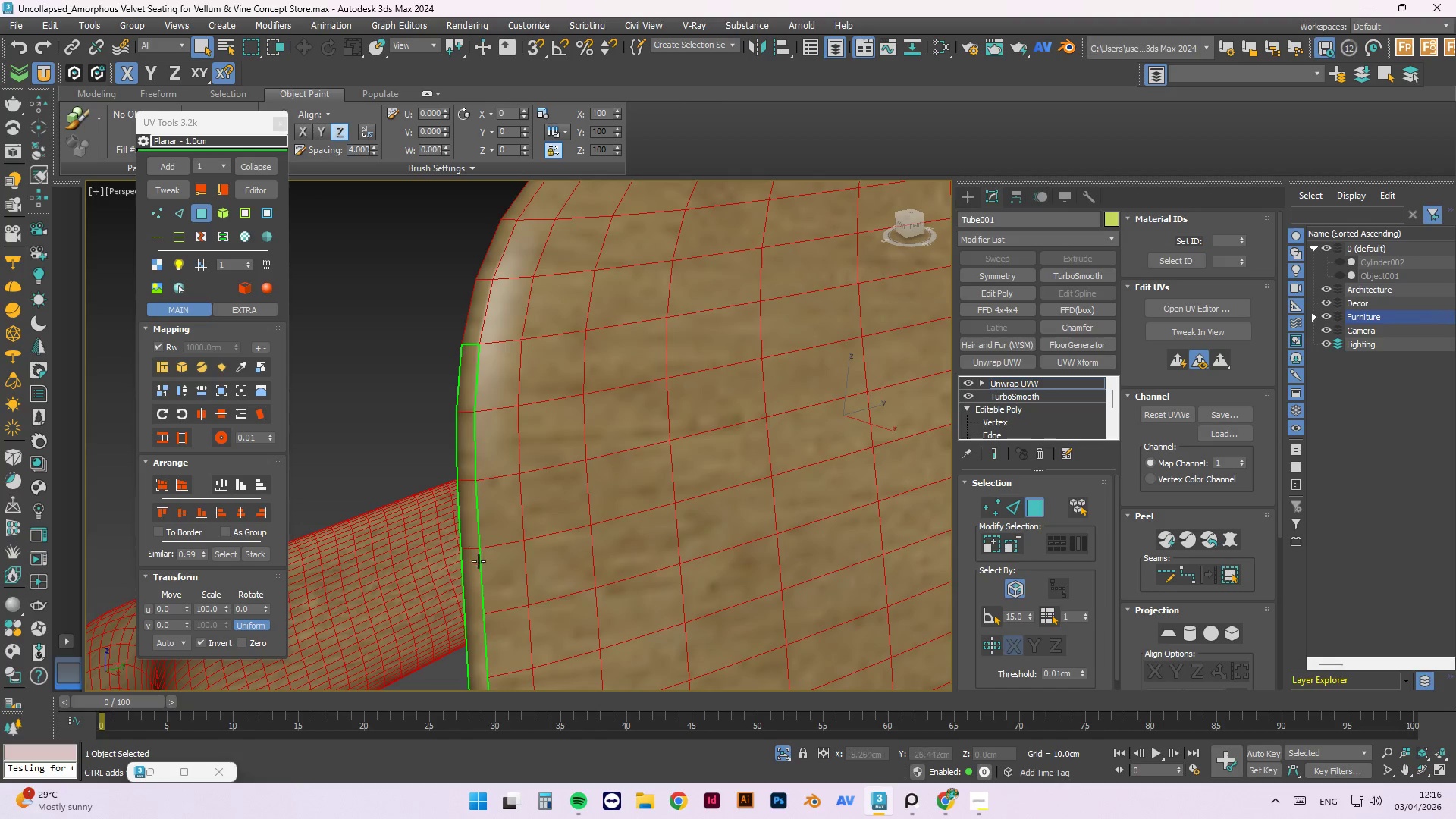 
scroll: coordinate [486, 552], scroll_direction: up, amount: 2.0
 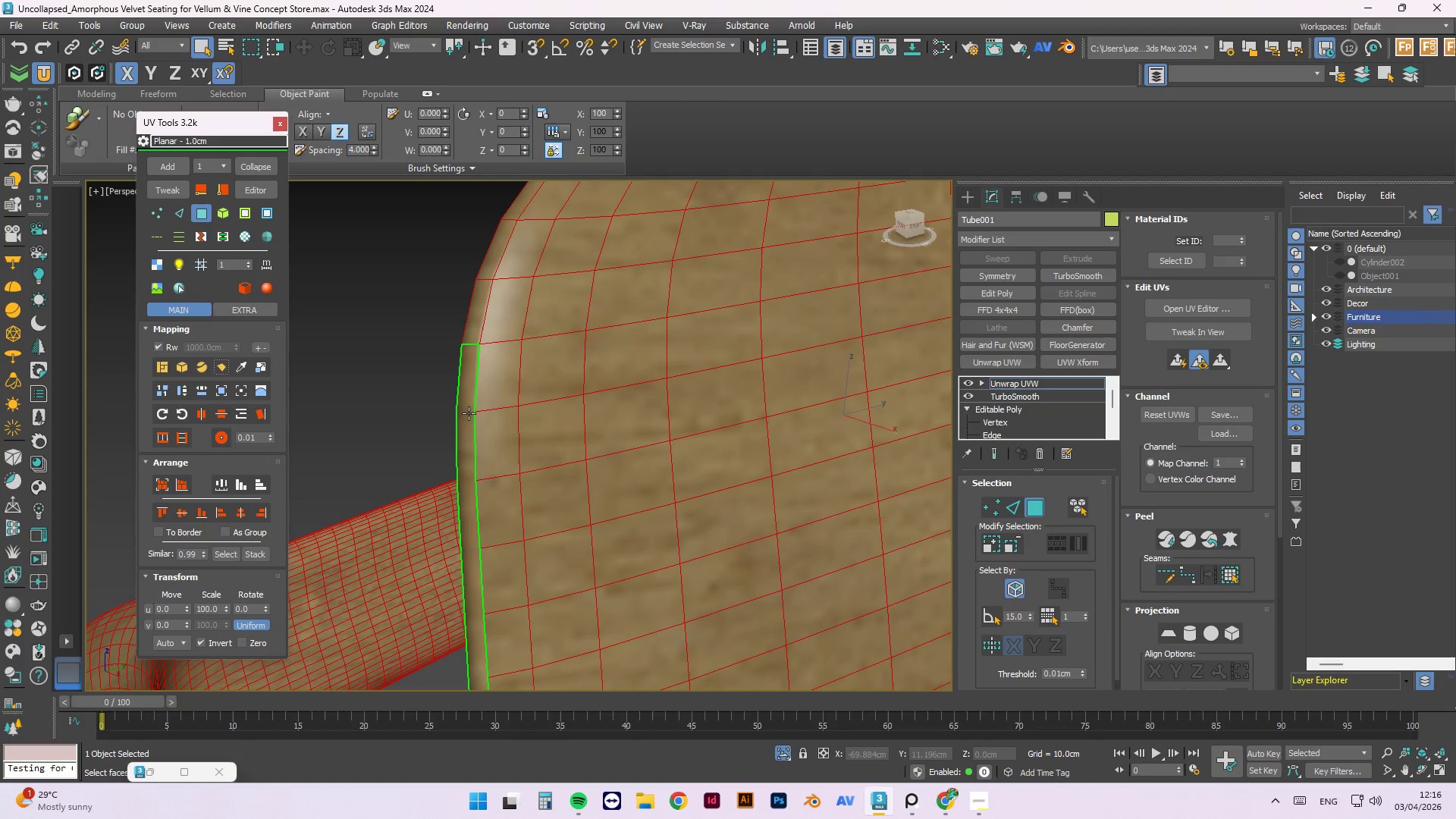 
left_click([468, 399])
 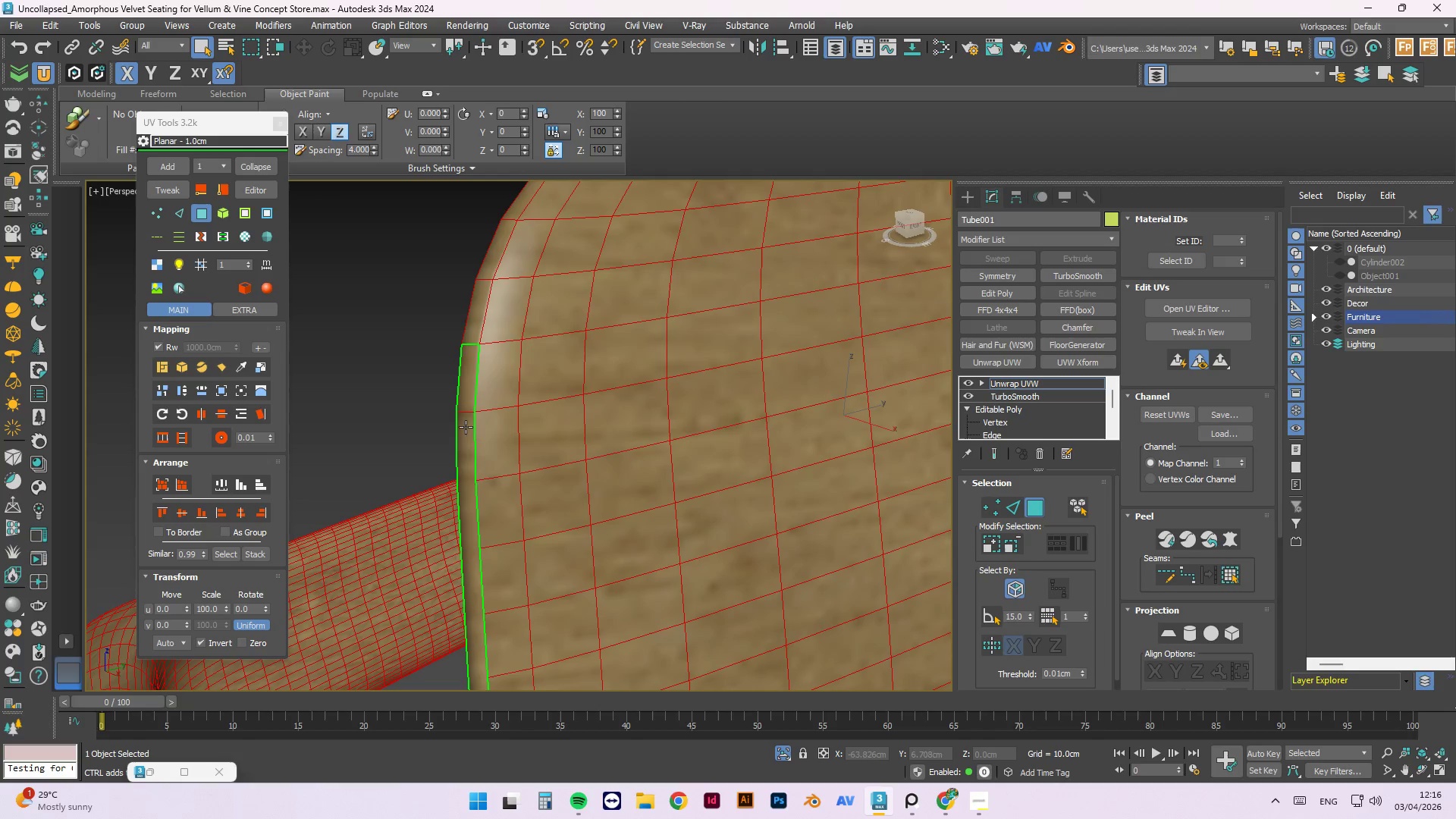 
left_click([466, 431])
 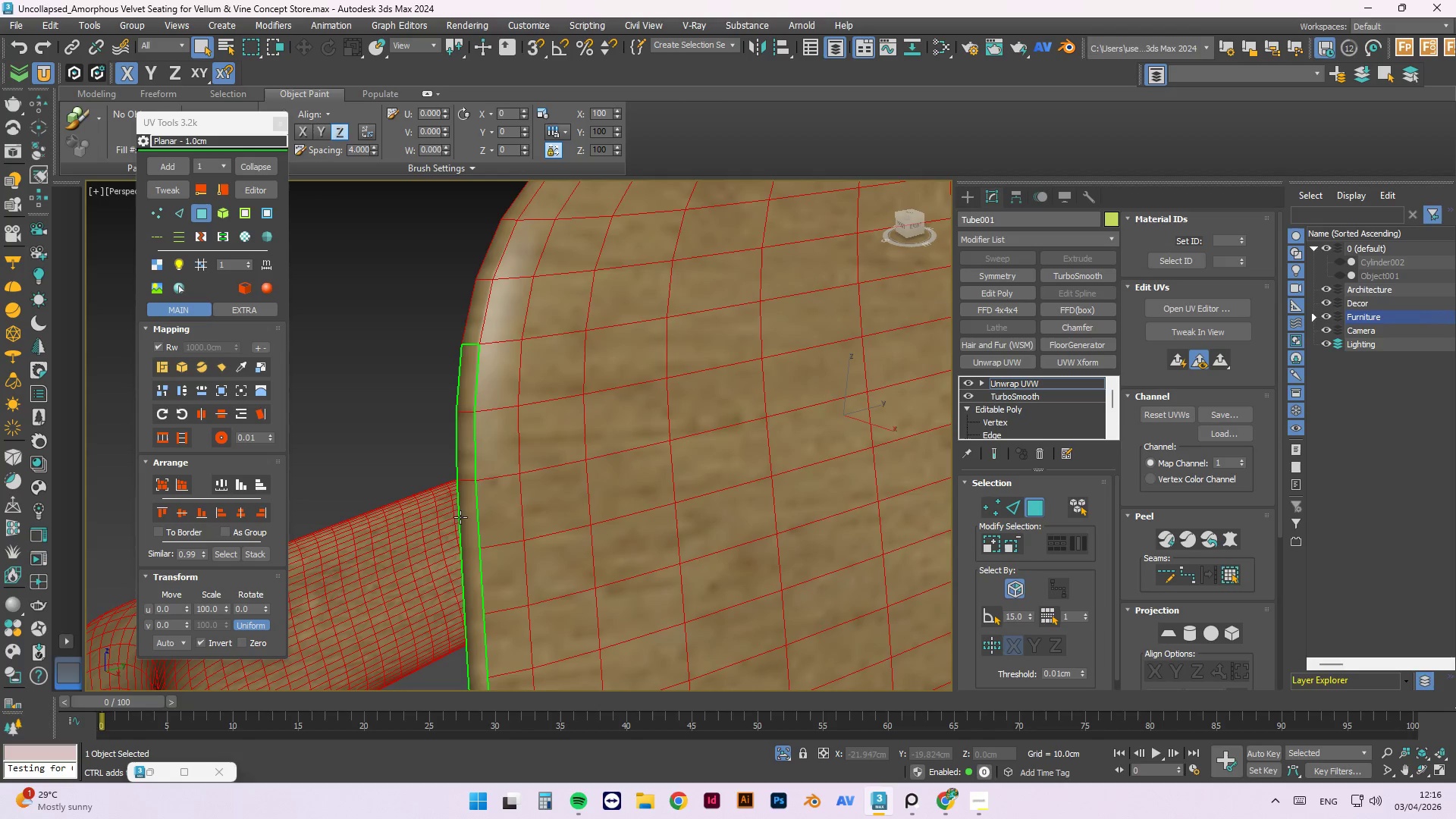 
hold_key(key=ControlLeft, duration=1.0)
left_click([468, 518])
 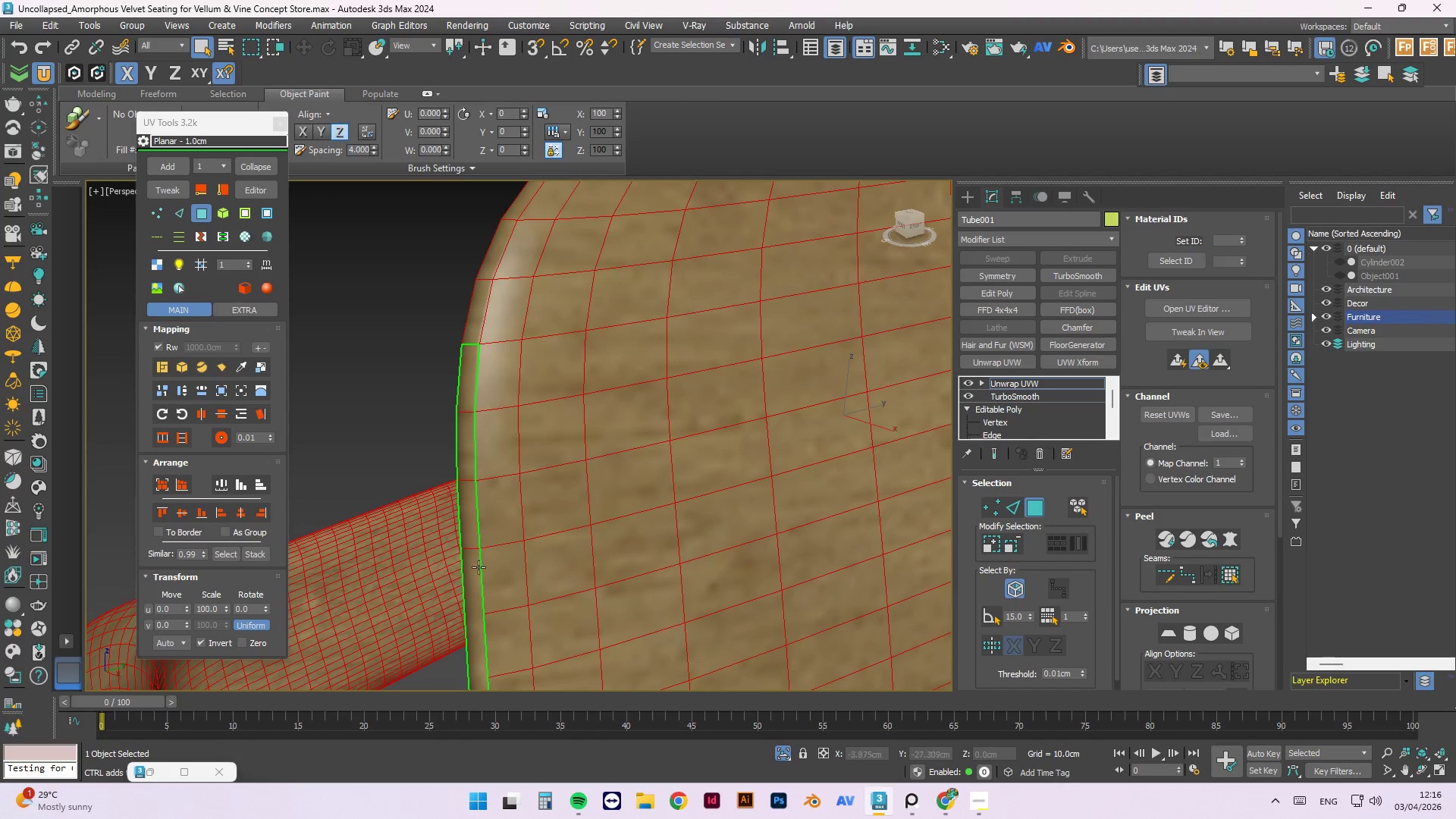 
left_click([479, 573])
 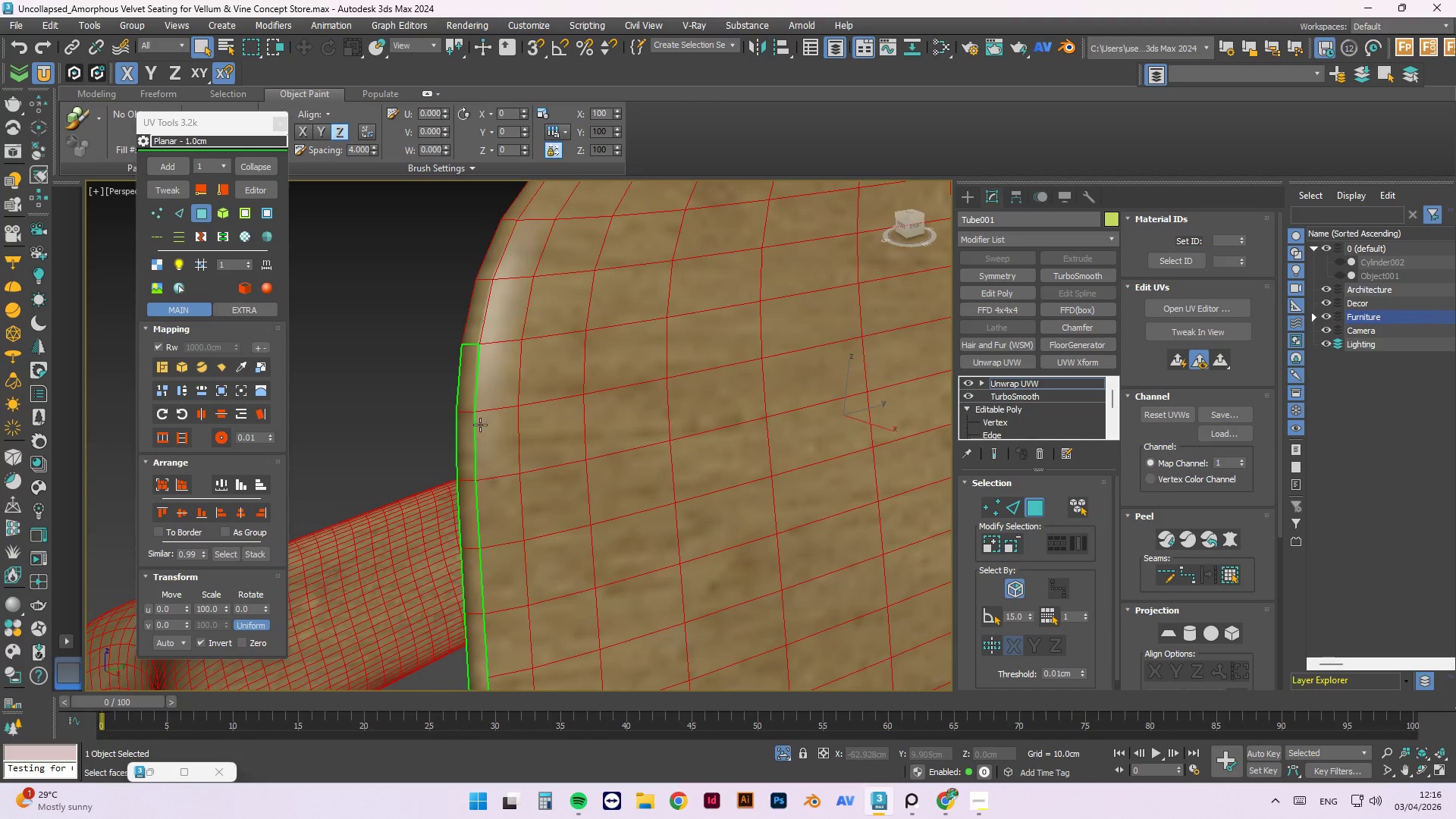 
scroll: coordinate [480, 425], scroll_direction: down, amount: 2.0
 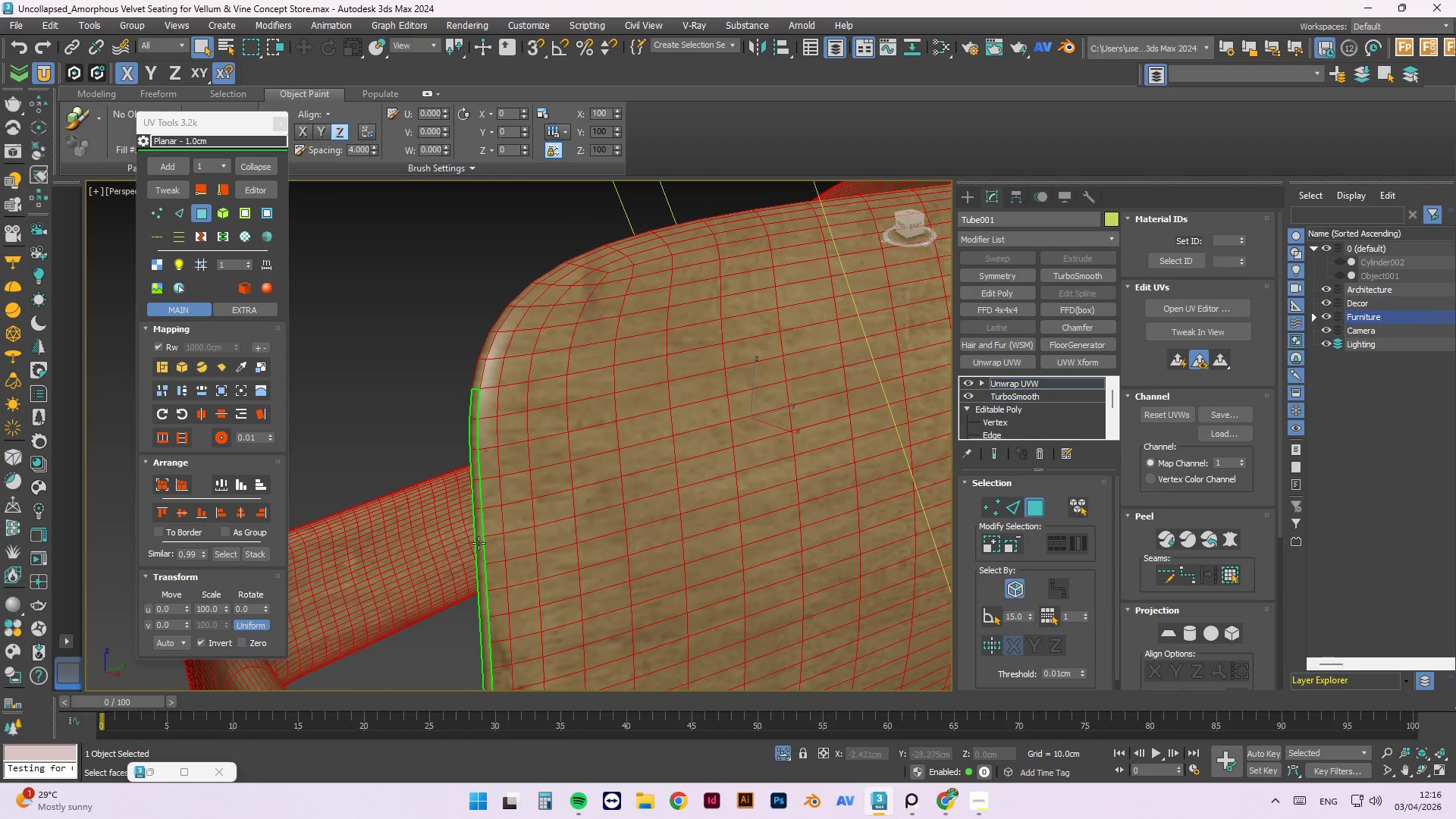 
hold_key(key=ControlLeft, duration=0.31)
 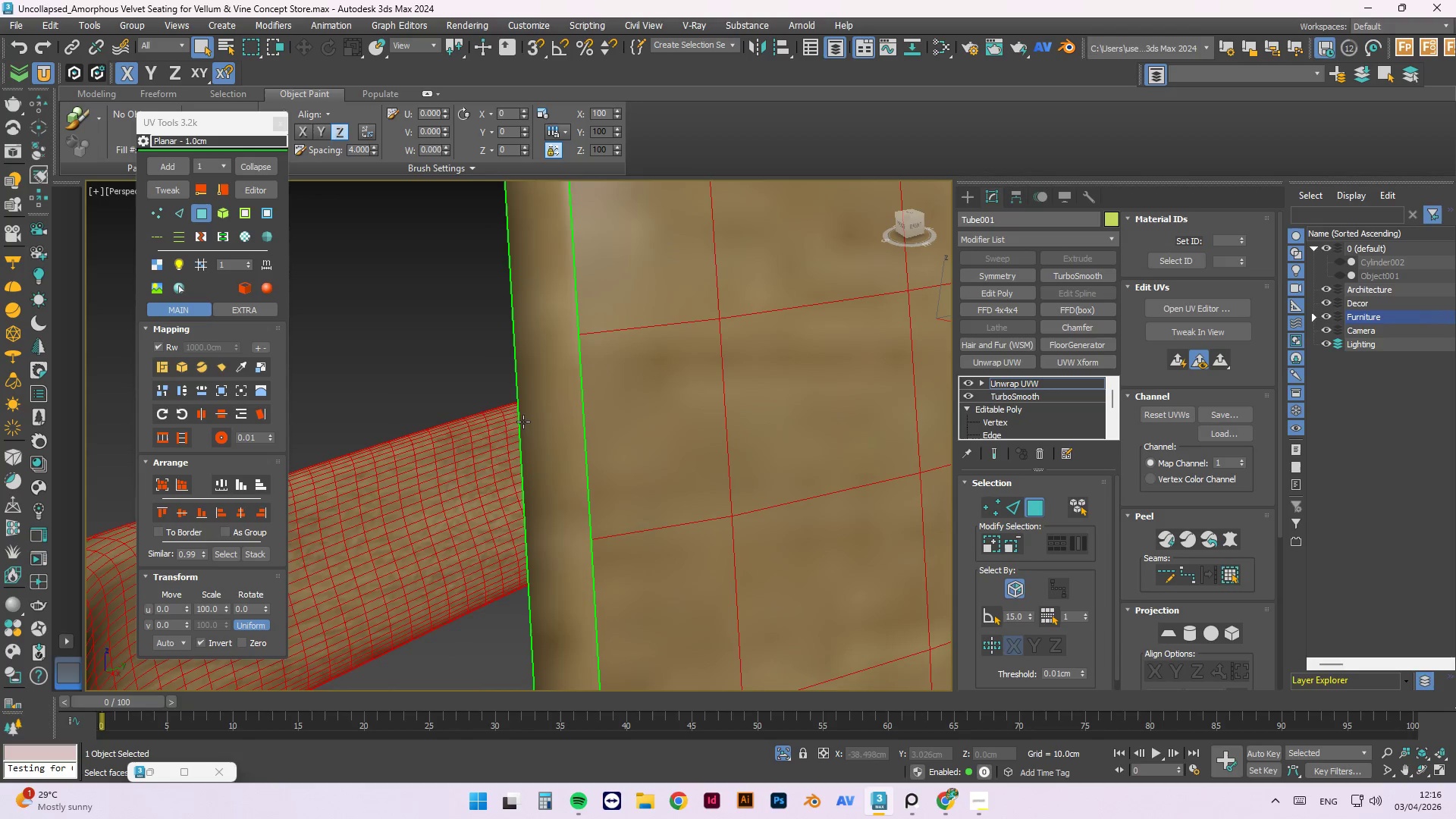 
scroll: coordinate [476, 504], scroll_direction: none, amount: 0.0
 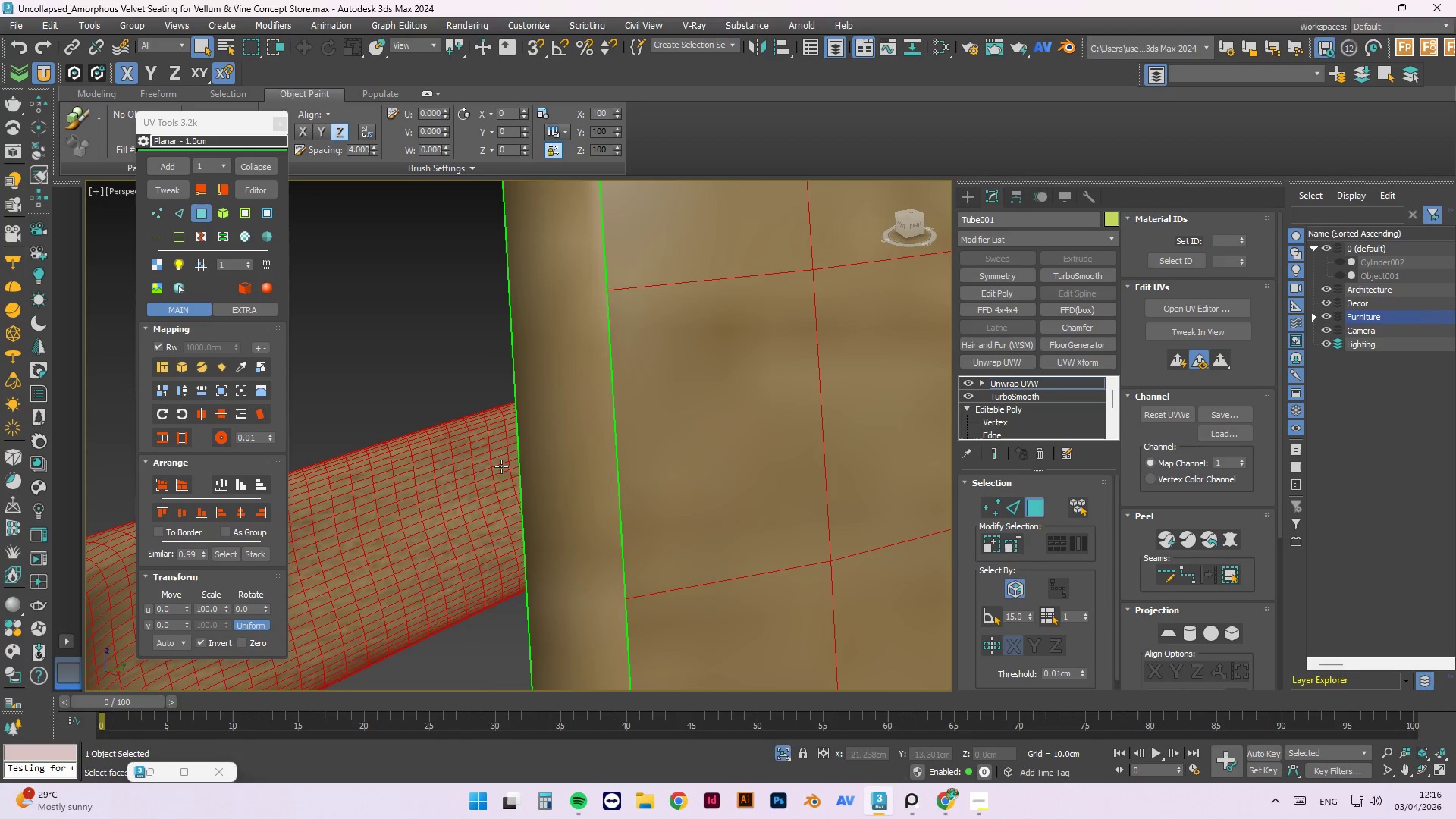 
hold_key(key=ControlLeft, duration=1.47)
 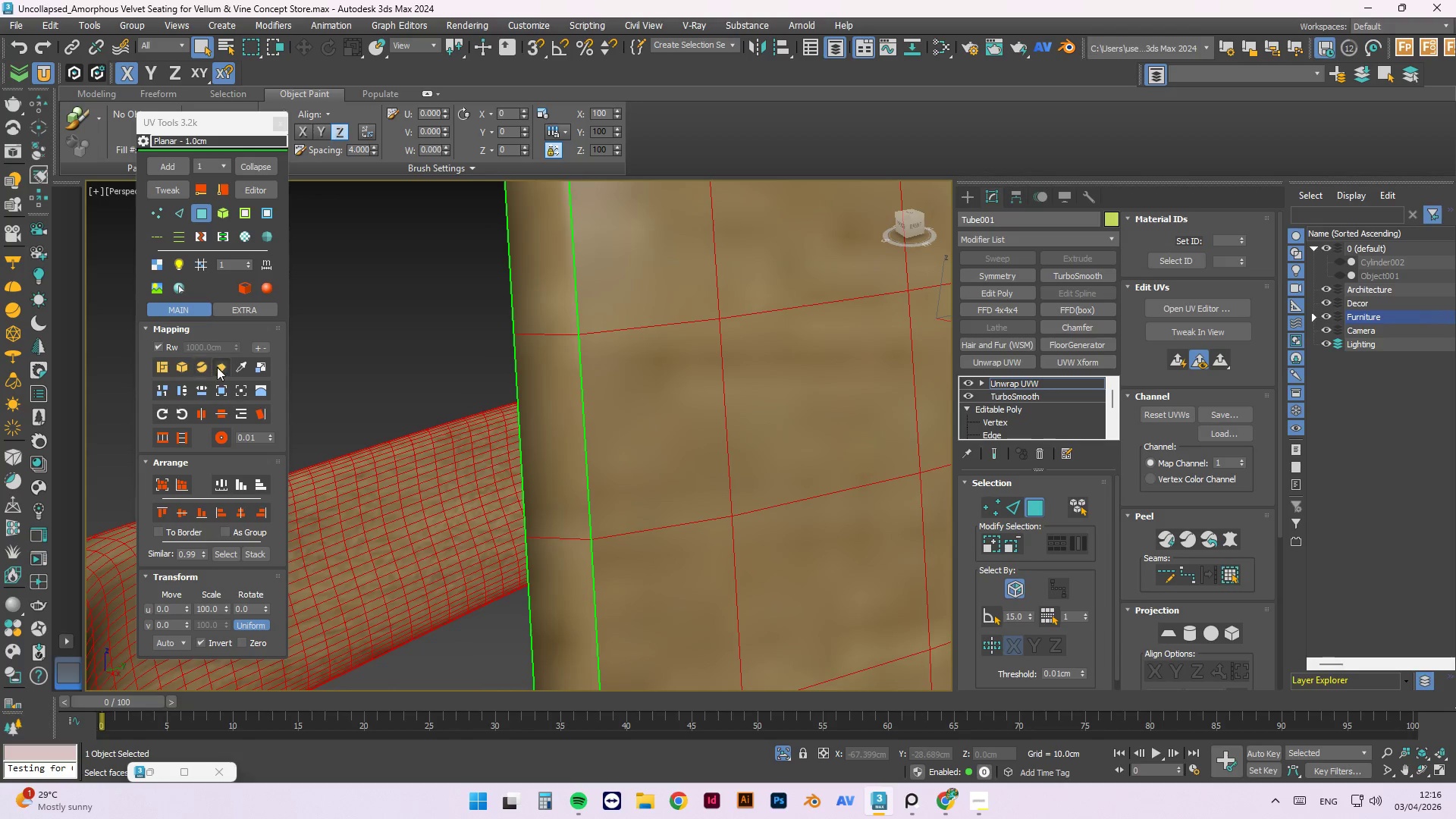 
scroll: coordinate [523, 422], scroll_direction: down, amount: 1.0
 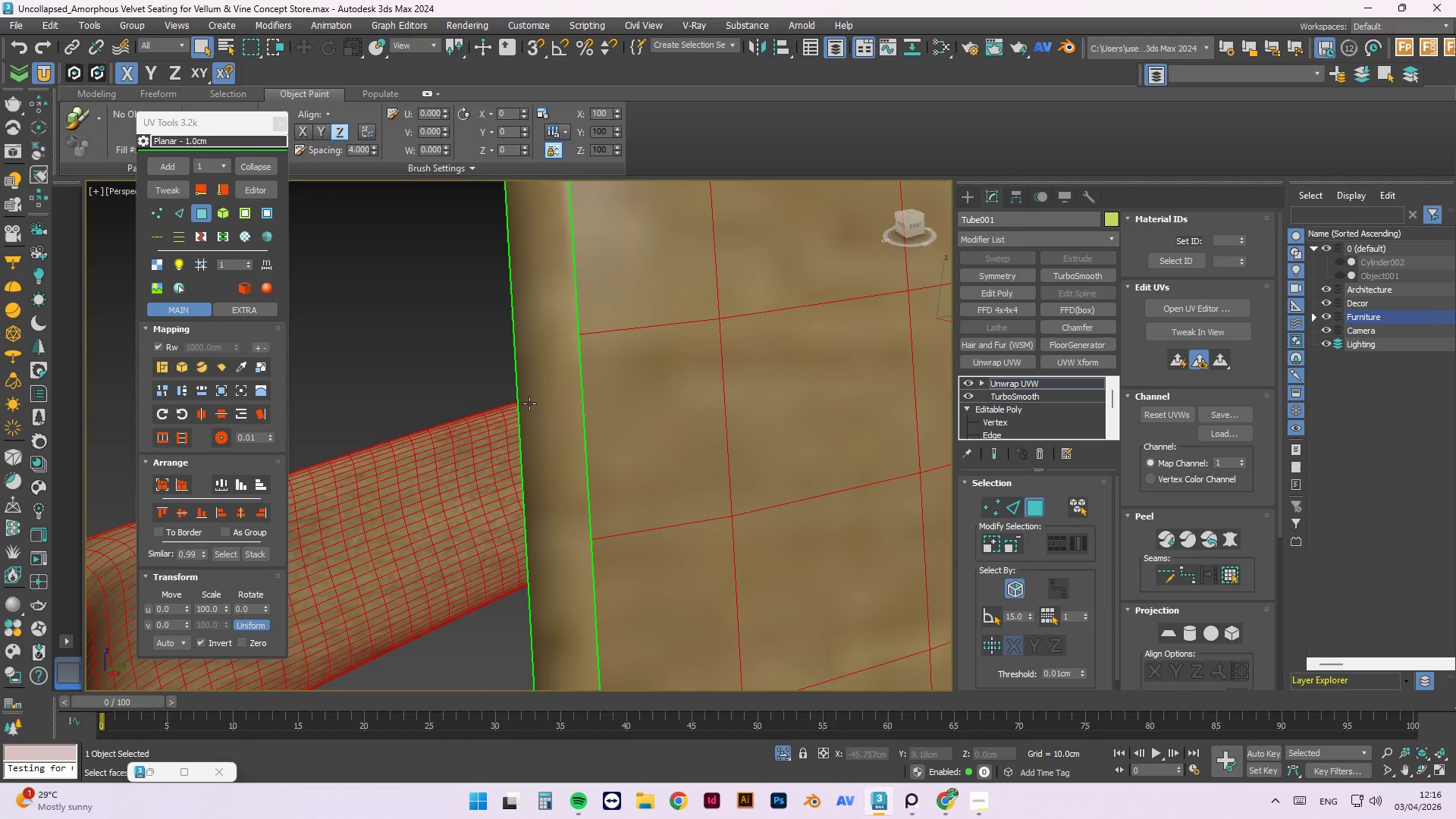 
left_click([544, 307])
 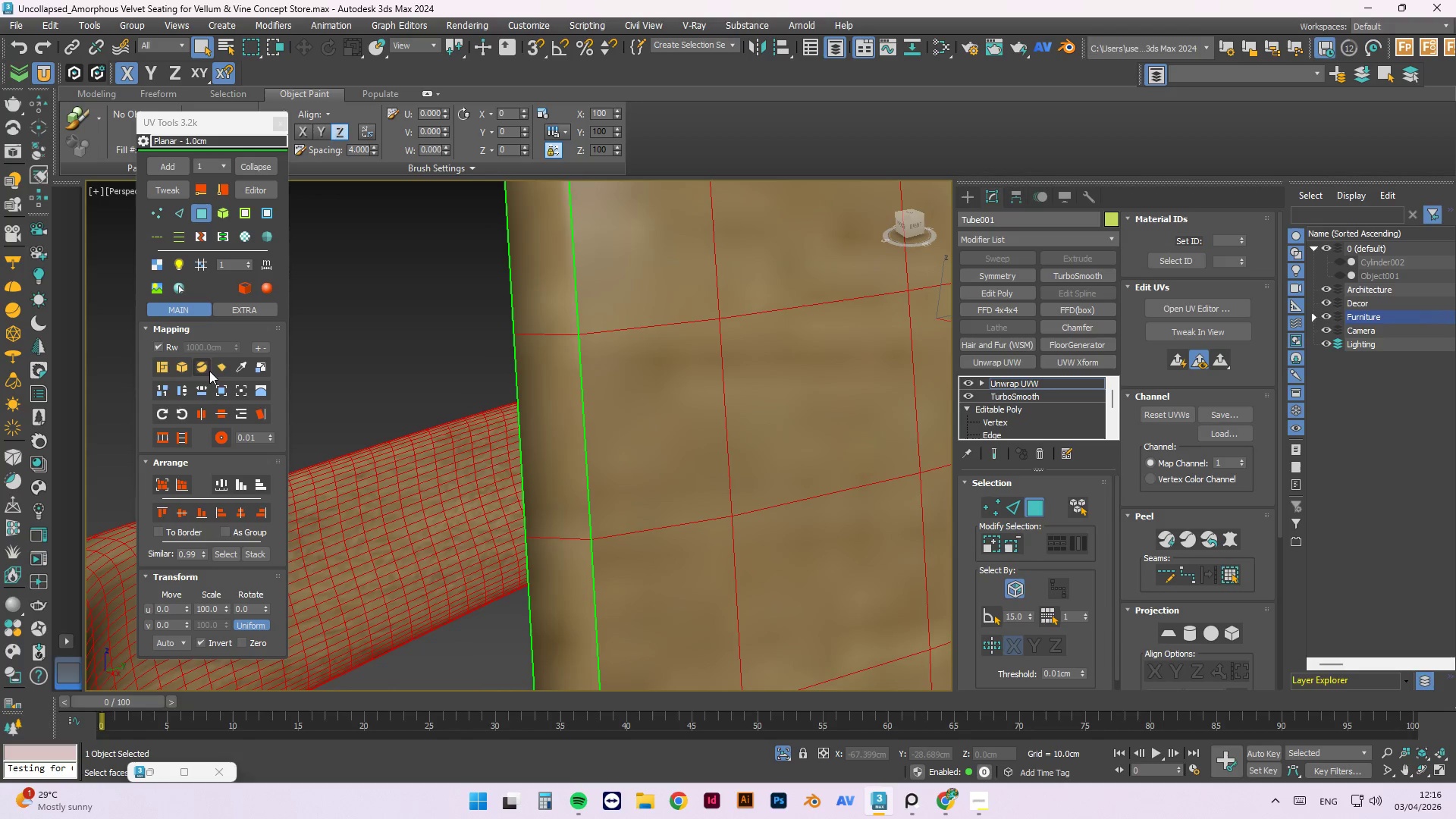 
left_click([221, 365])
 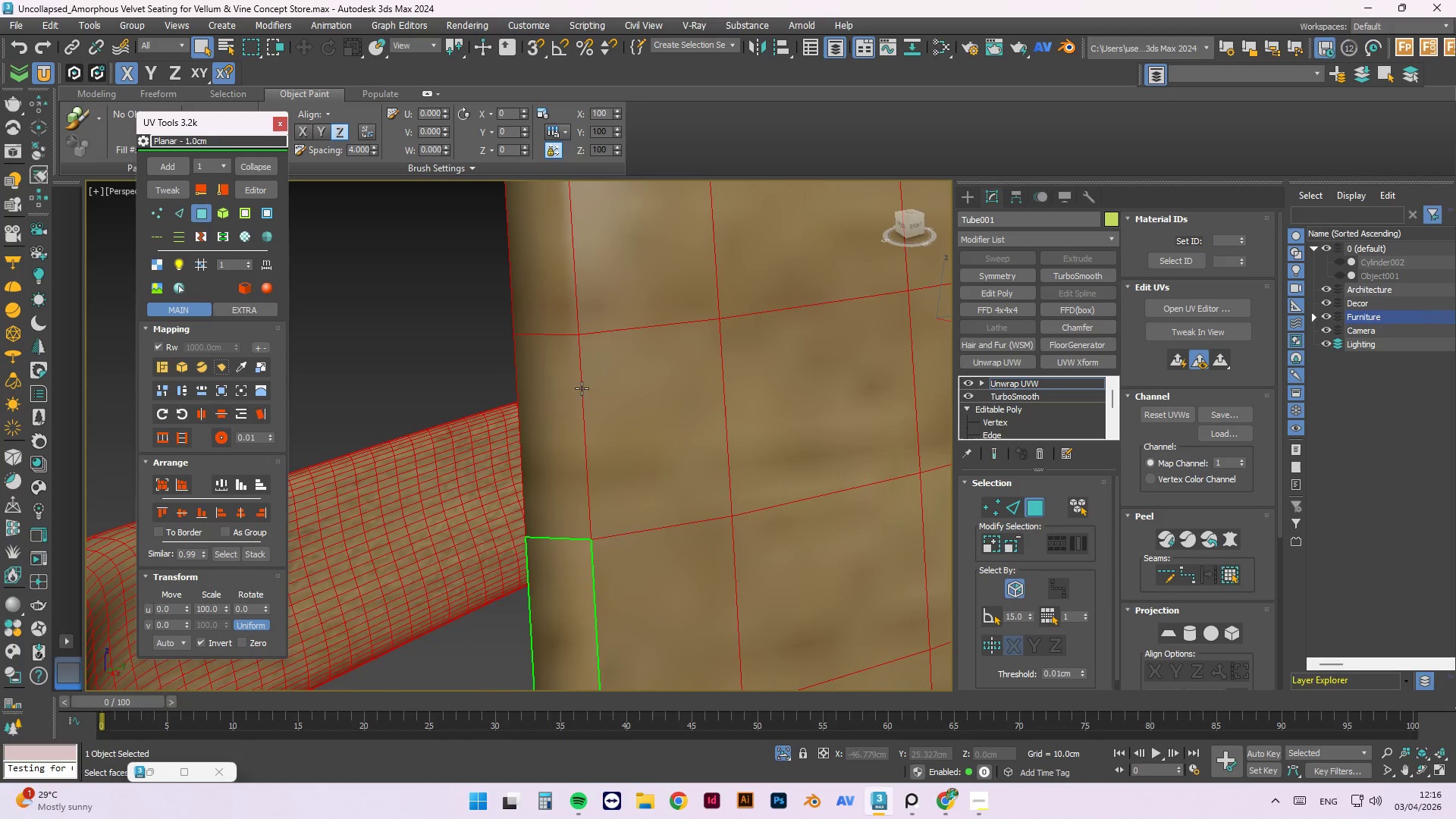 
hold_key(key=ControlLeft, duration=1.5)
left_click([551, 414])
 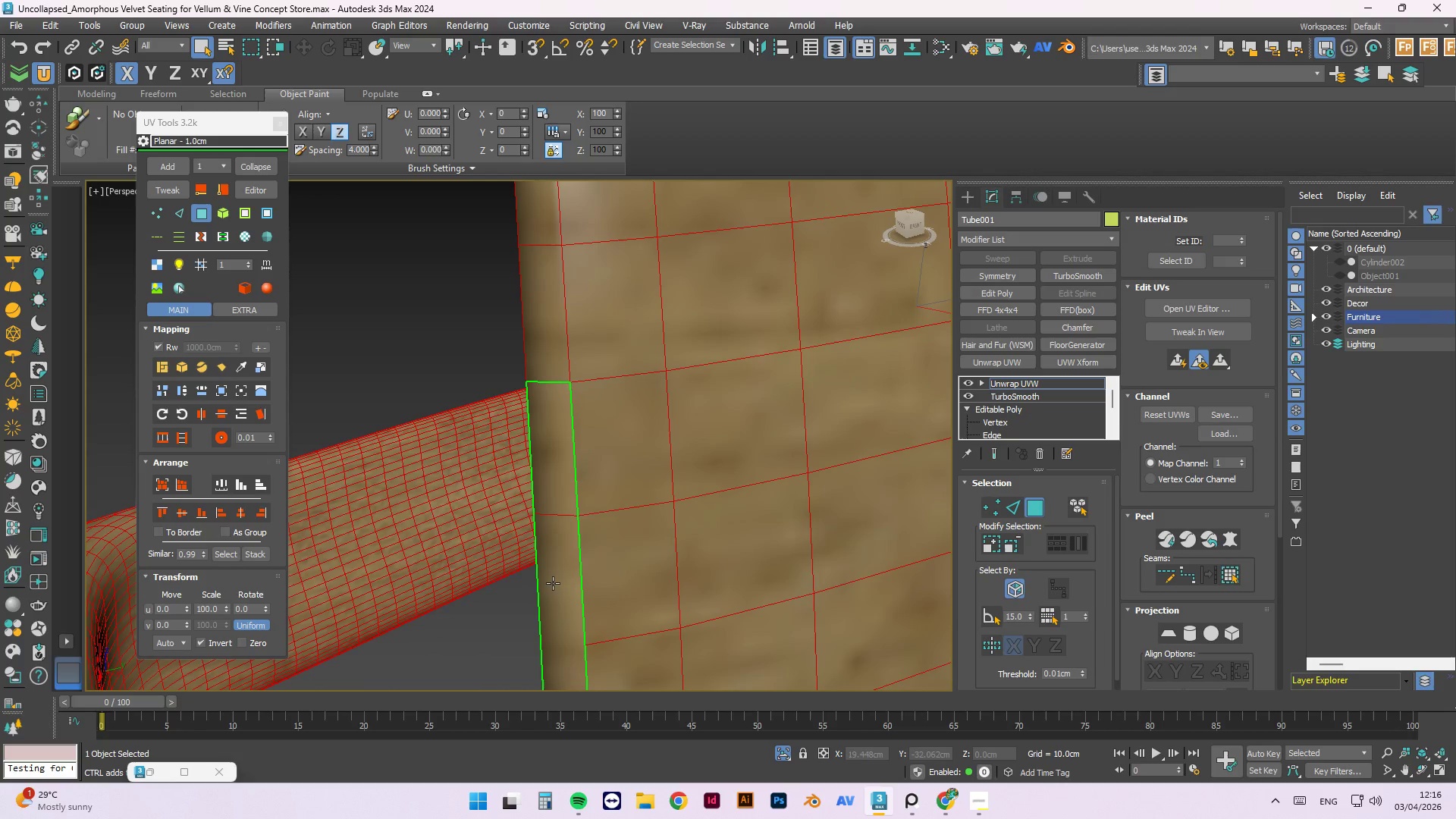 
scroll: coordinate [551, 413], scroll_direction: down, amount: 1.0
 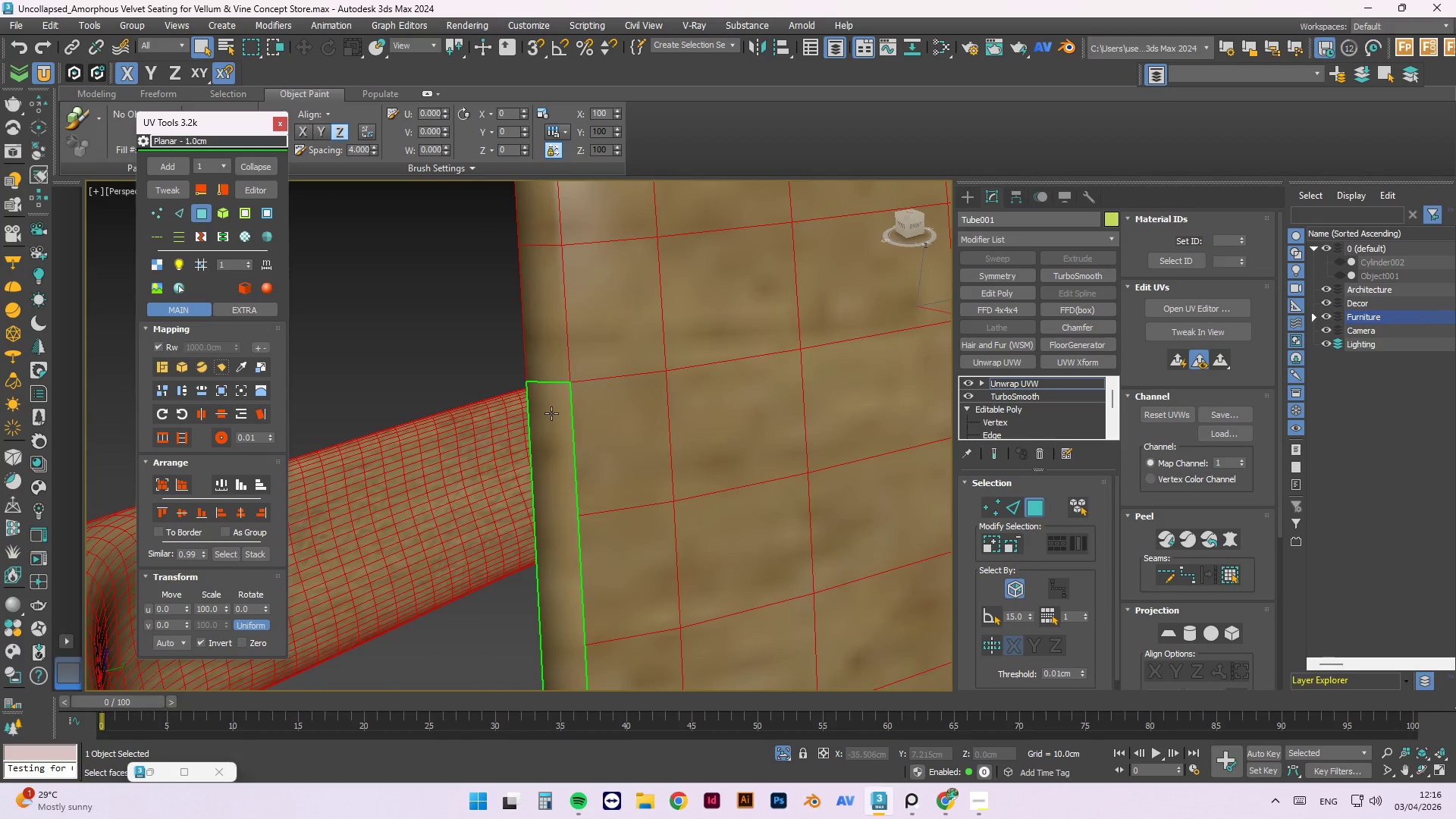 
left_click([561, 579])
 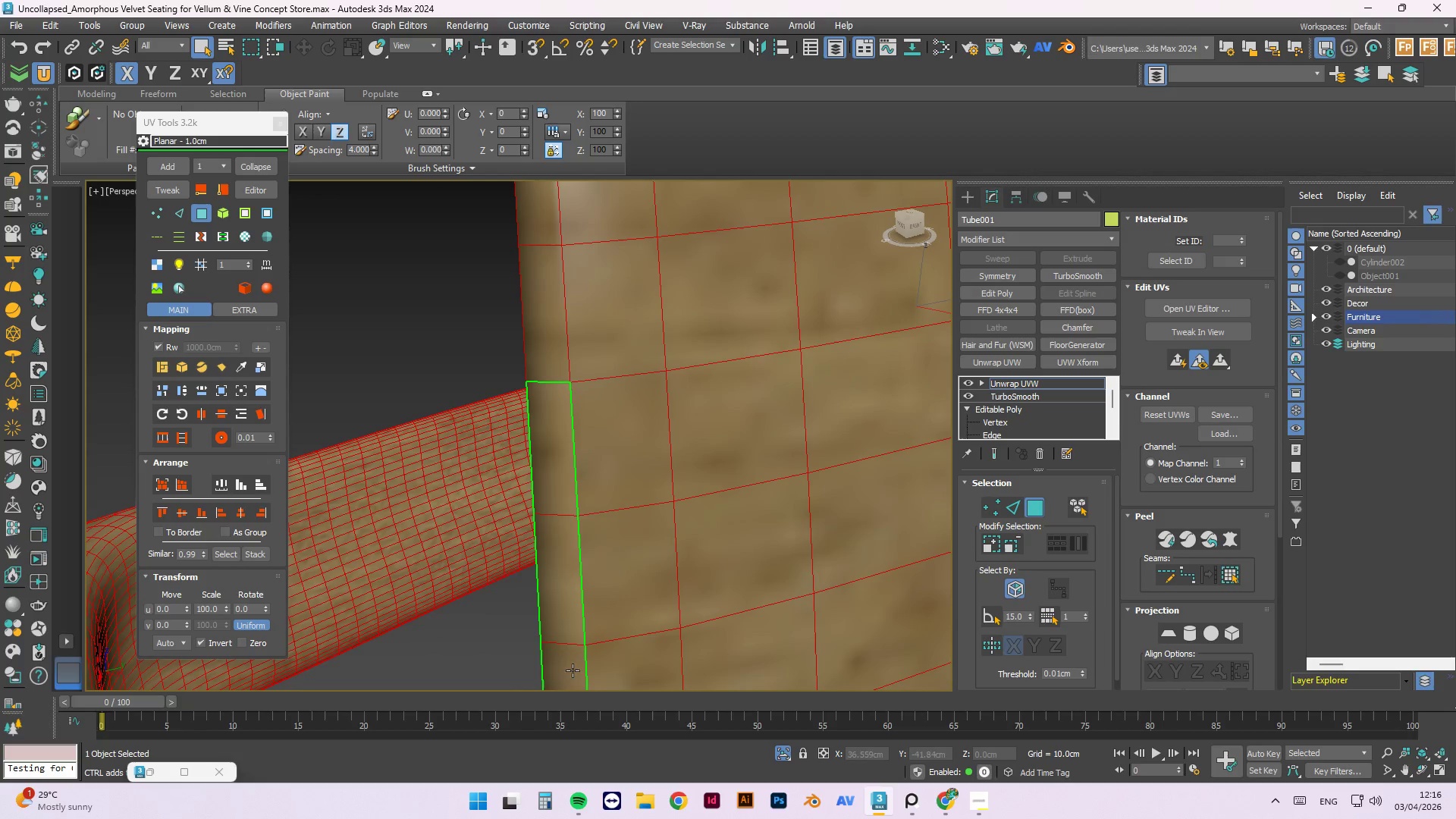 
left_click([569, 674])
 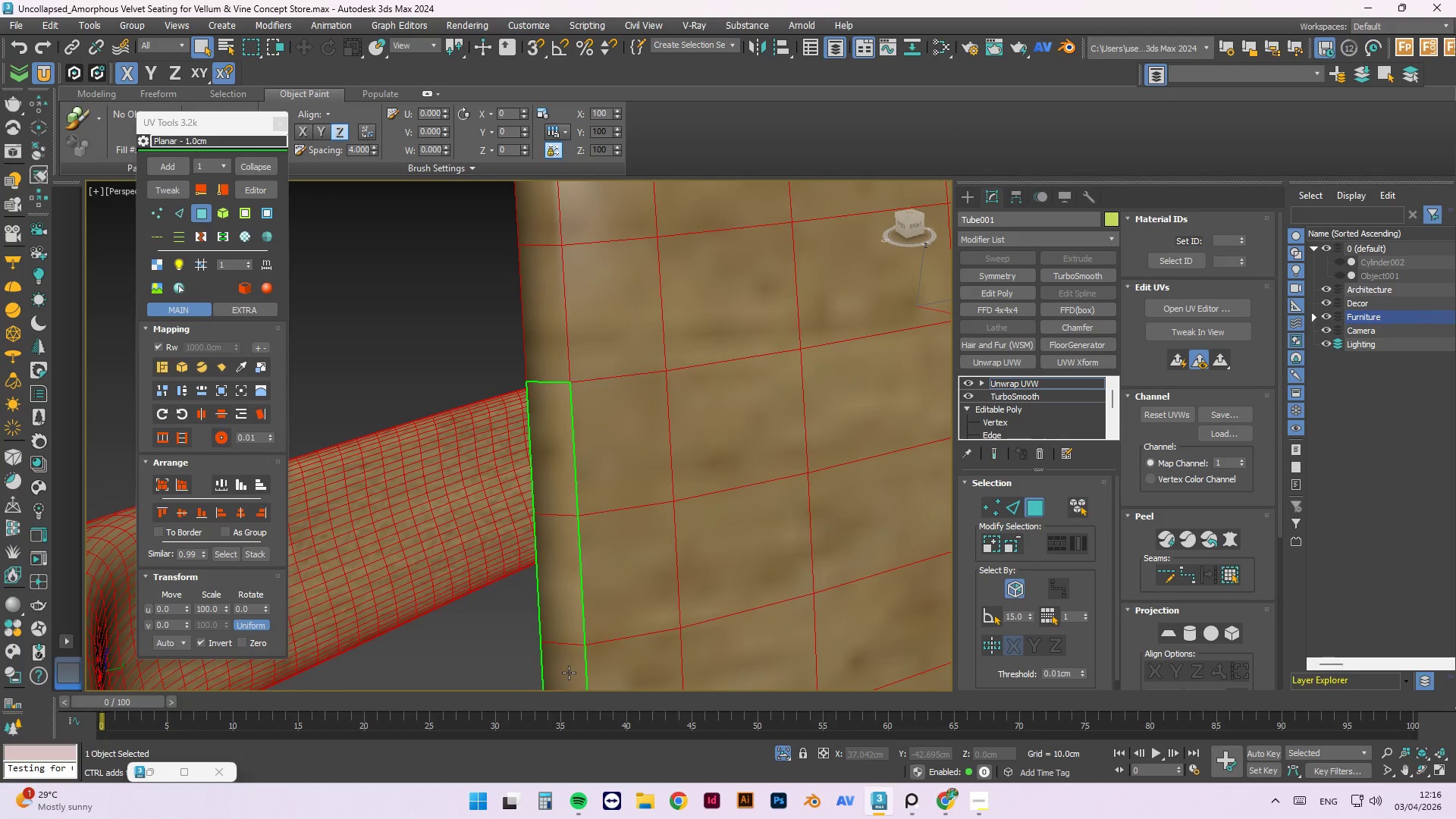 
key(Control+ControlLeft)
 